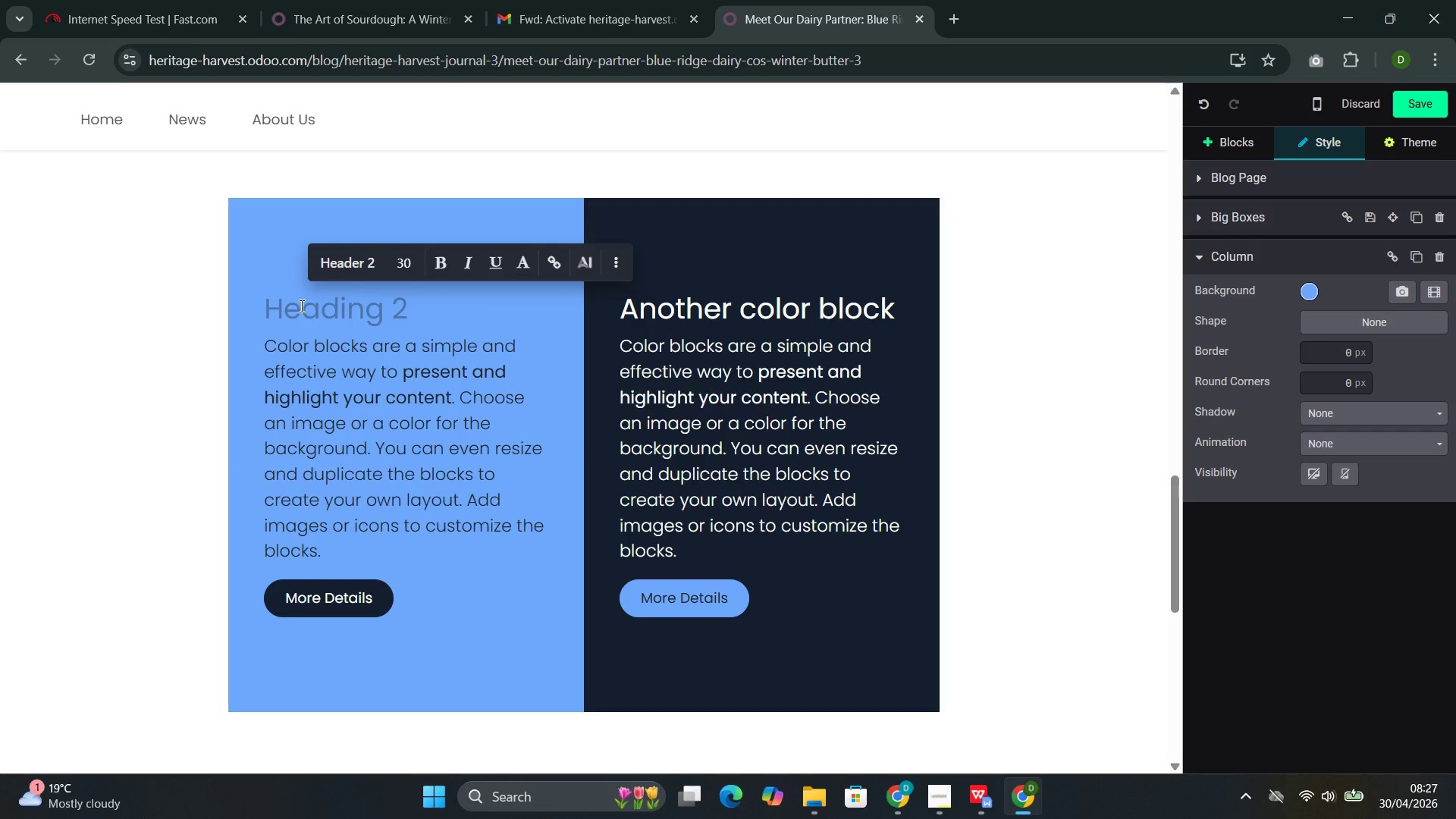 
left_click([300, 306])
 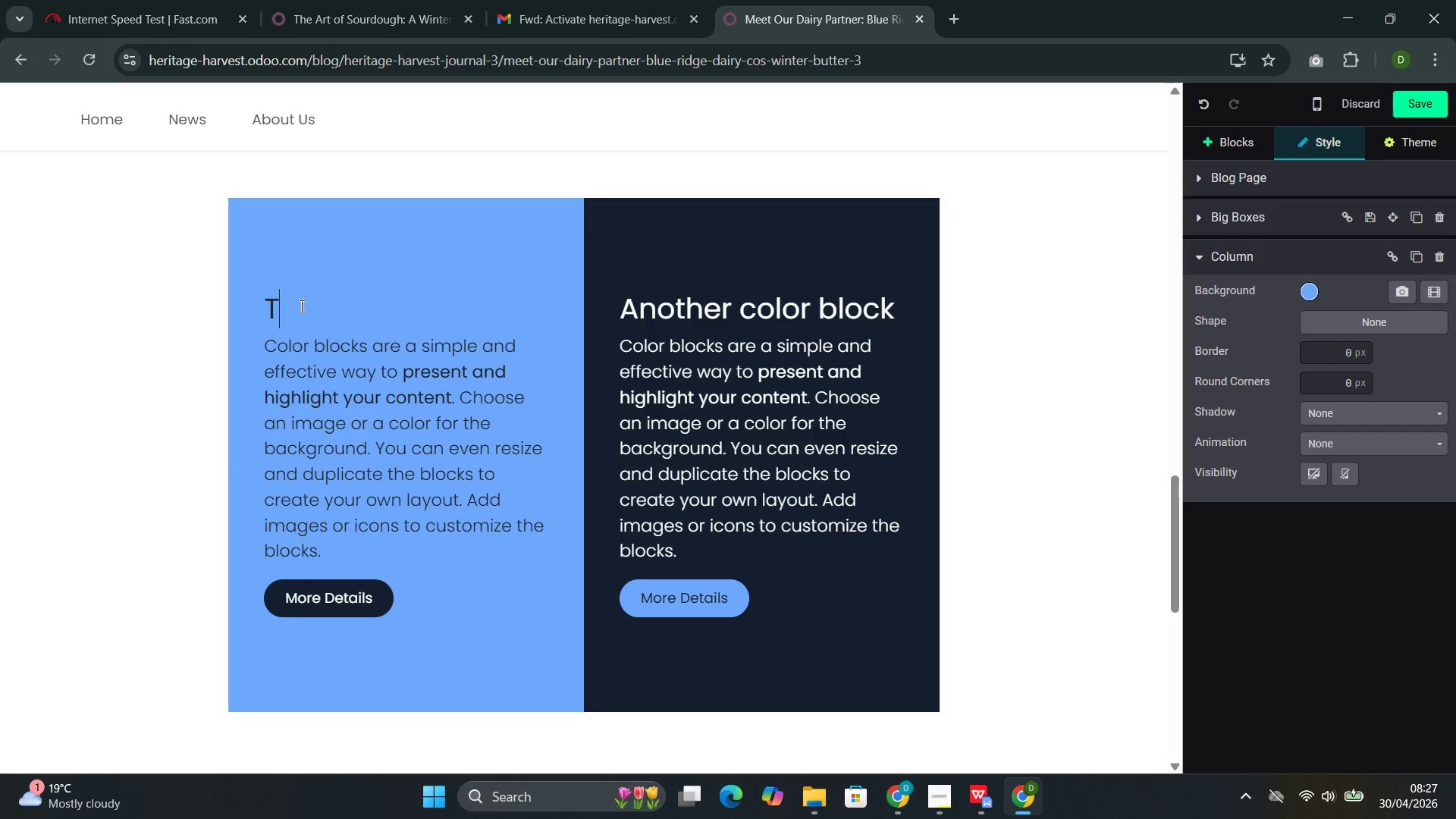 
type(The )
 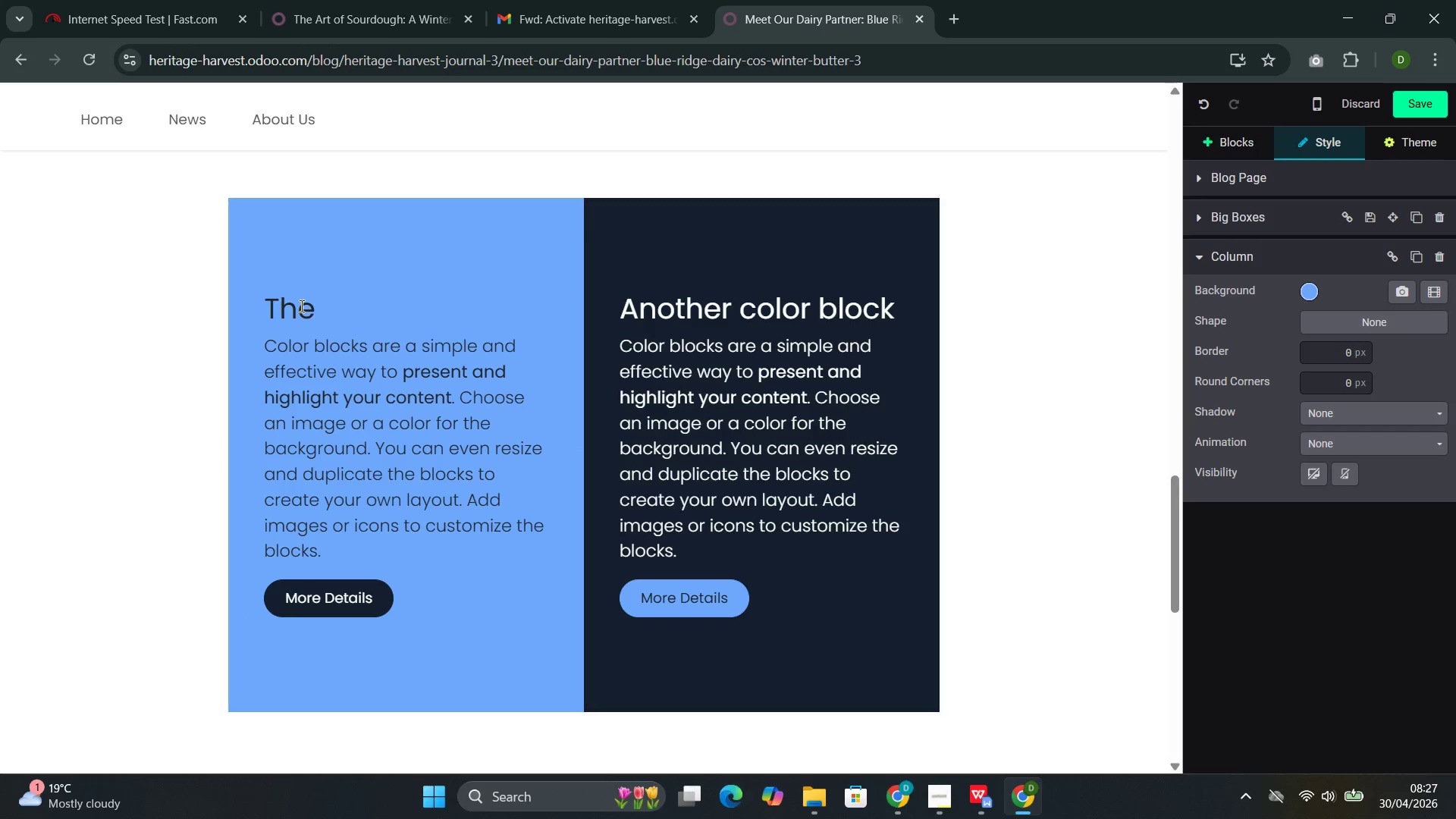 
type(Blue Ridge Story )
 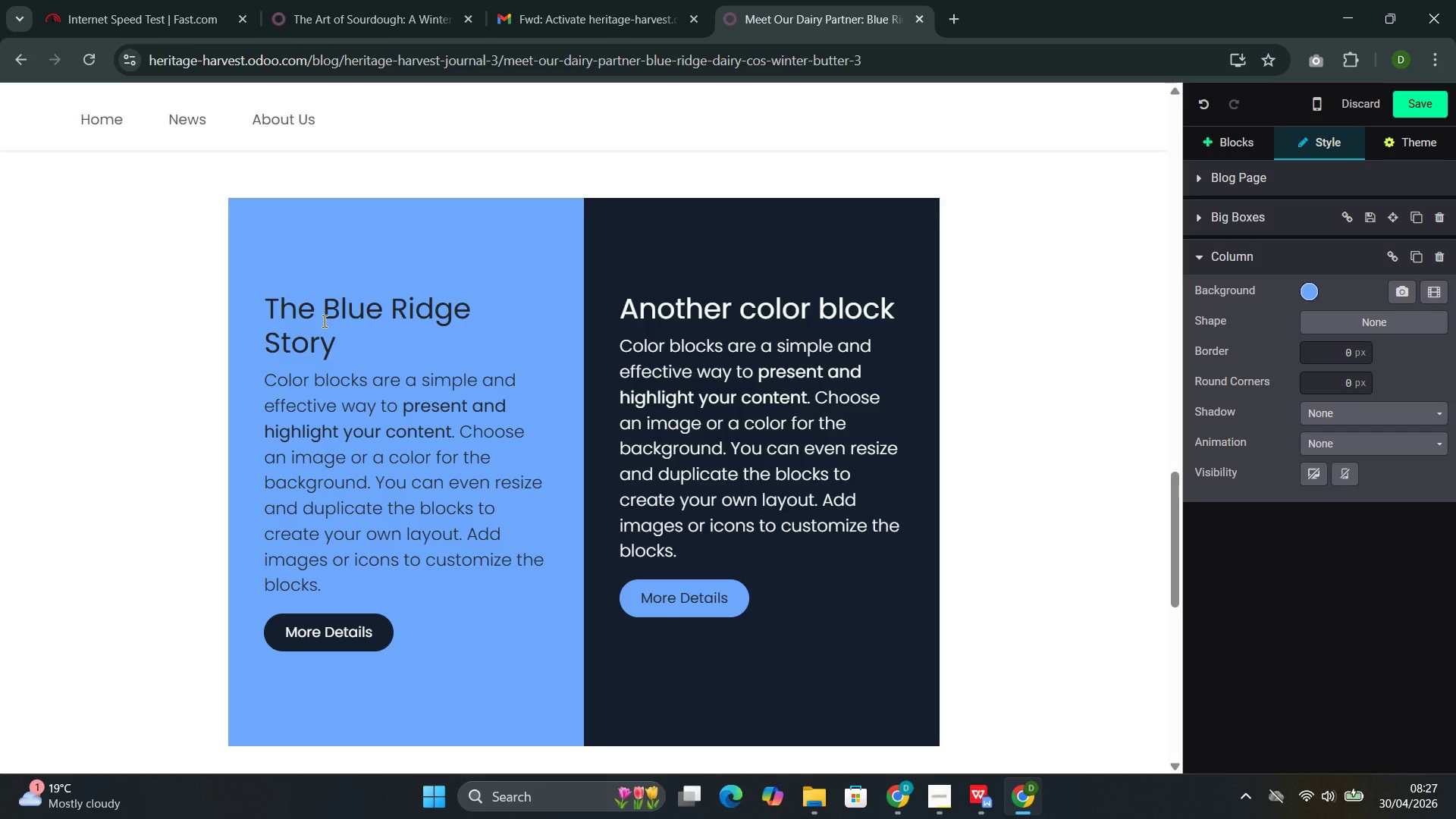 
left_click_drag(start_coordinate=[375, 626], to_coordinate=[281, 374])
 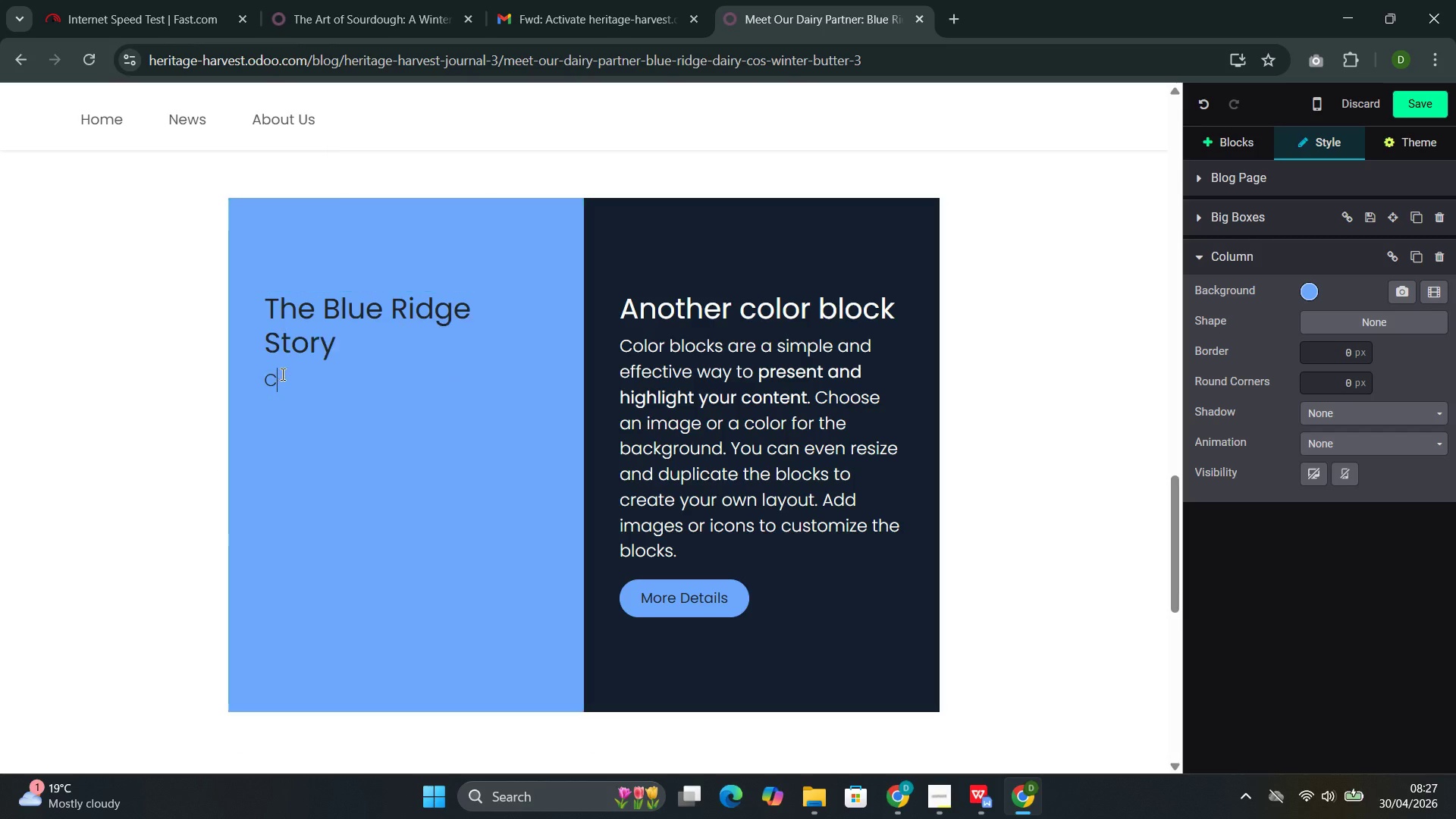 
key(Backspace)
key(Backspace)
type(Blue Rif)
key(Backspace)
type(dge Dairy Co,)
key(Backspace)
type(. has beeb)
key(Backspace)
type(n suo)
key(Backspace)
type(pplying Heritage G)
key(Backspace)
type(Harvest with )
 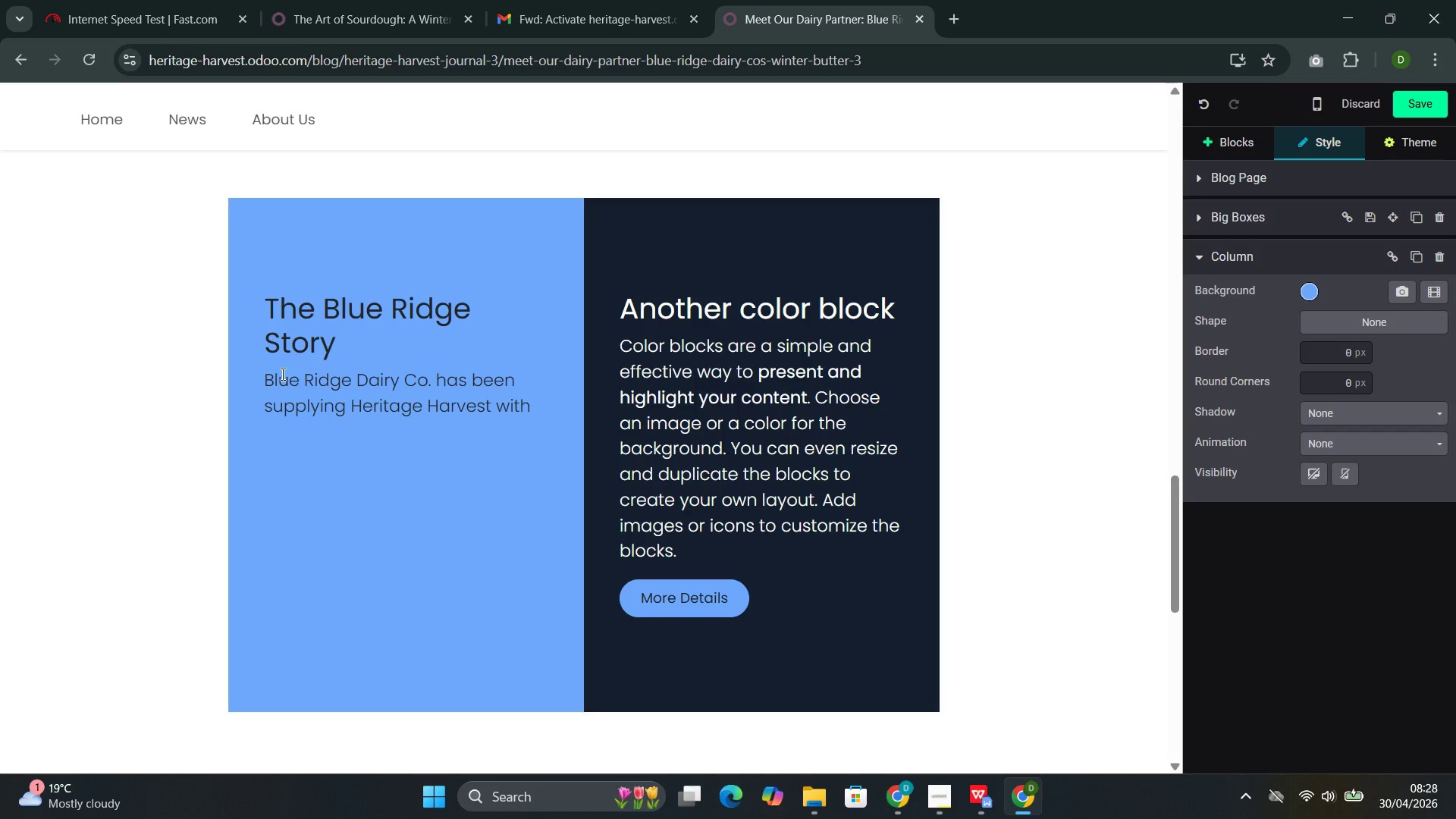 
wait(5.45)
 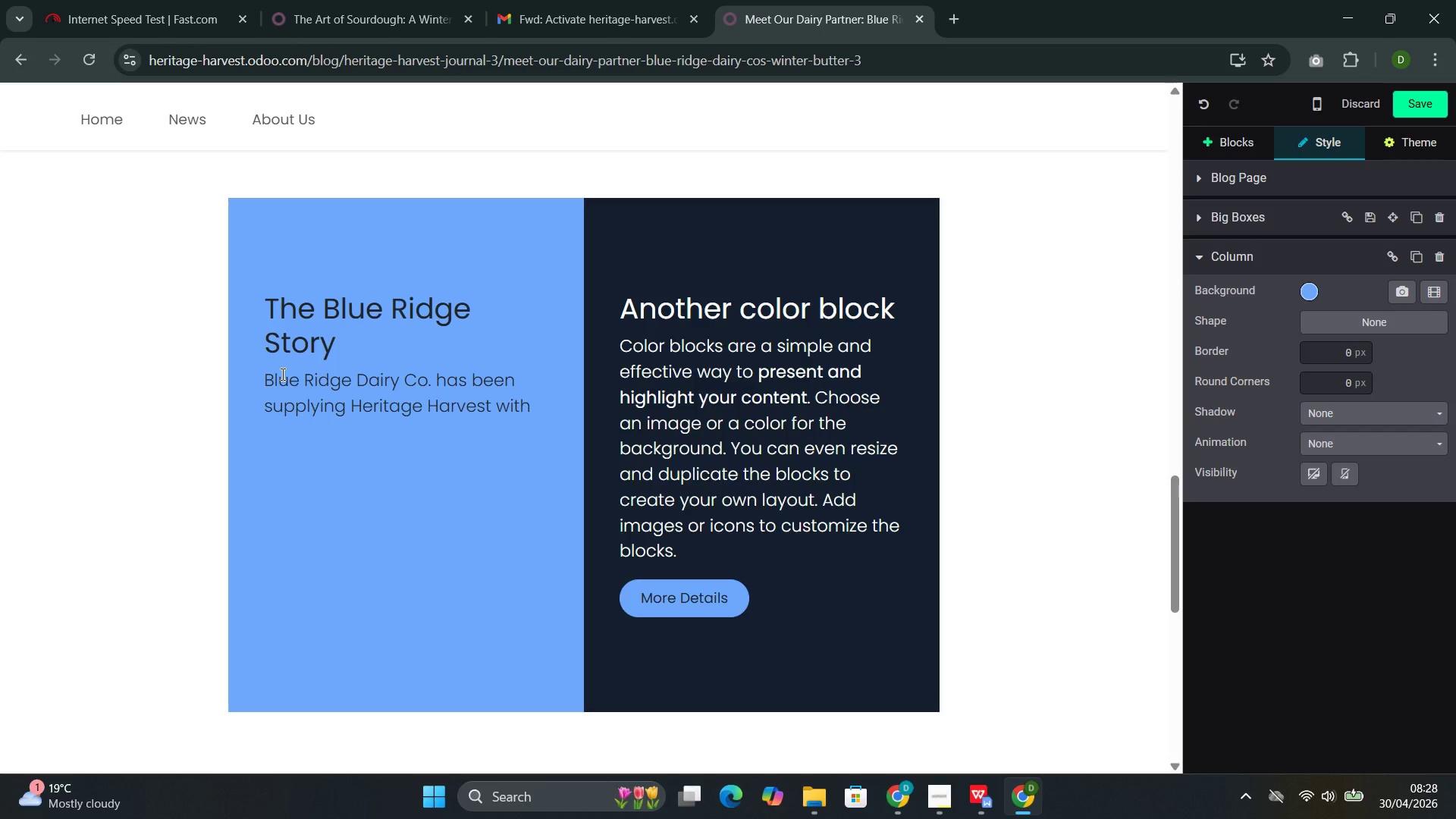 
type(cultu)
 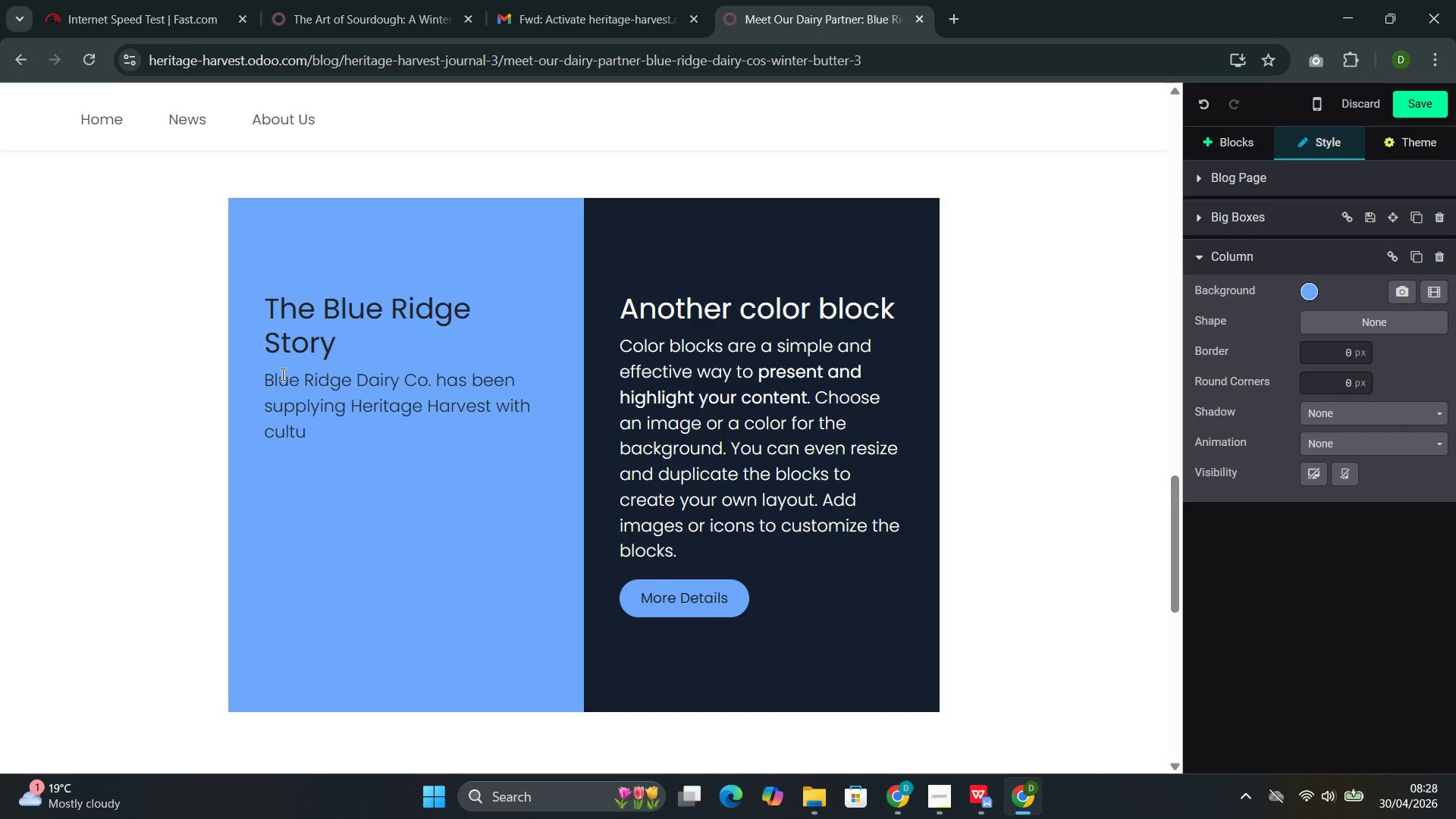 
type(res)
key(Backspace)
type(d butter )
 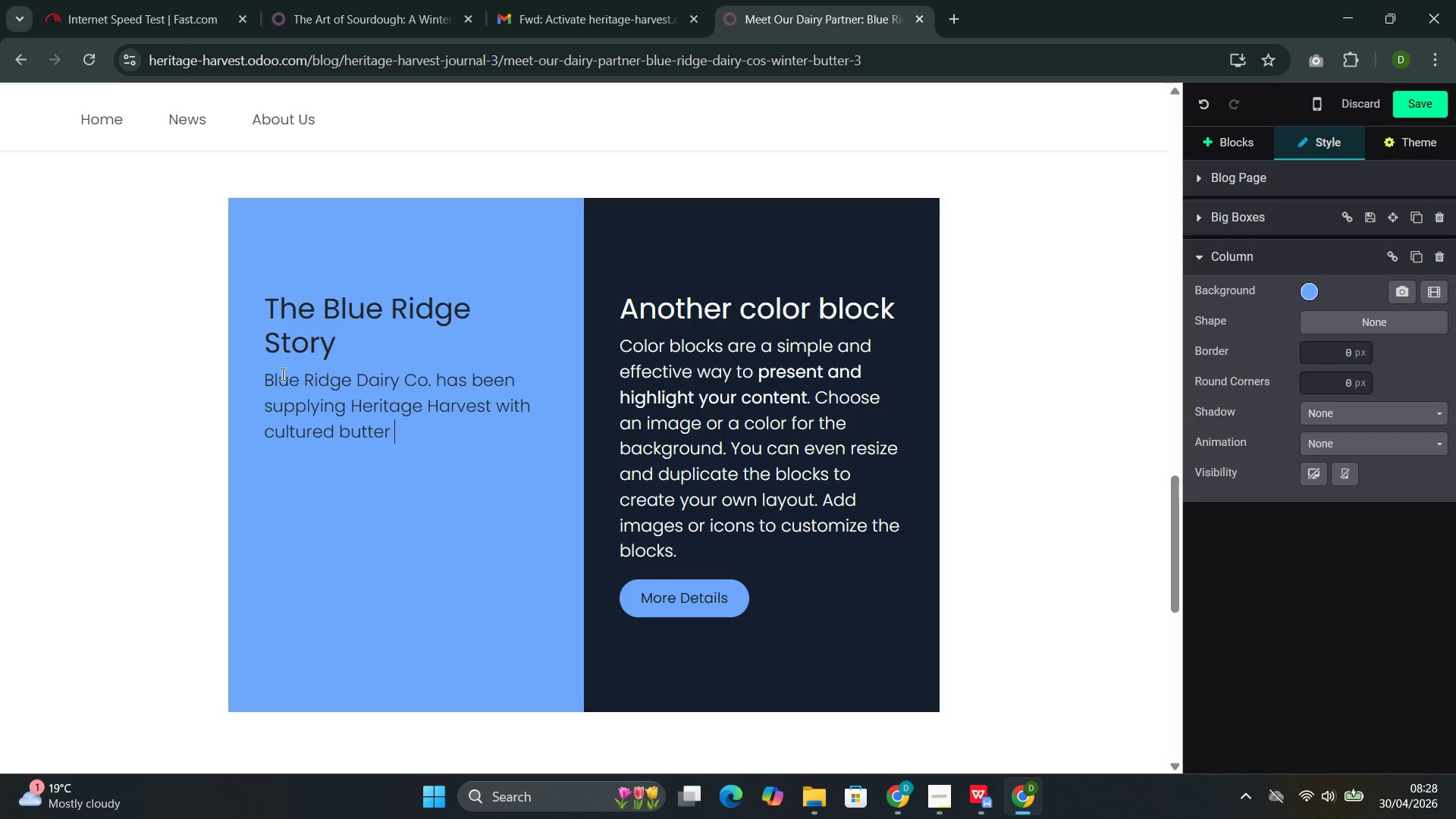 
wait(7.17)
 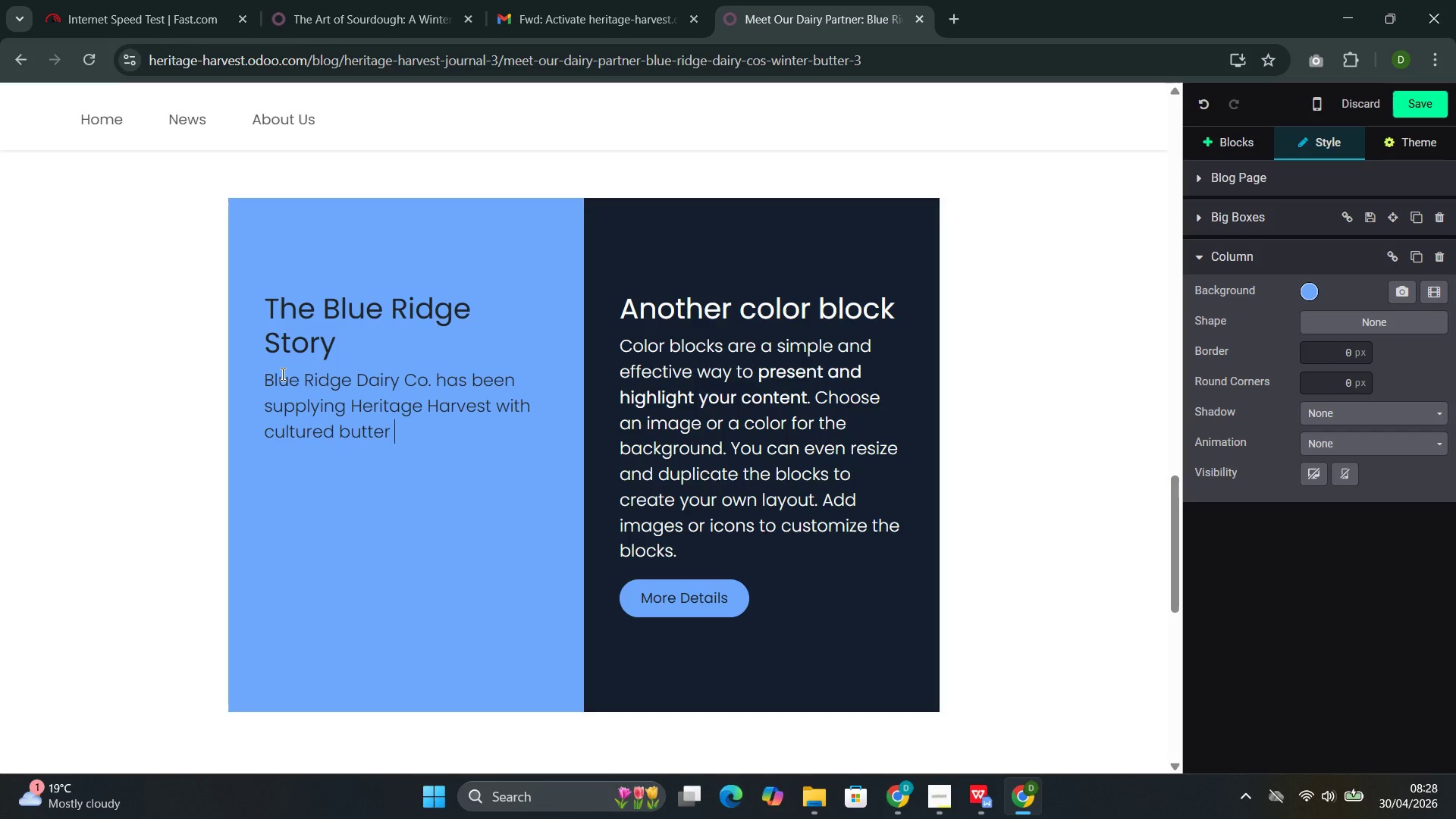 
type(())
 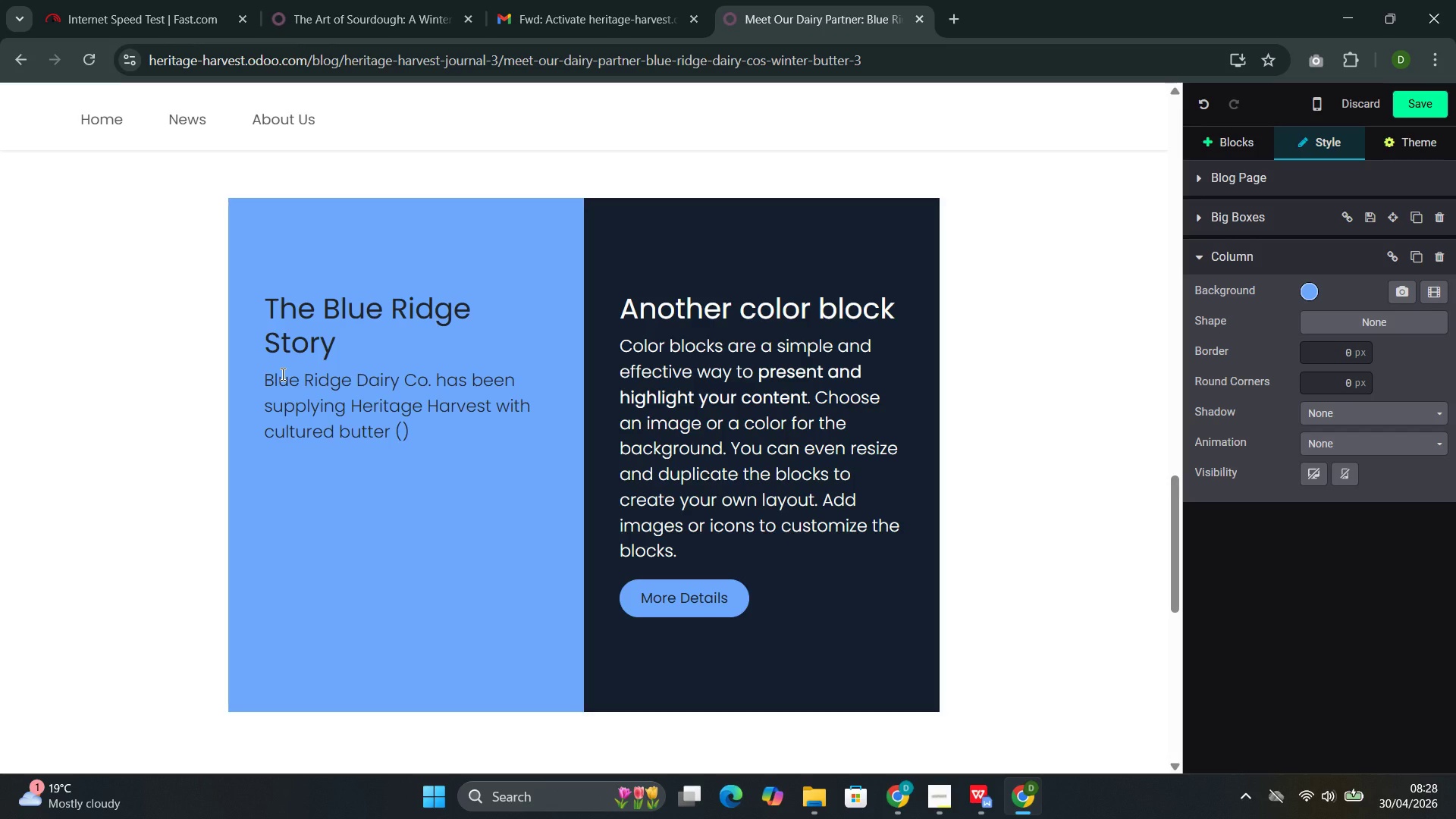 
key(ArrowLeft)
 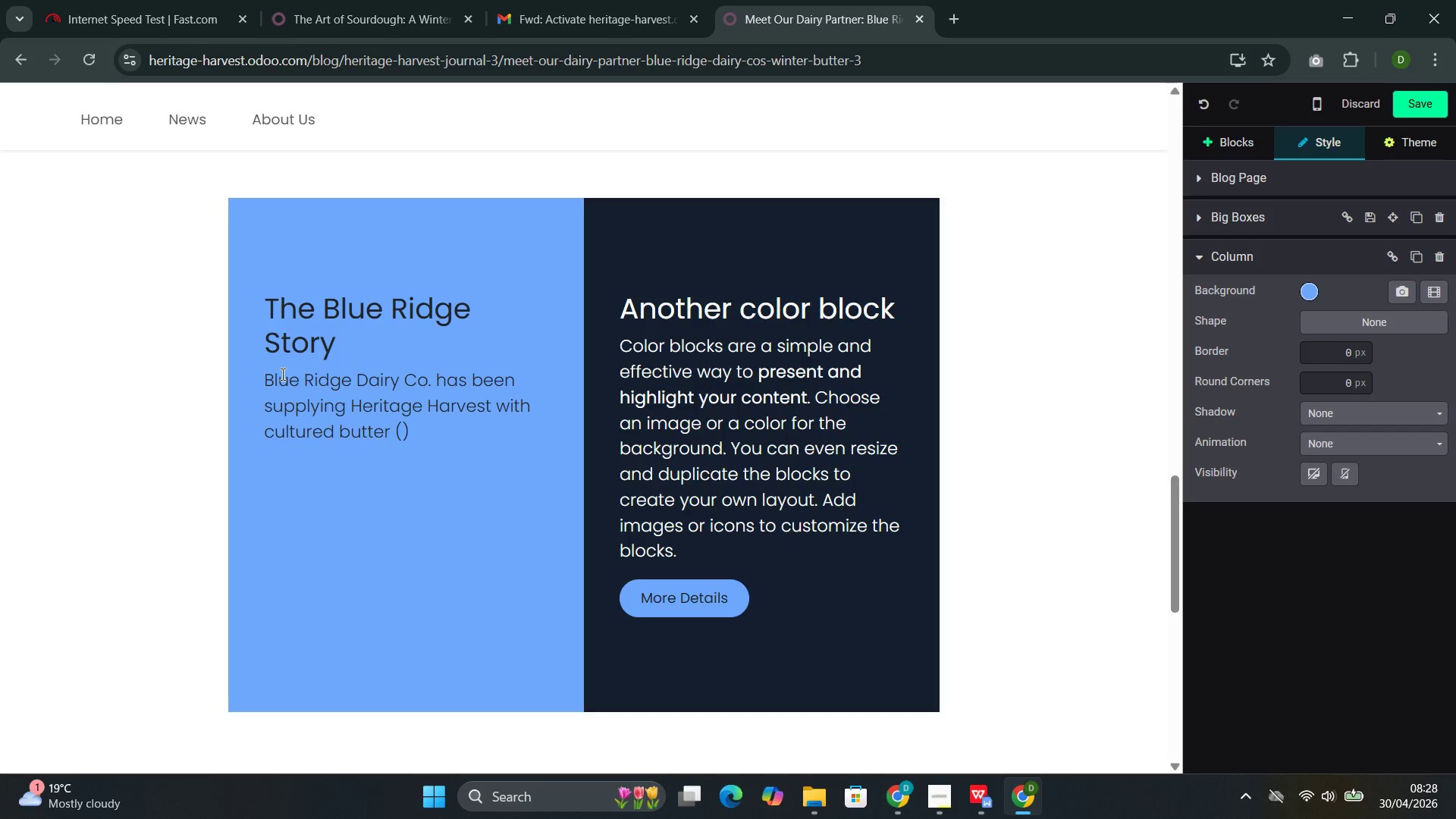 
type($ 11)
key(Backspace)
key(Backspace)
type(12)
key(Backspace)
key(Backspace)
key(Backspace)
type(12.50/lb)
 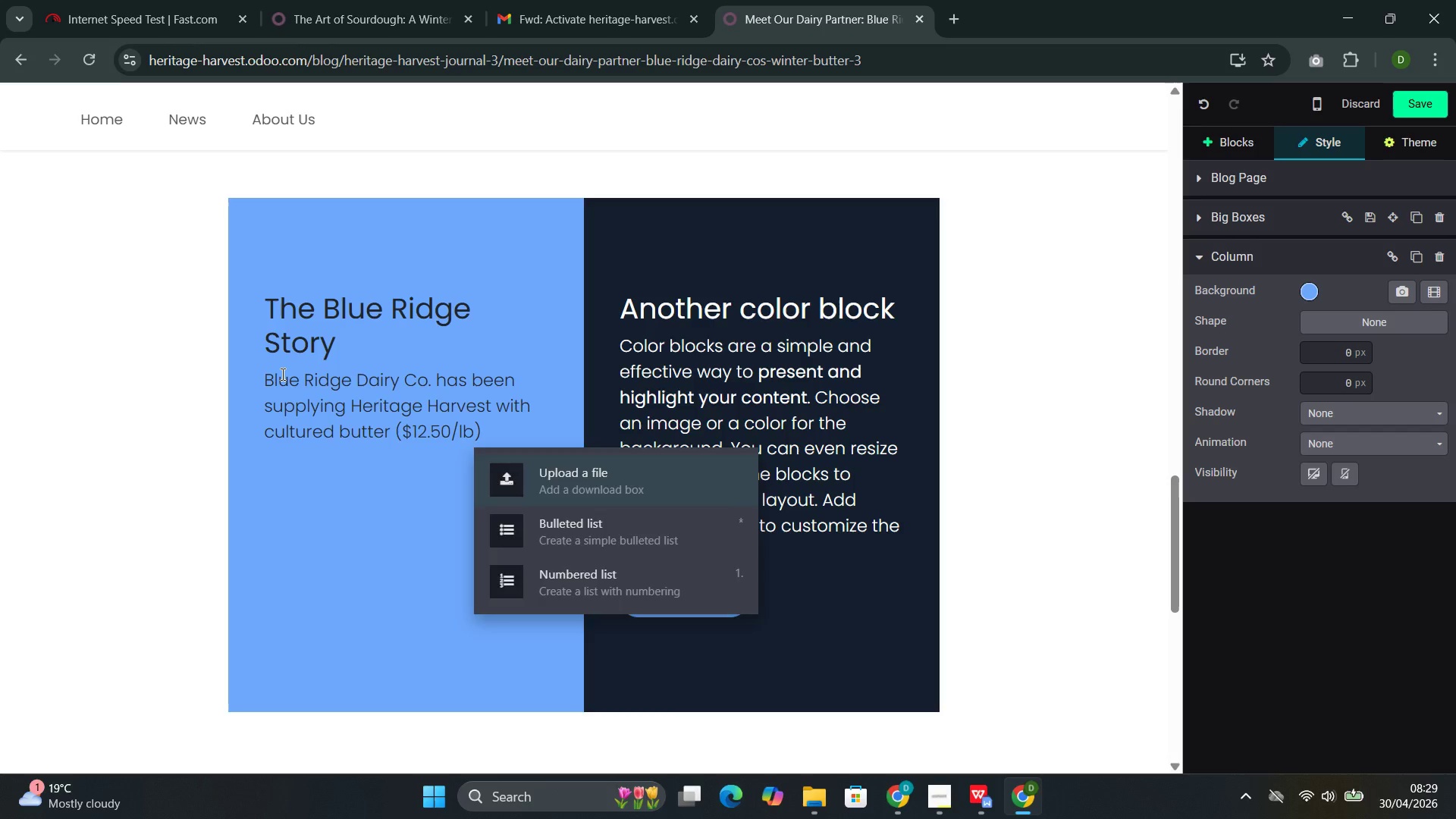 
key(ArrowRight)
 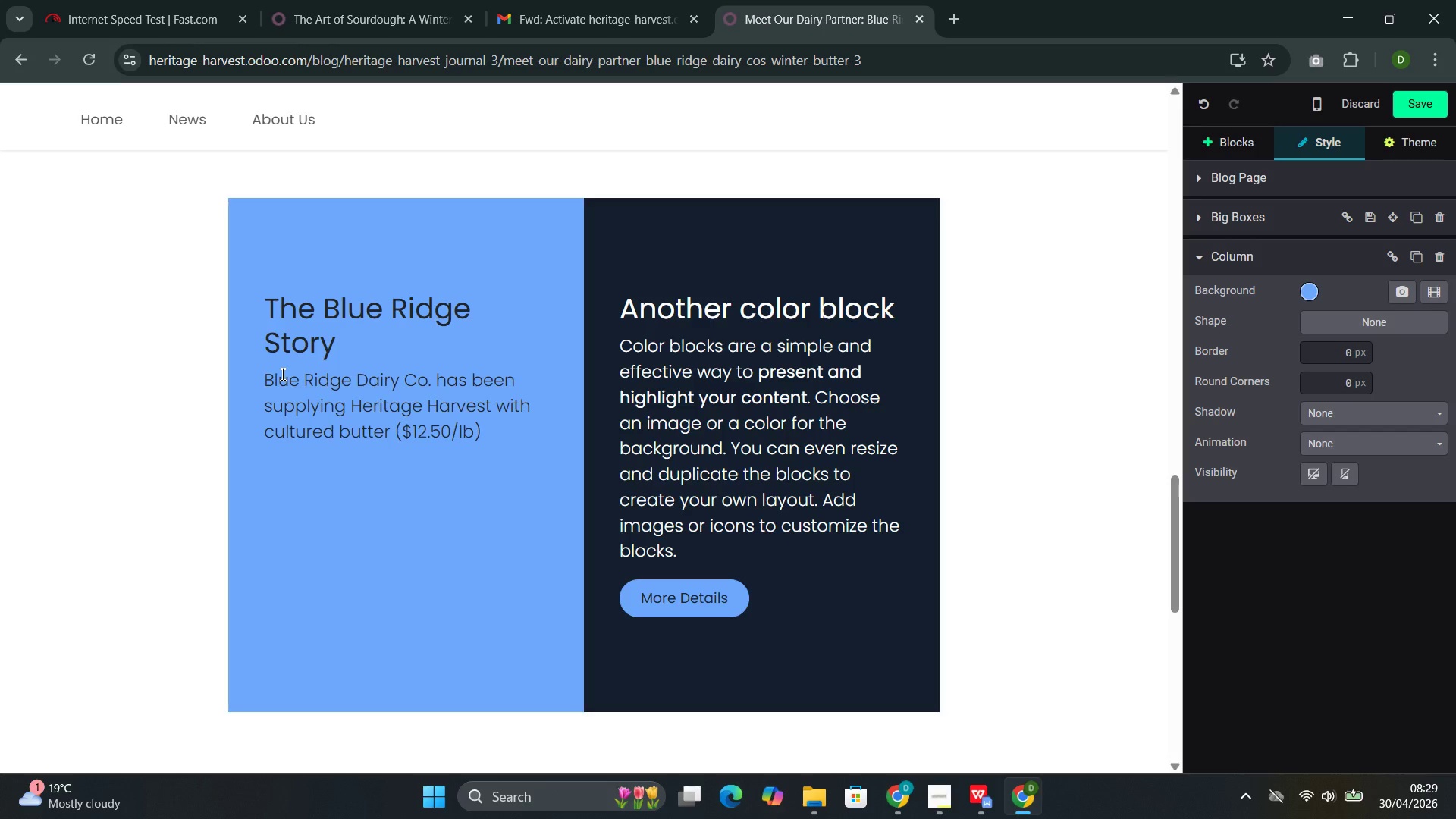 
wait(15.16)
 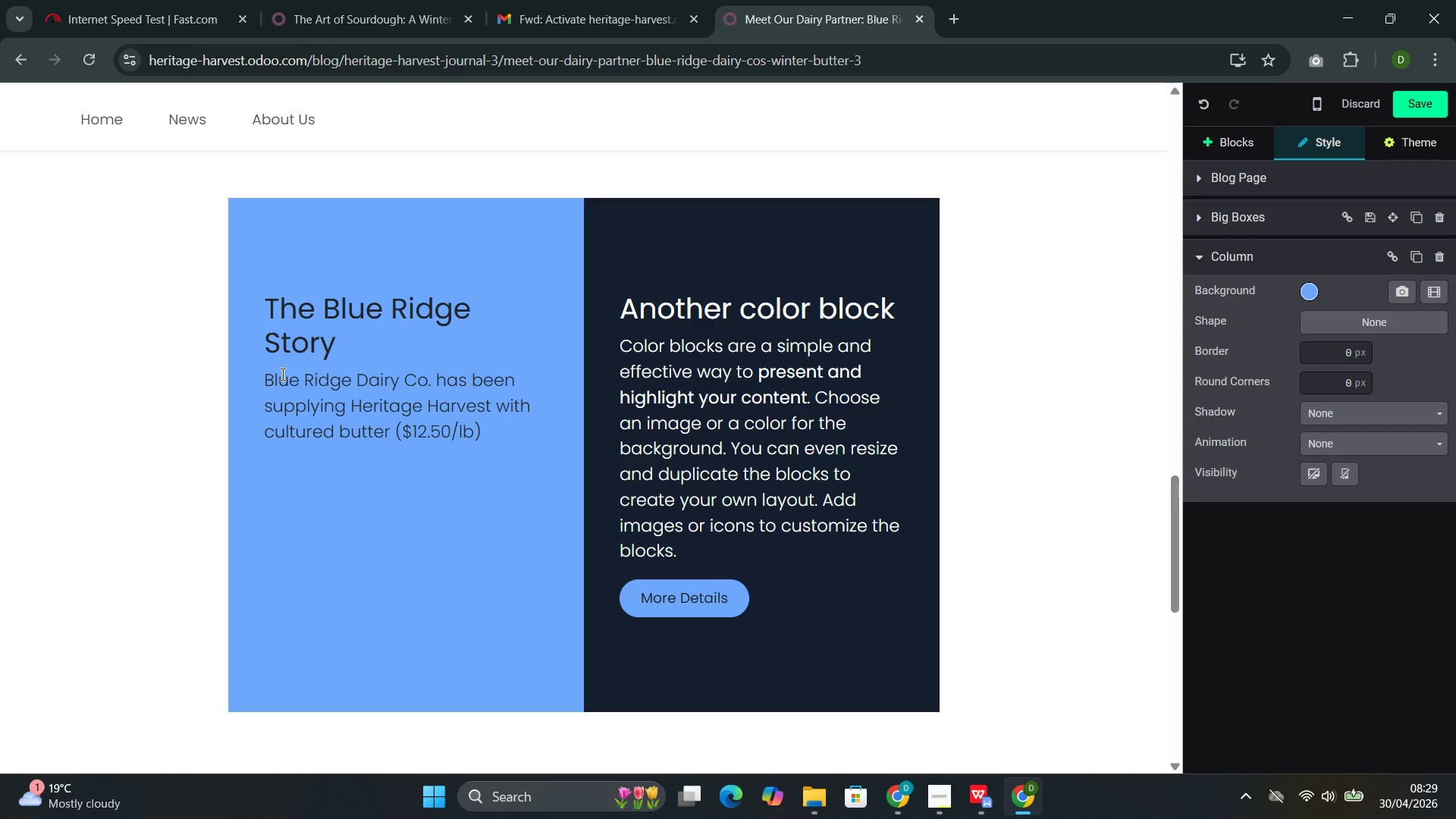 
type(, orgina)
 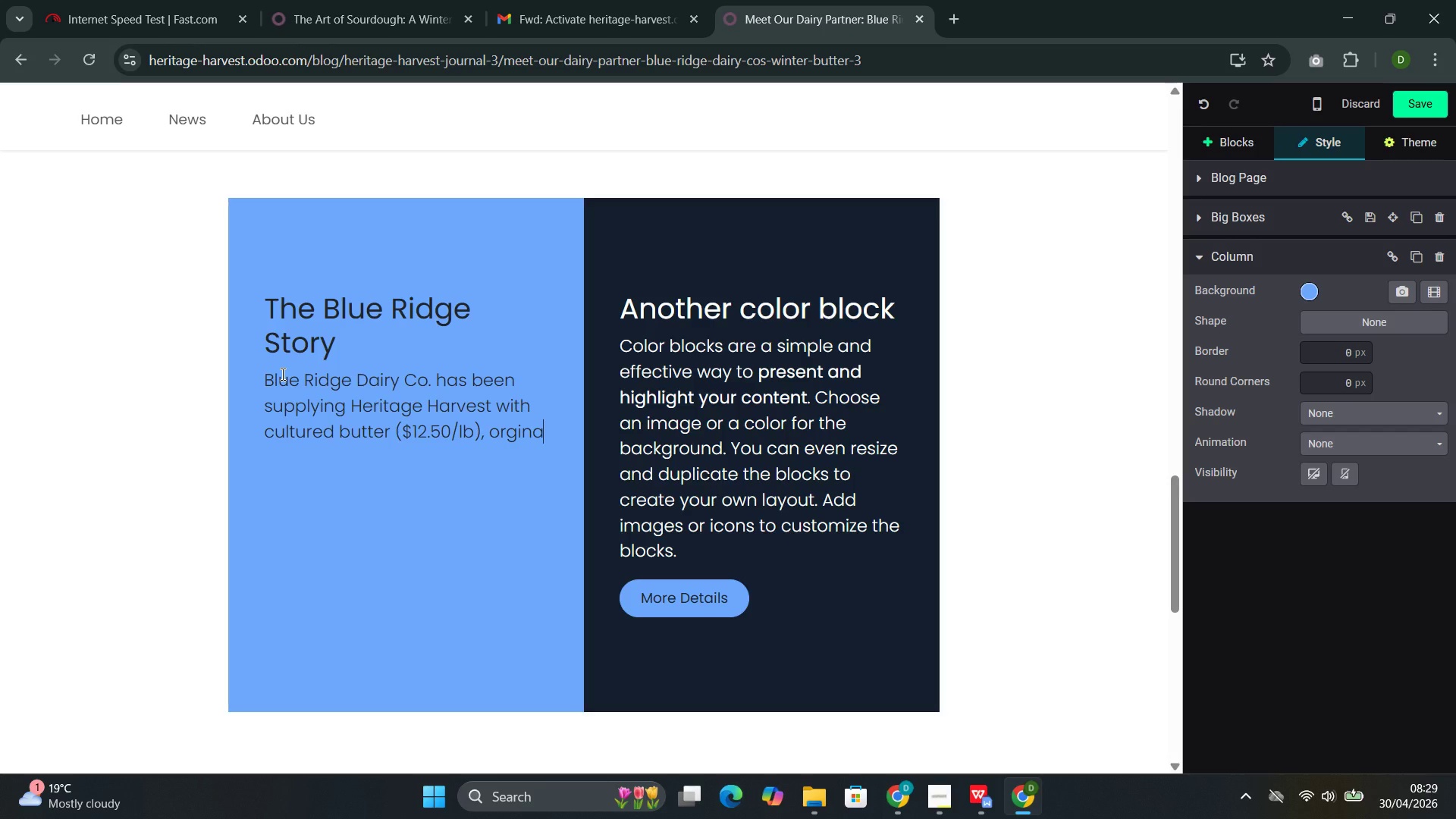 
key(Backspace)
key(Backspace)
key(Backspace)
type(anu)
key(Backspace)
type(ic heavy cream())
 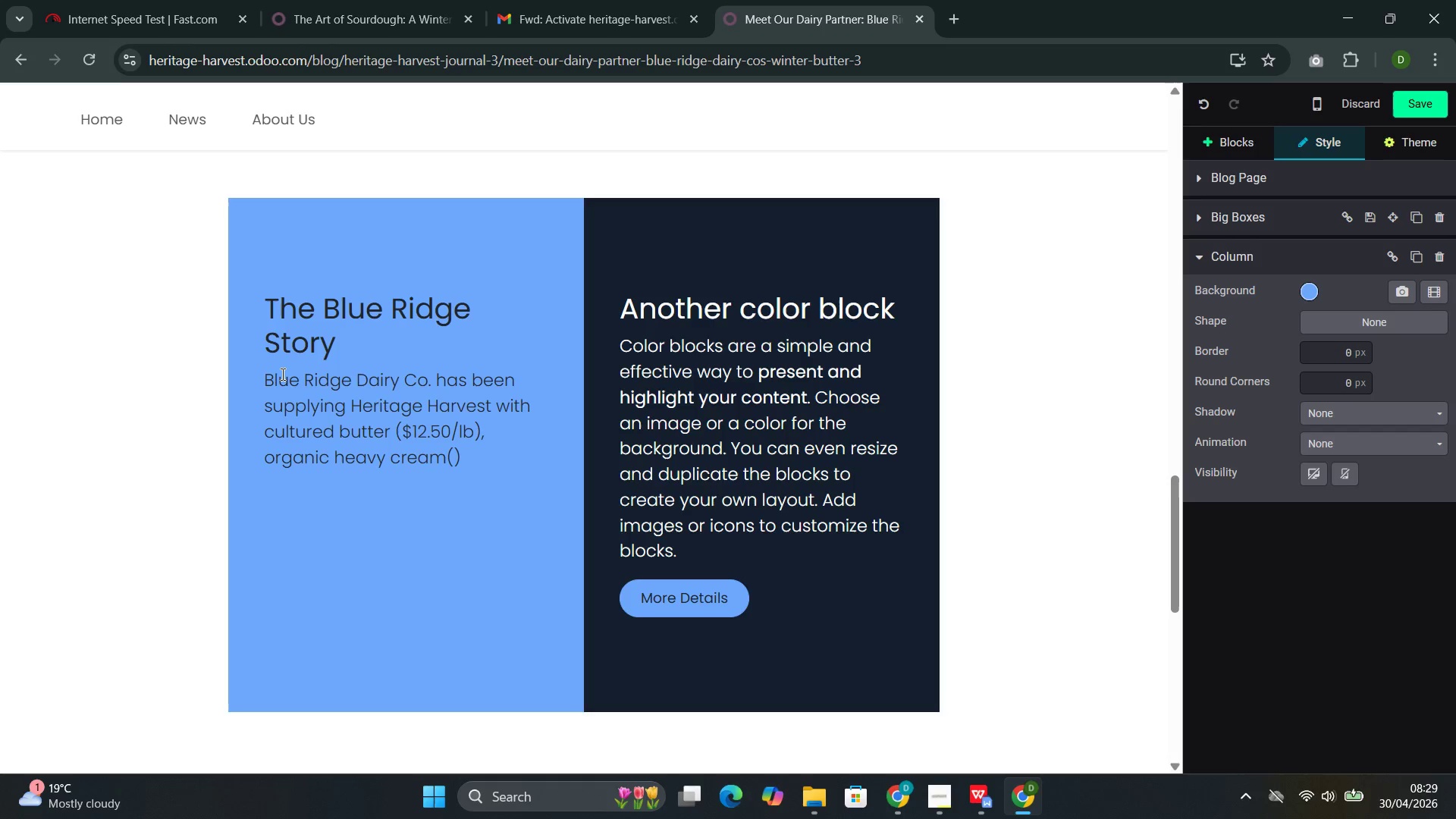 
key(ArrowLeft)
 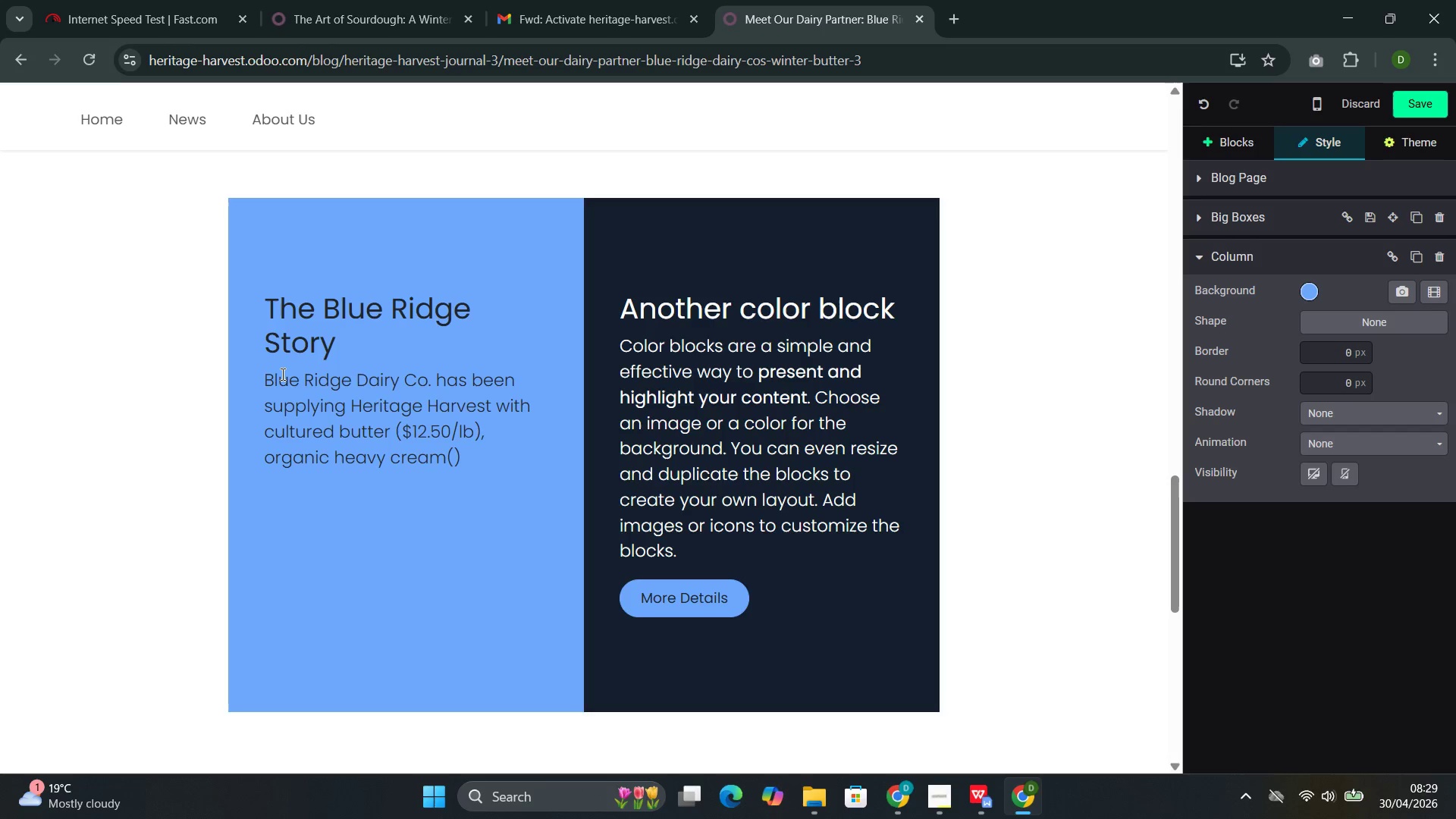 
type(%)
key(Backspace)
type($8.75/bl)
key(Backspace)
key(Backspace)
type(lb)
 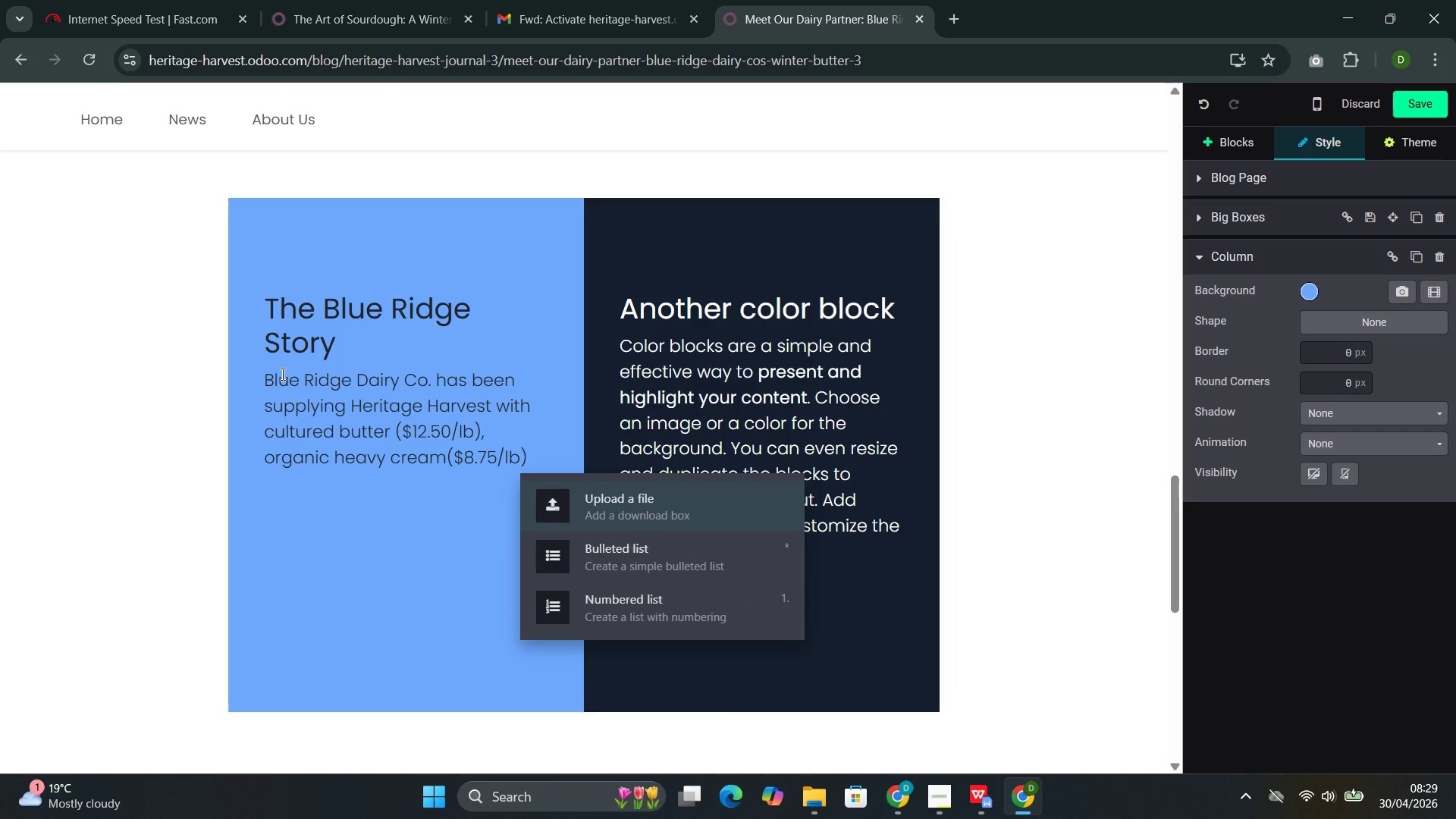 
key(ArrowRight)
 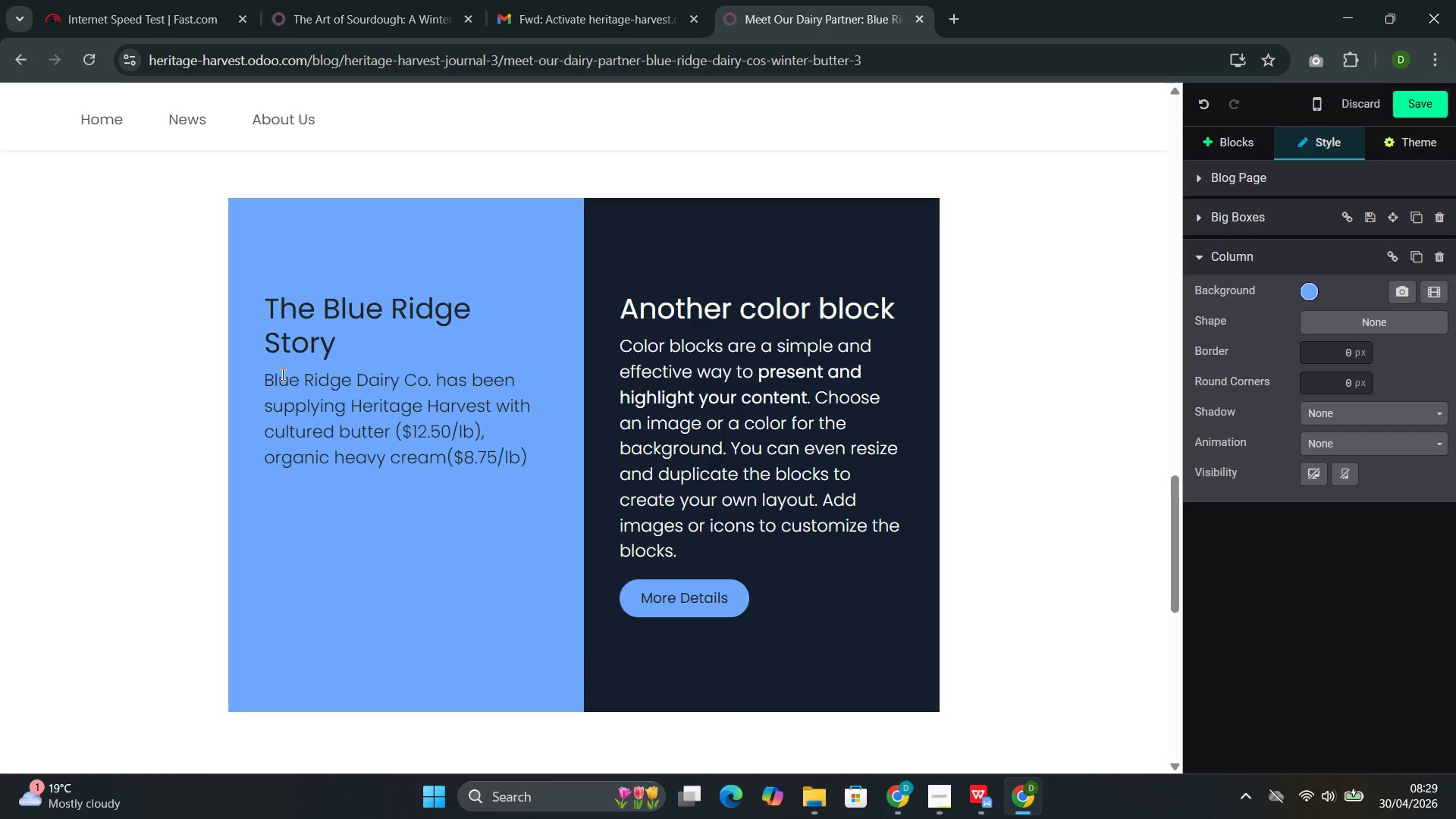 
type( year )
key(Backspace)
type(-round )
key(Backspace)
 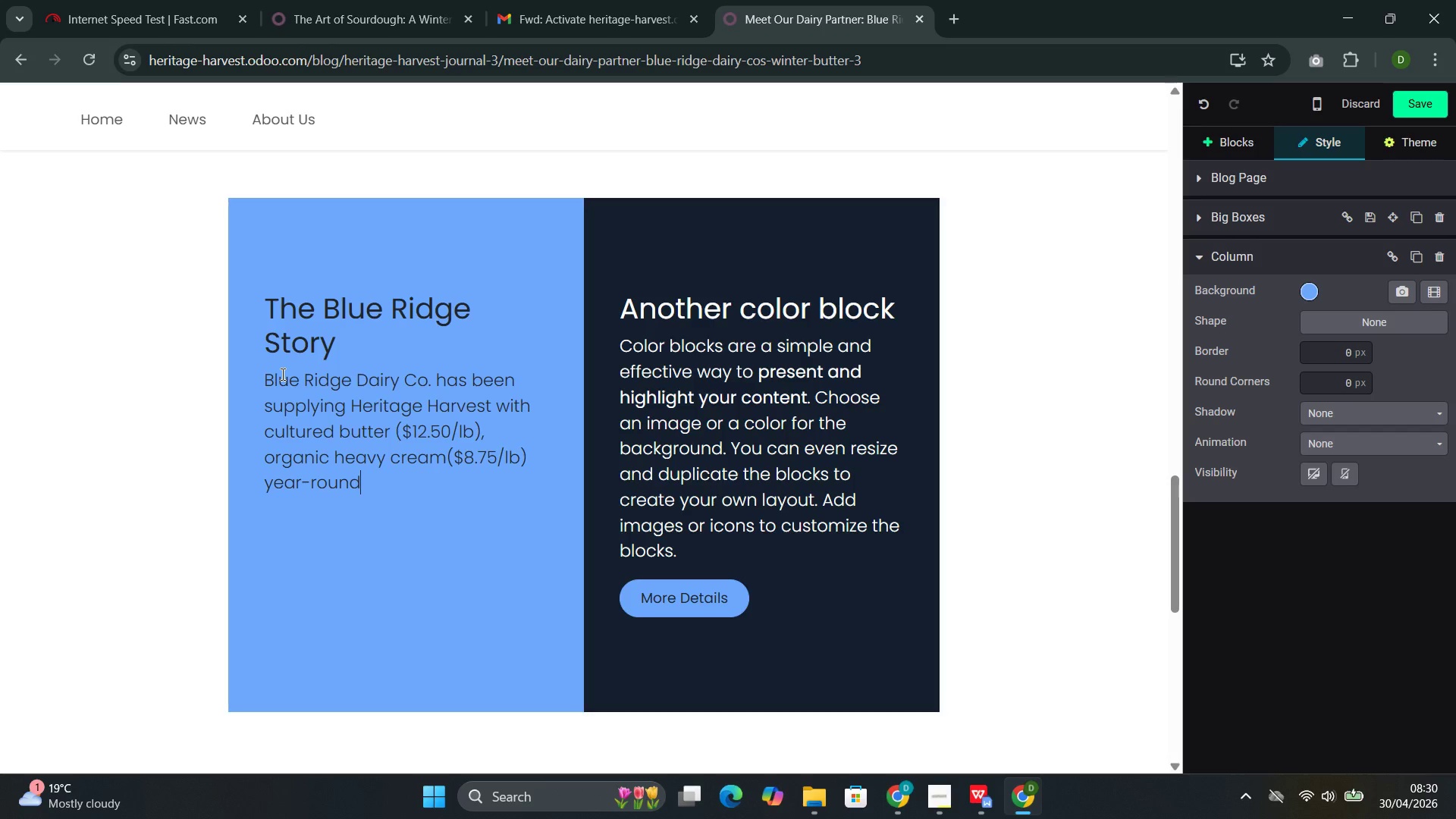 
wait(5.75)
 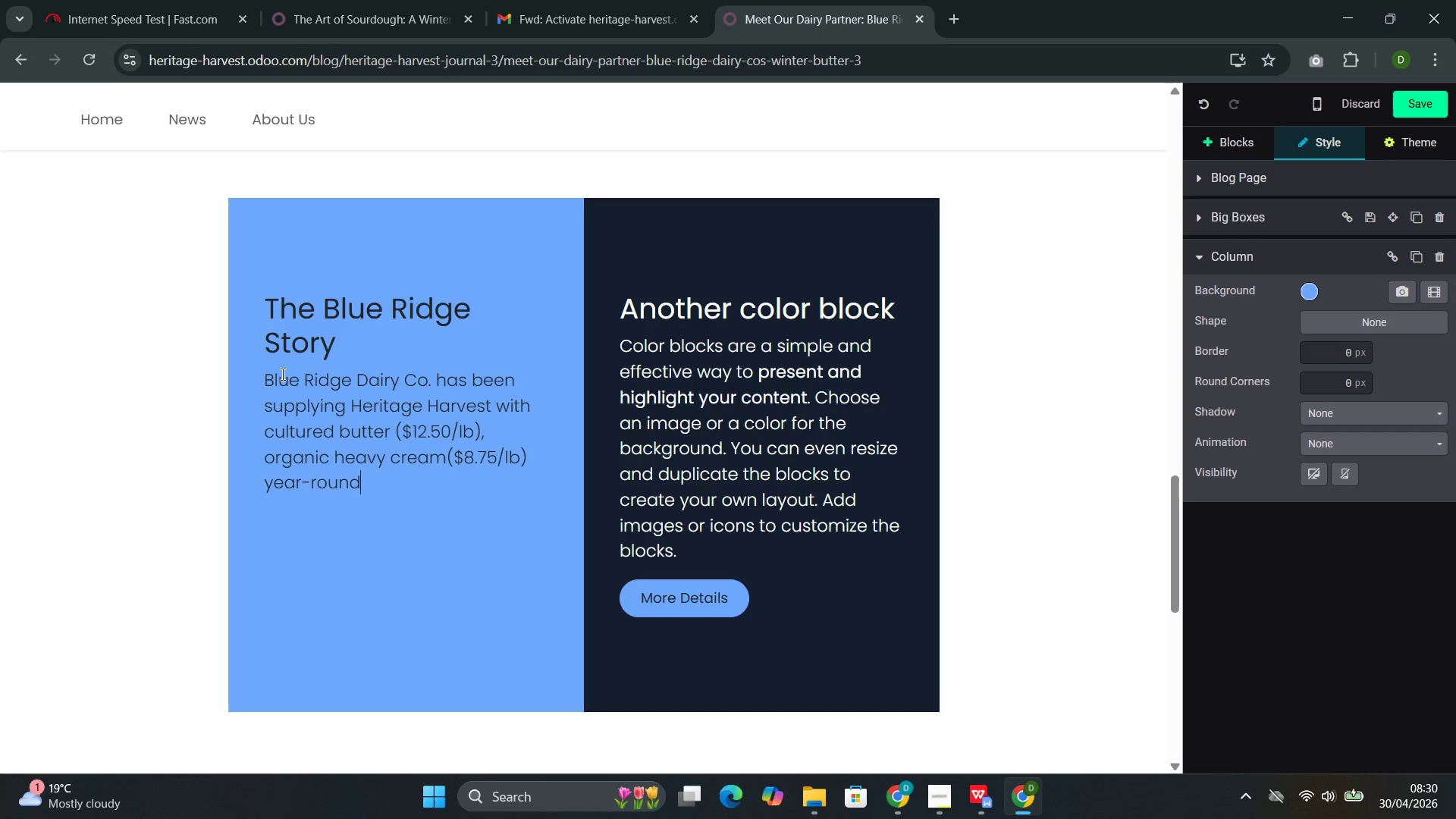 
key(Space)
 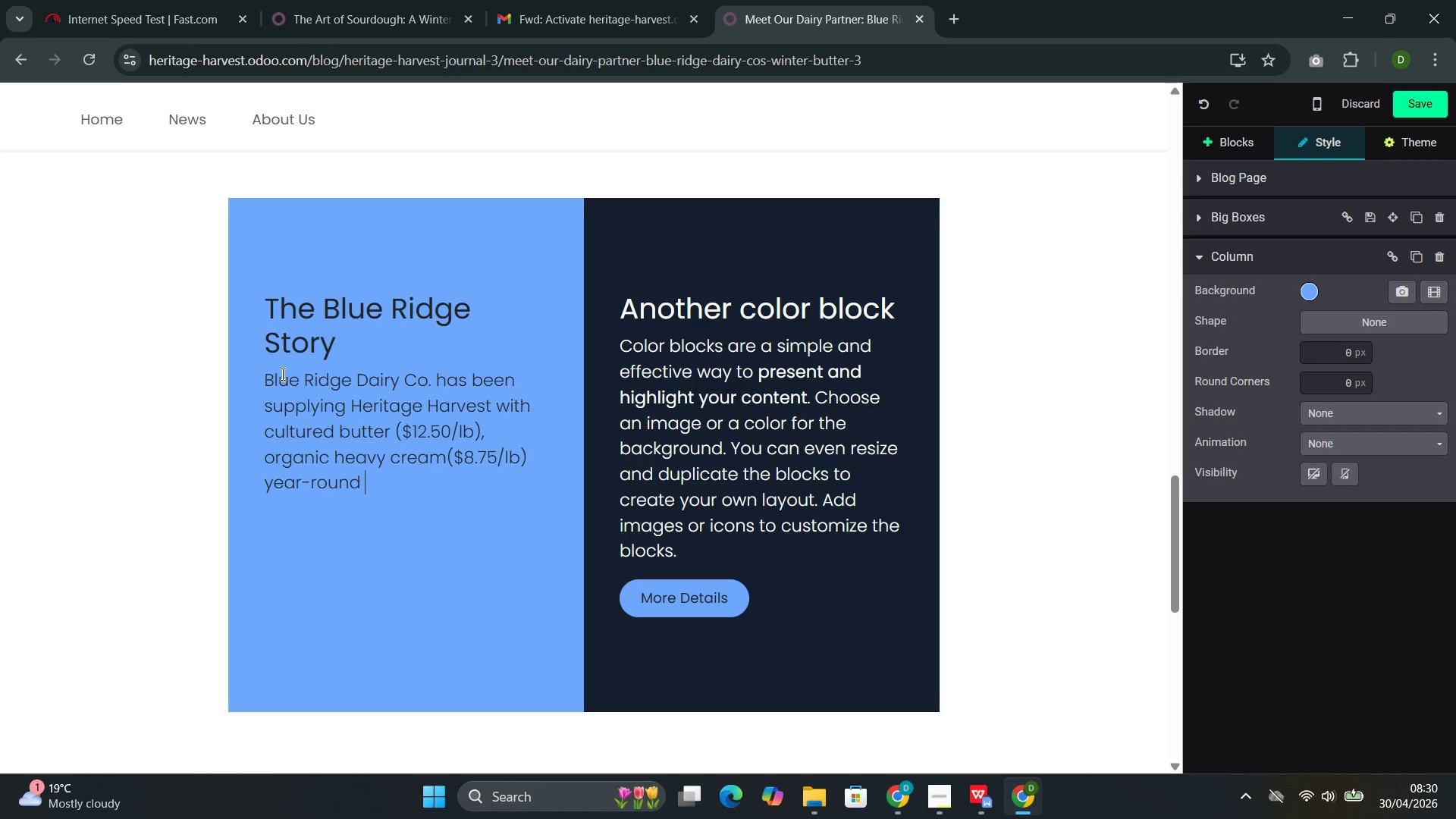 
key(Backspace)
type(. Their )
 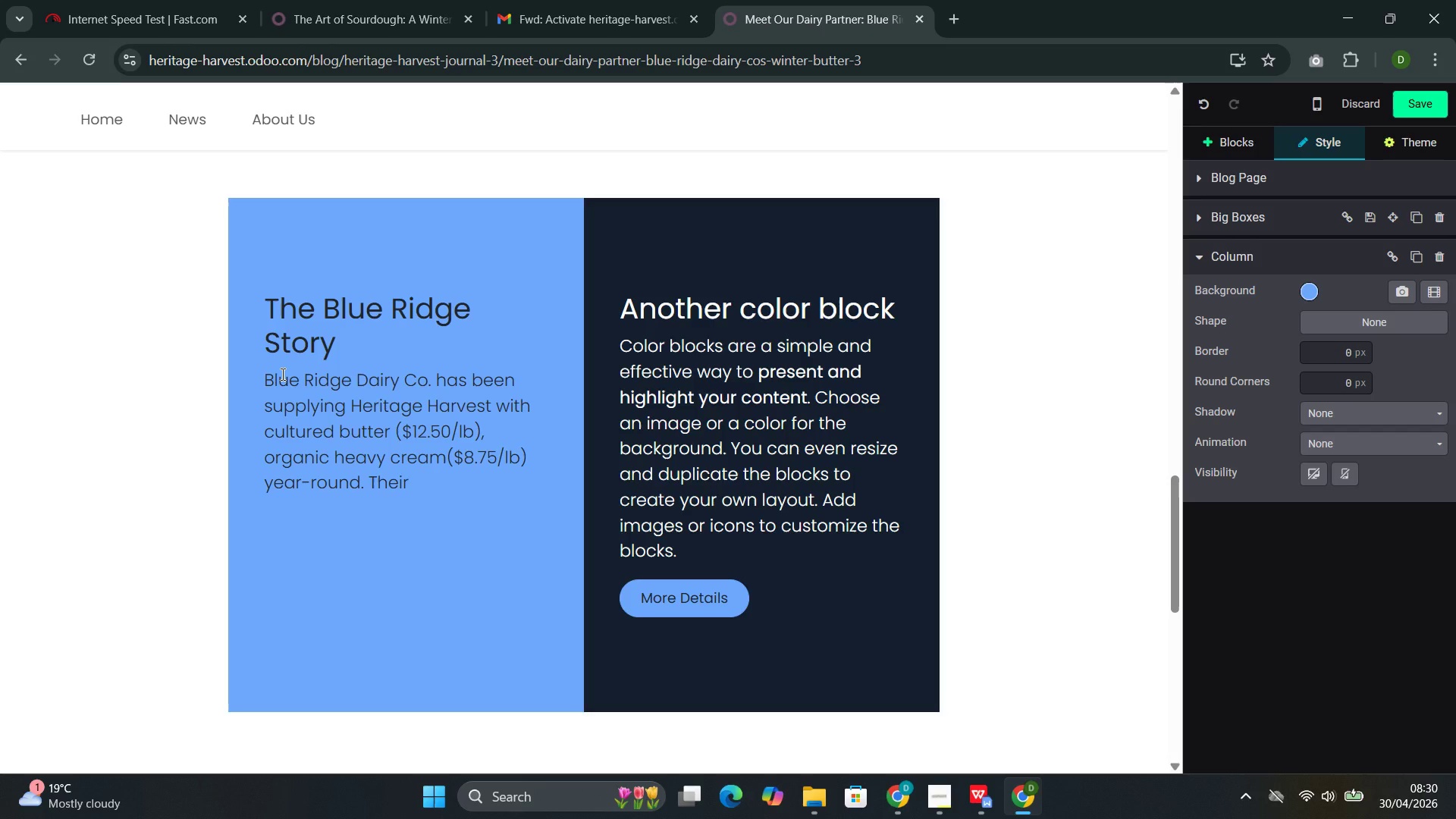 
type(prduc)
 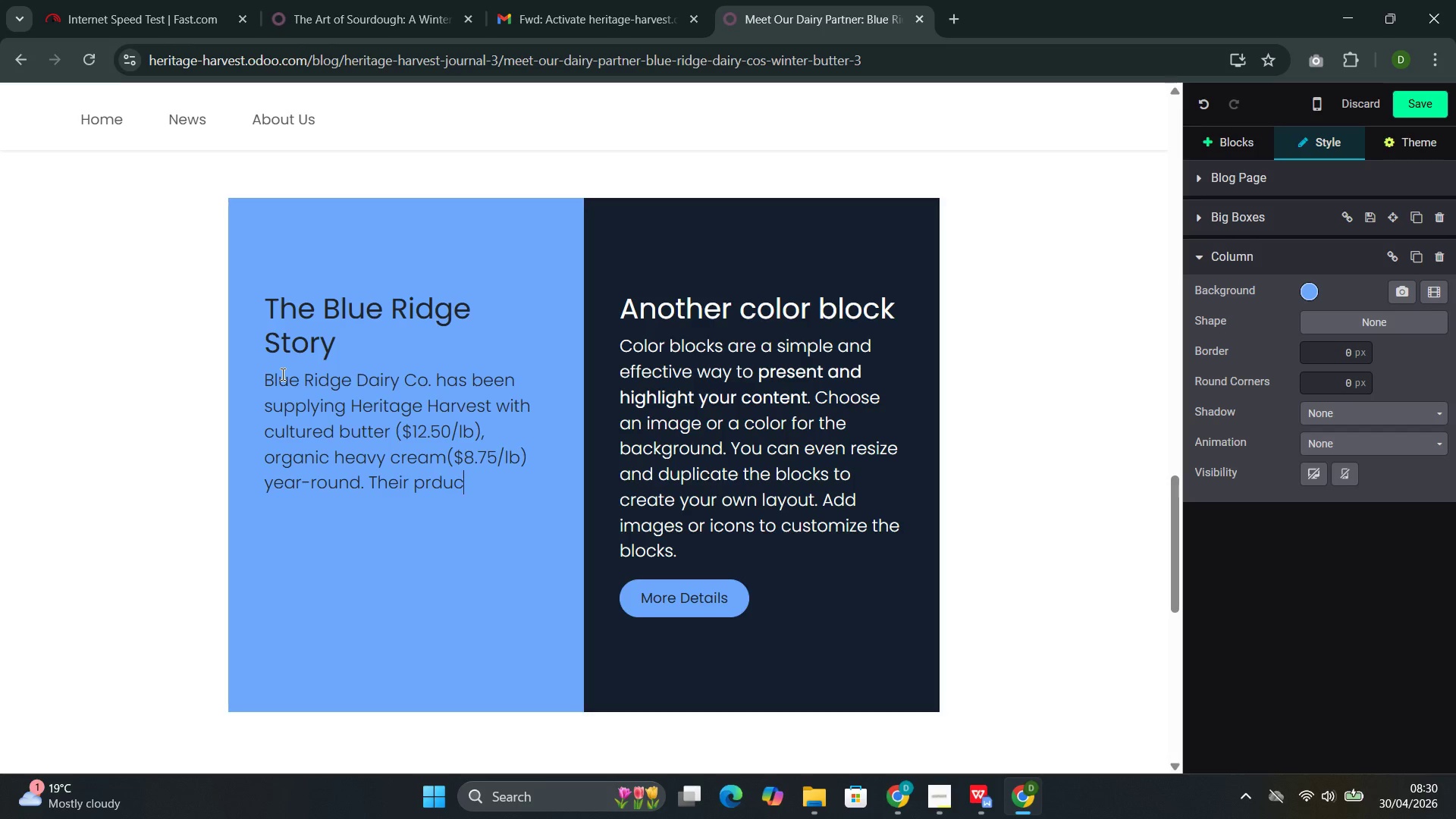 
type(ts apper)
key(Backspace)
type(ar throughout our menu--from  the bitter)
key(Backspace)
key(Backspace)
key(Backspace)
key(Backspace)
key(Backspace)
type(utter served with our hou)
key(Backspace)
type(e sour)
 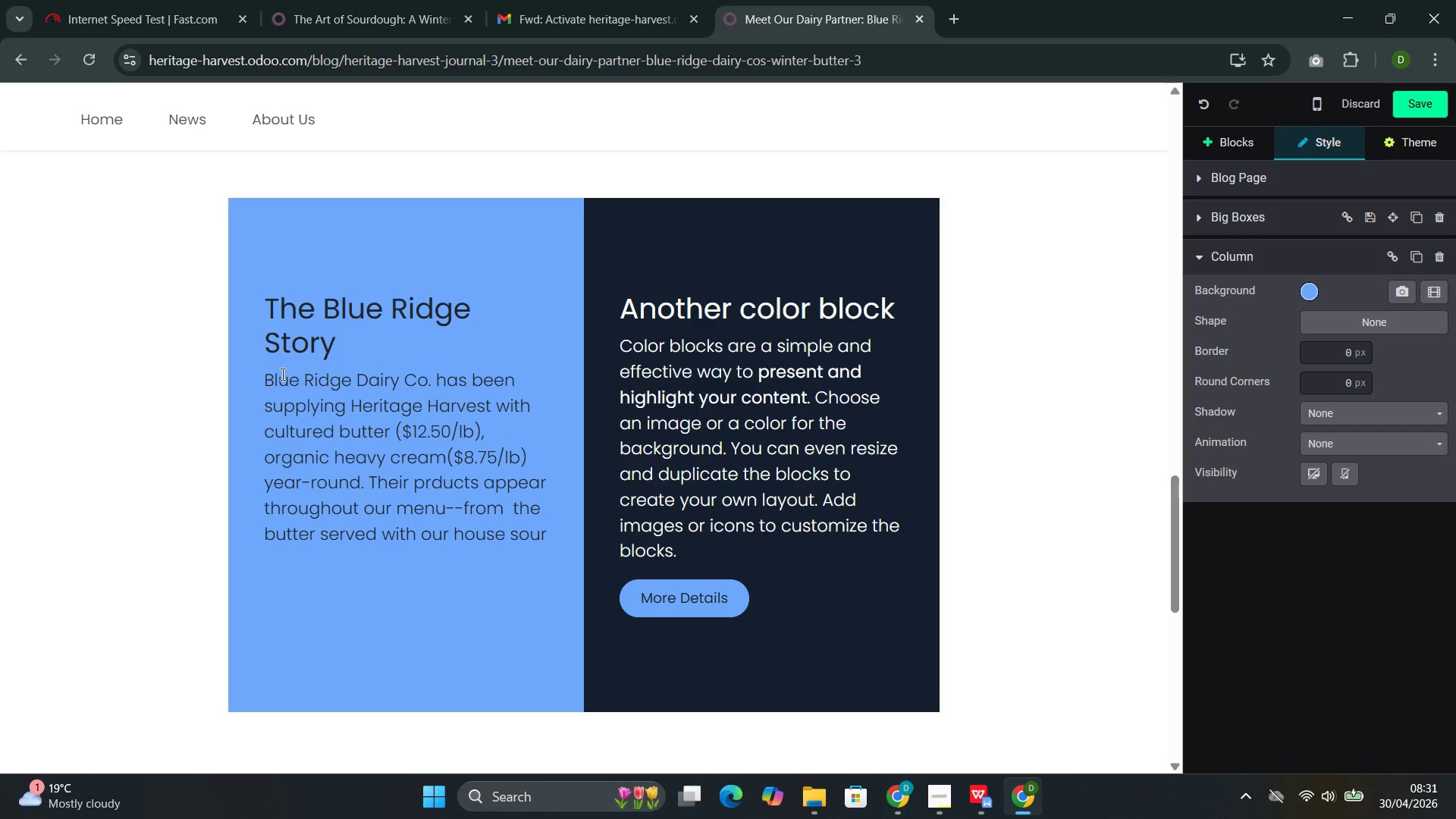 
type(dough to the cream that enriches our wintert)
key(Backspace)
type( sou)
key(Backspace)
type(ups and the )
 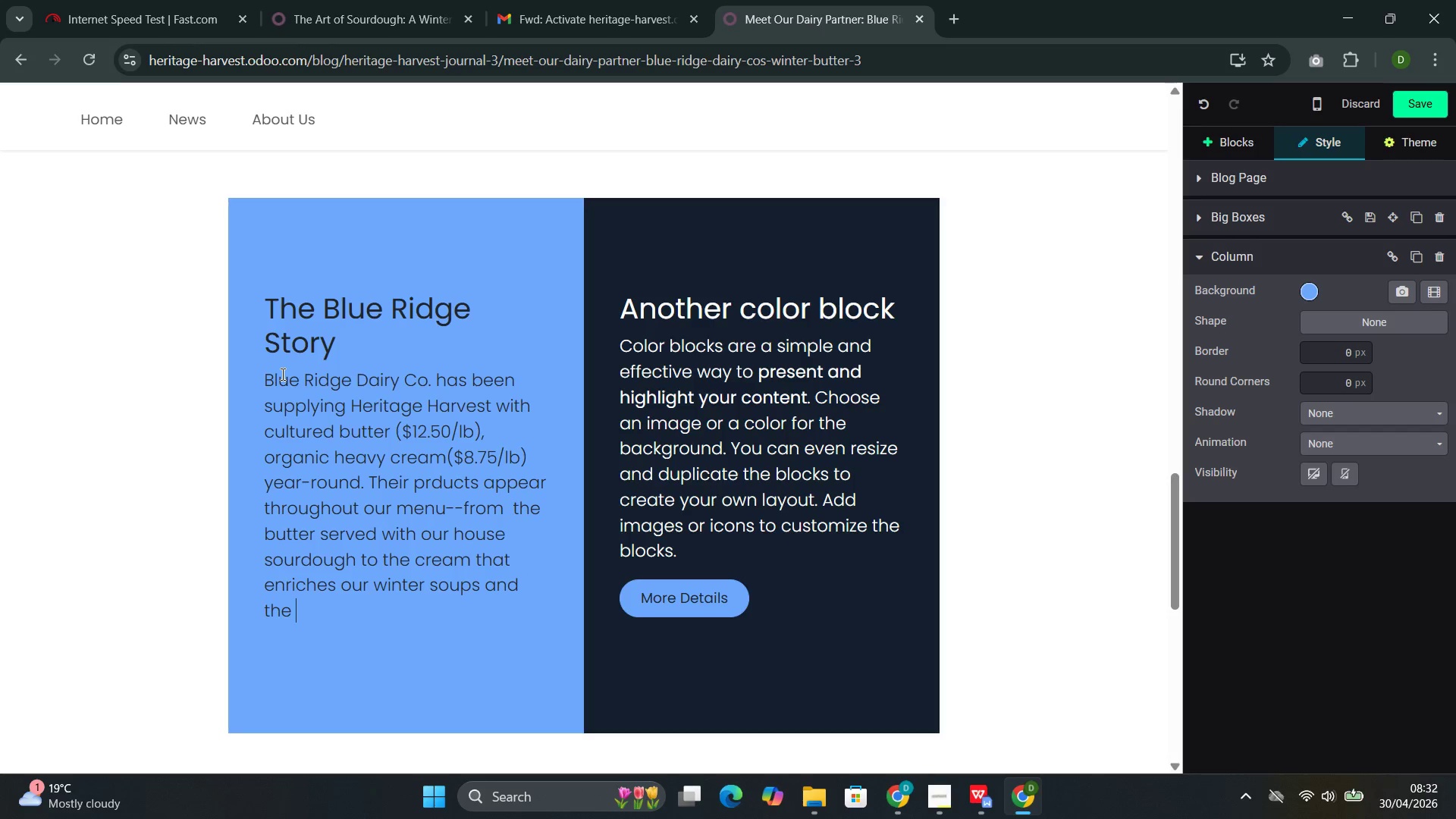 
wait(9.22)
 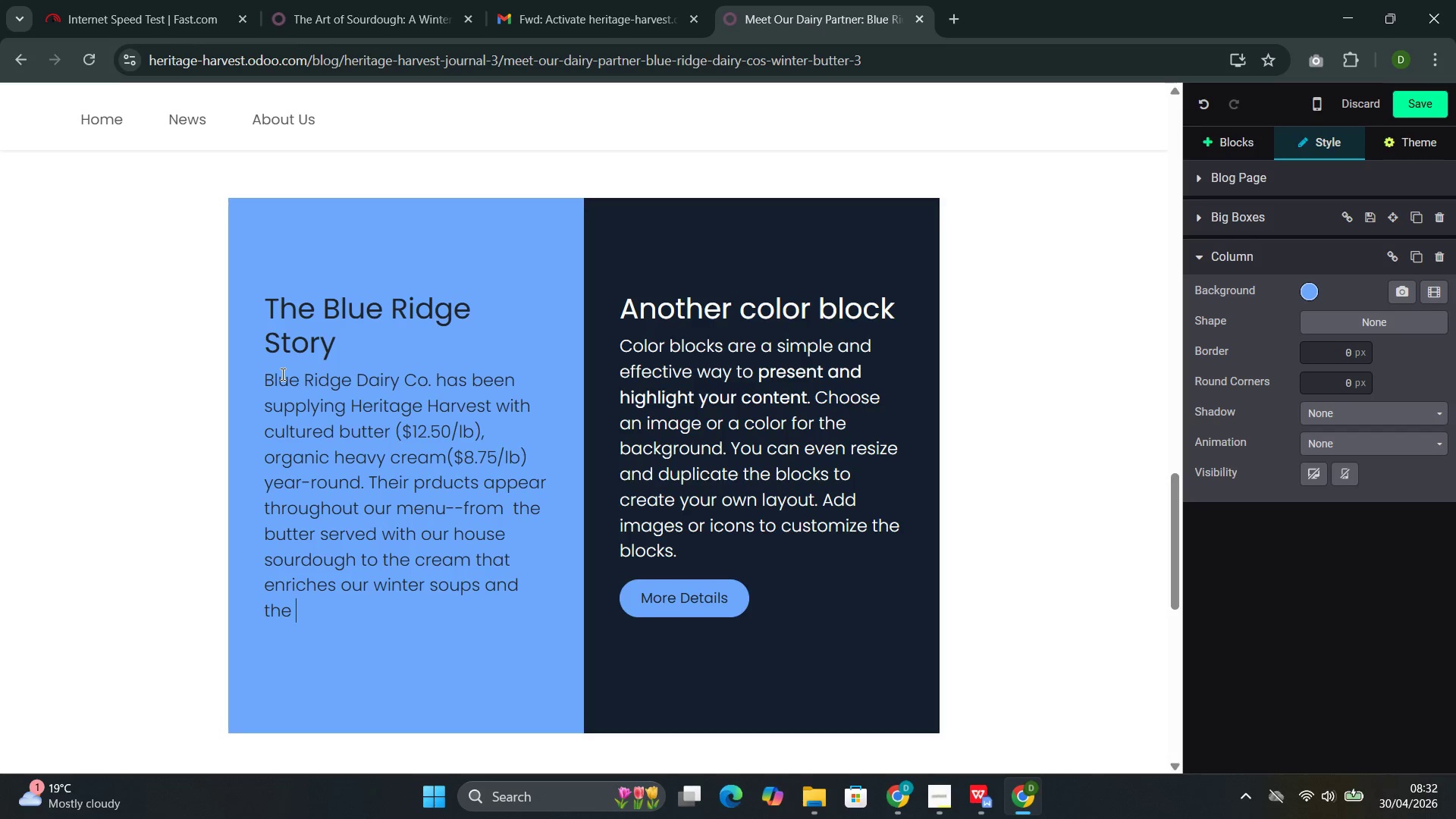 
type(cheddar that ac)
key(Backspace)
type(nch)
 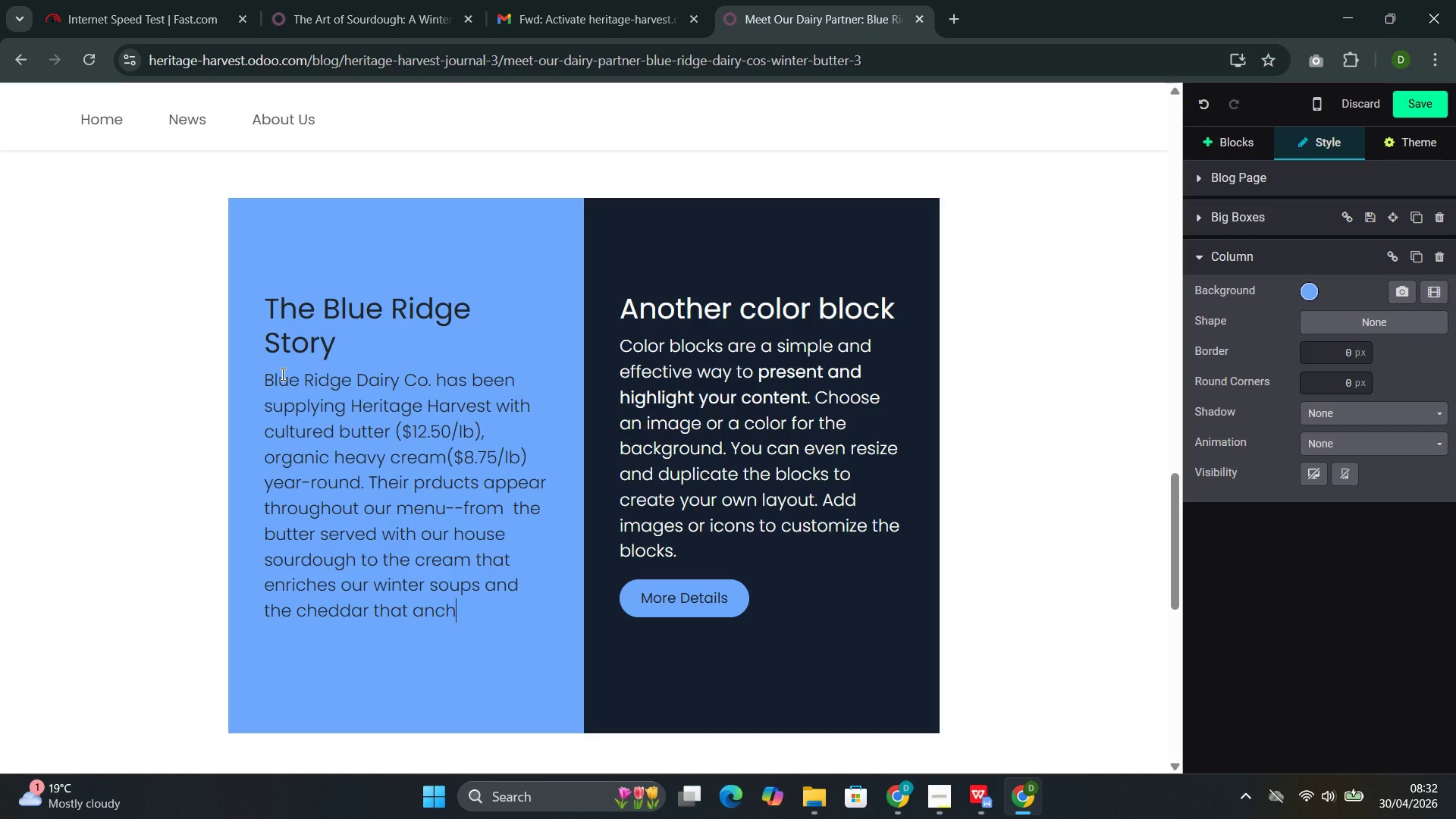 
type(or our small plate )
key(Backspace)
type(s,)
key(Backspace)
type(.)
 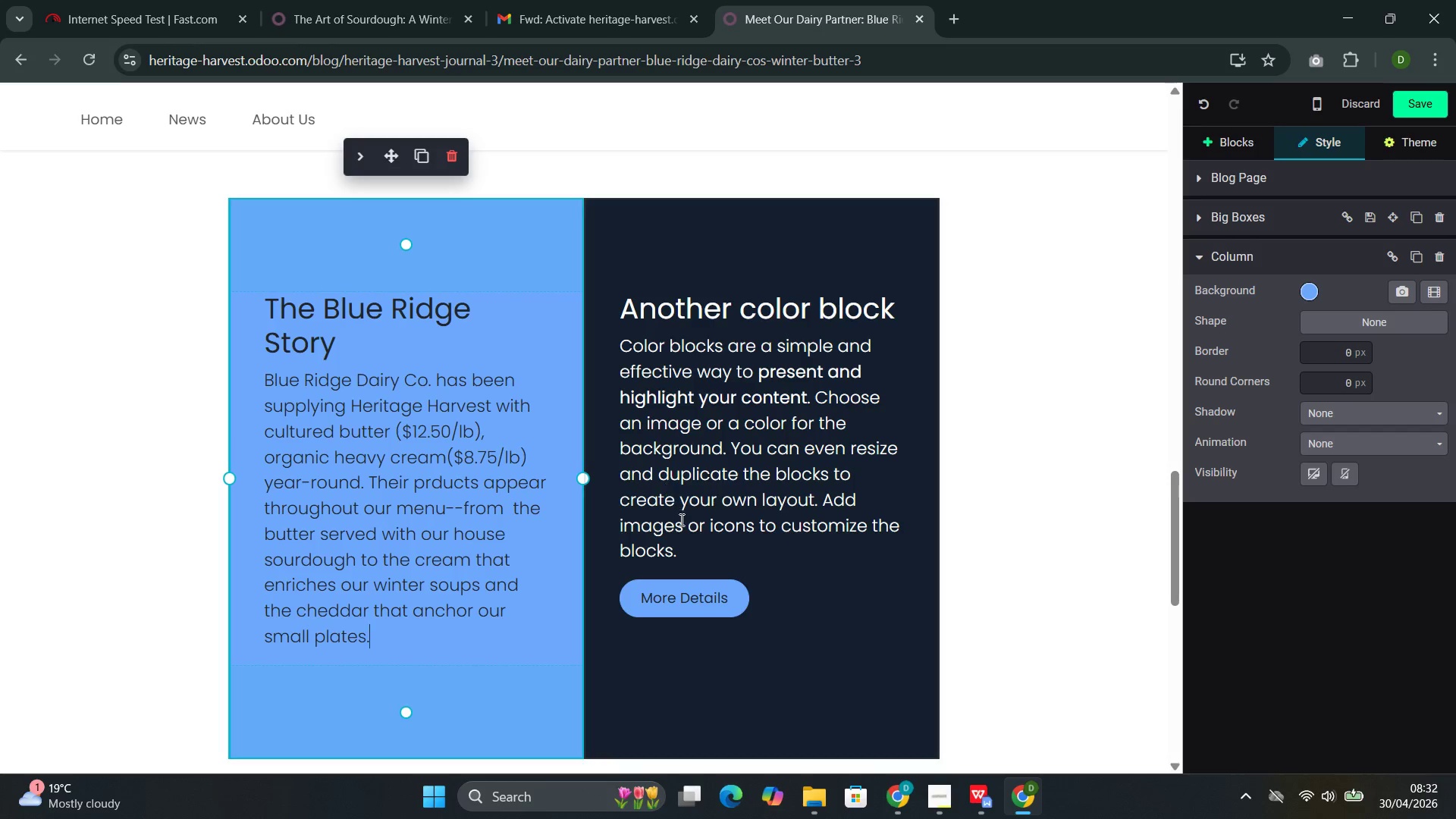 
left_click_drag(start_coordinate=[728, 592], to_coordinate=[626, 316])
 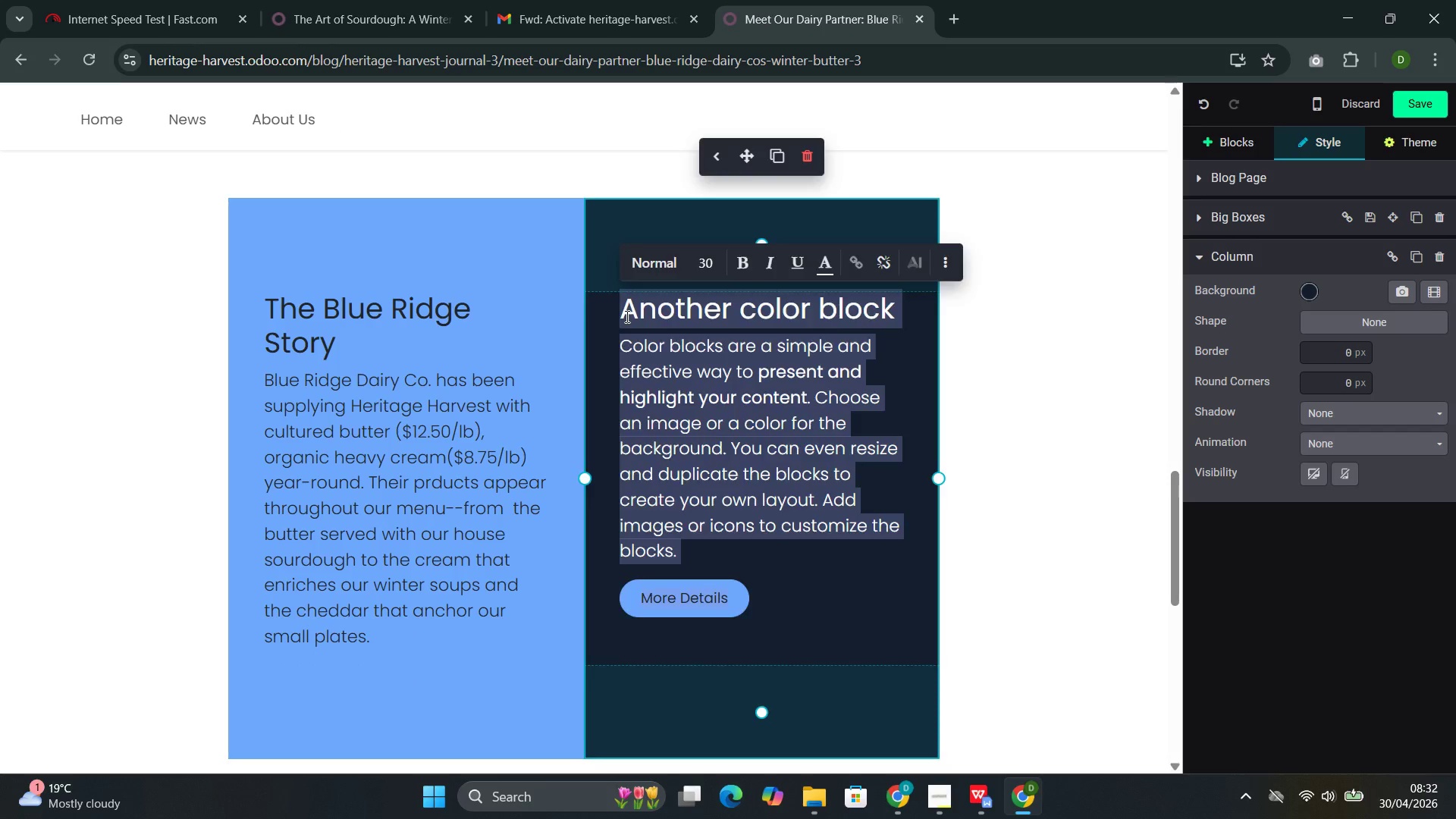 
key(Backspace)
 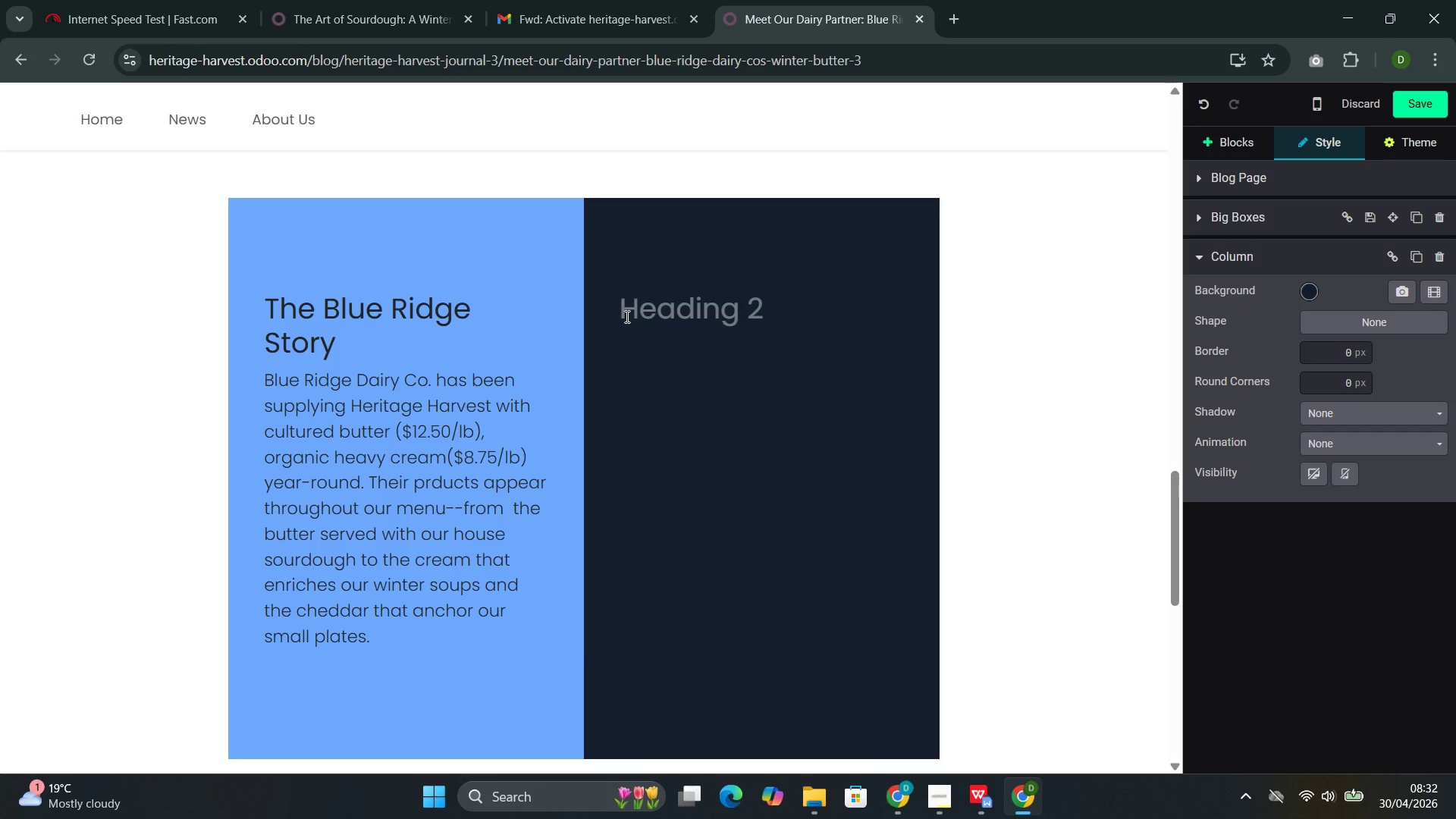 
key(Backspace)
 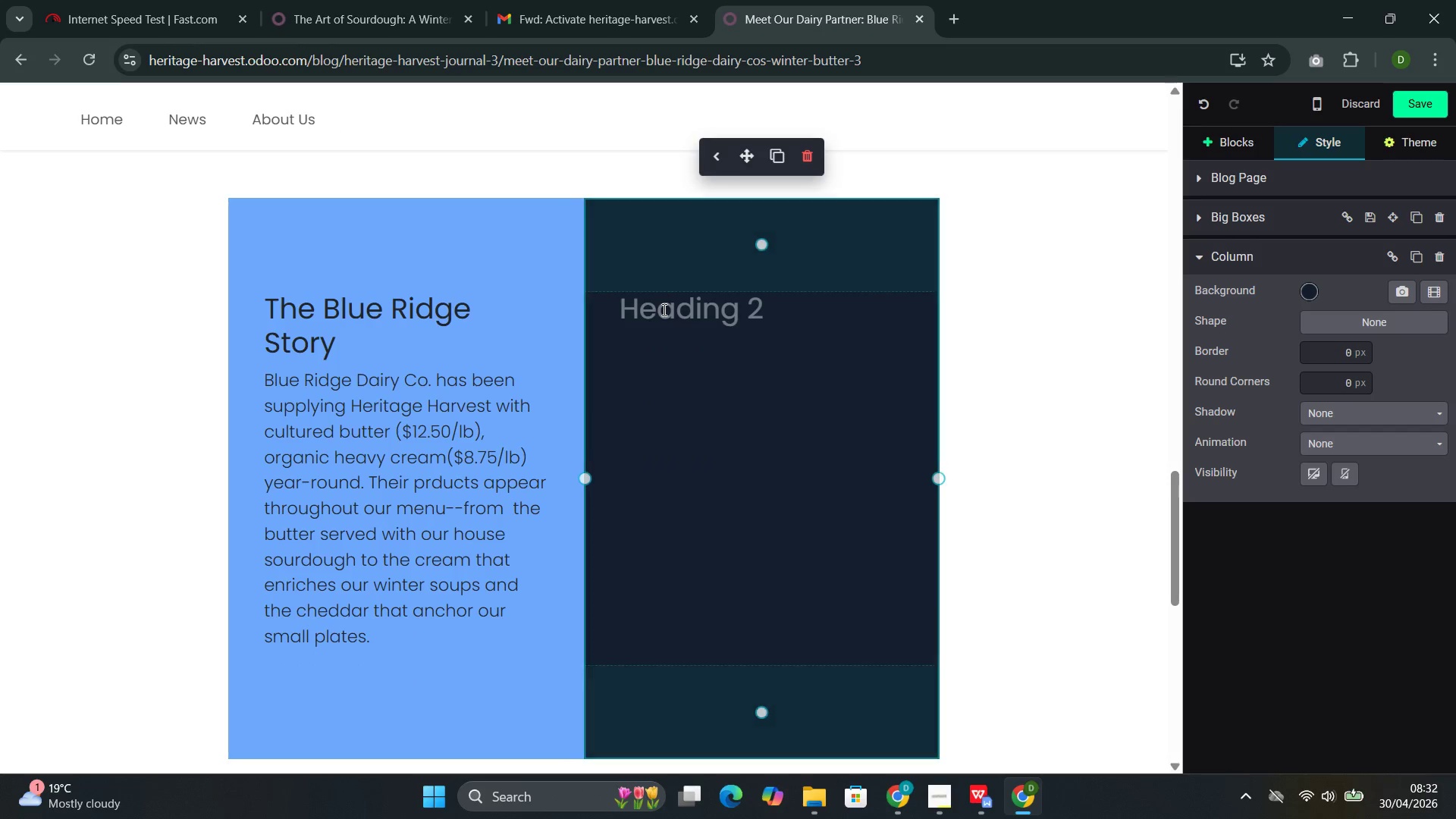 
double_click([663, 309])
 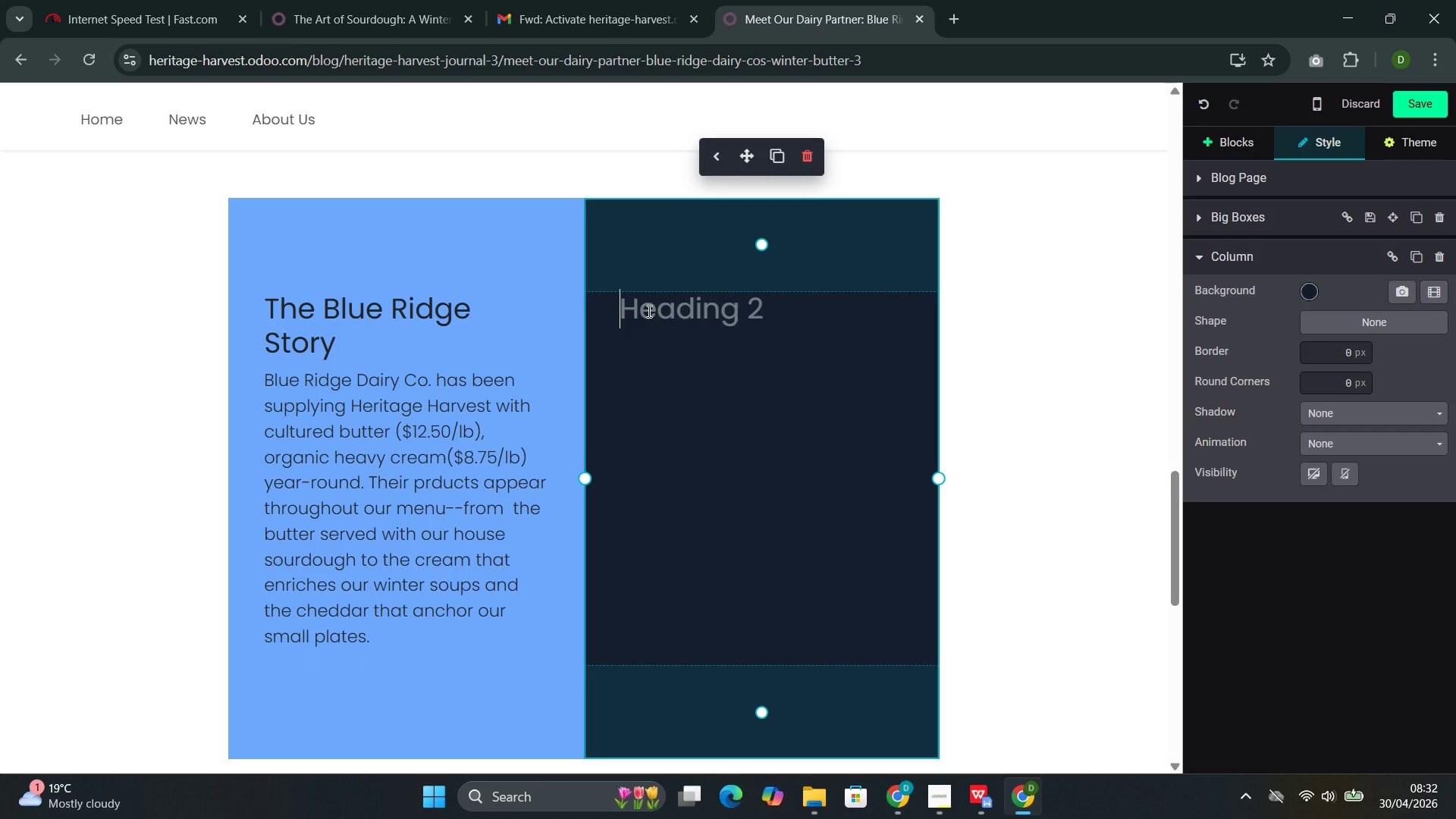 
double_click([648, 311])
 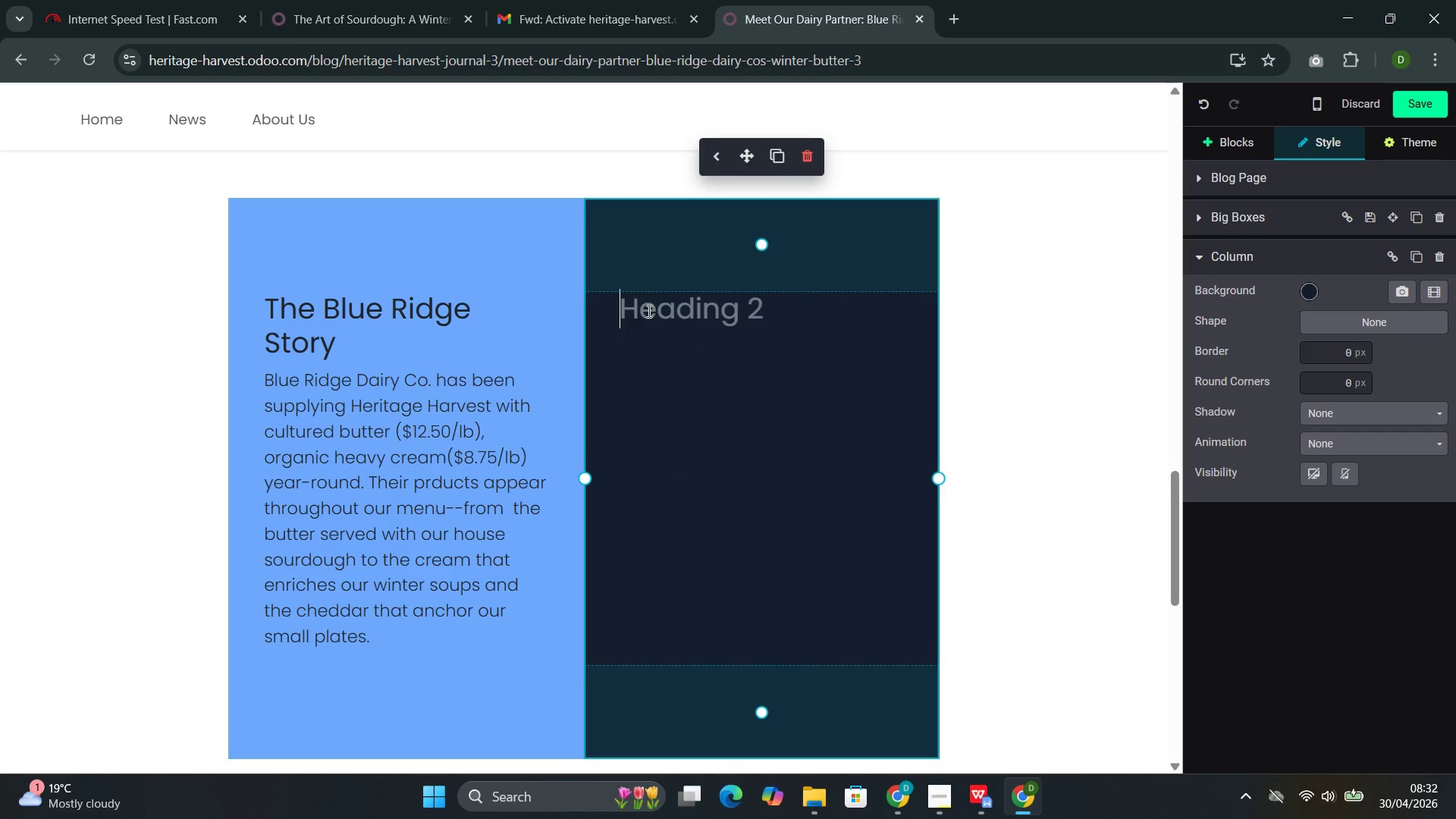 
triple_click([648, 311])
 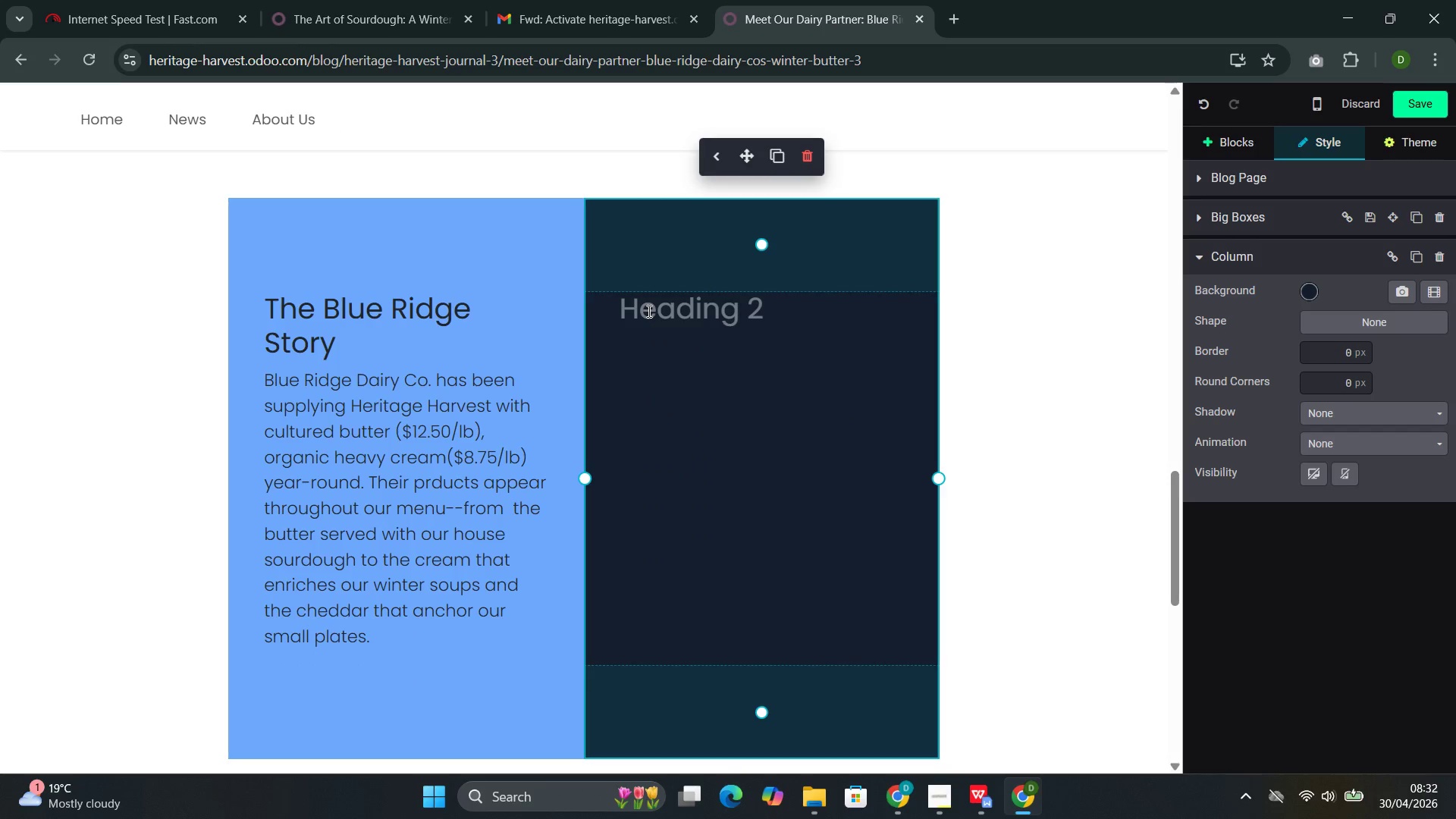 
key(S)
 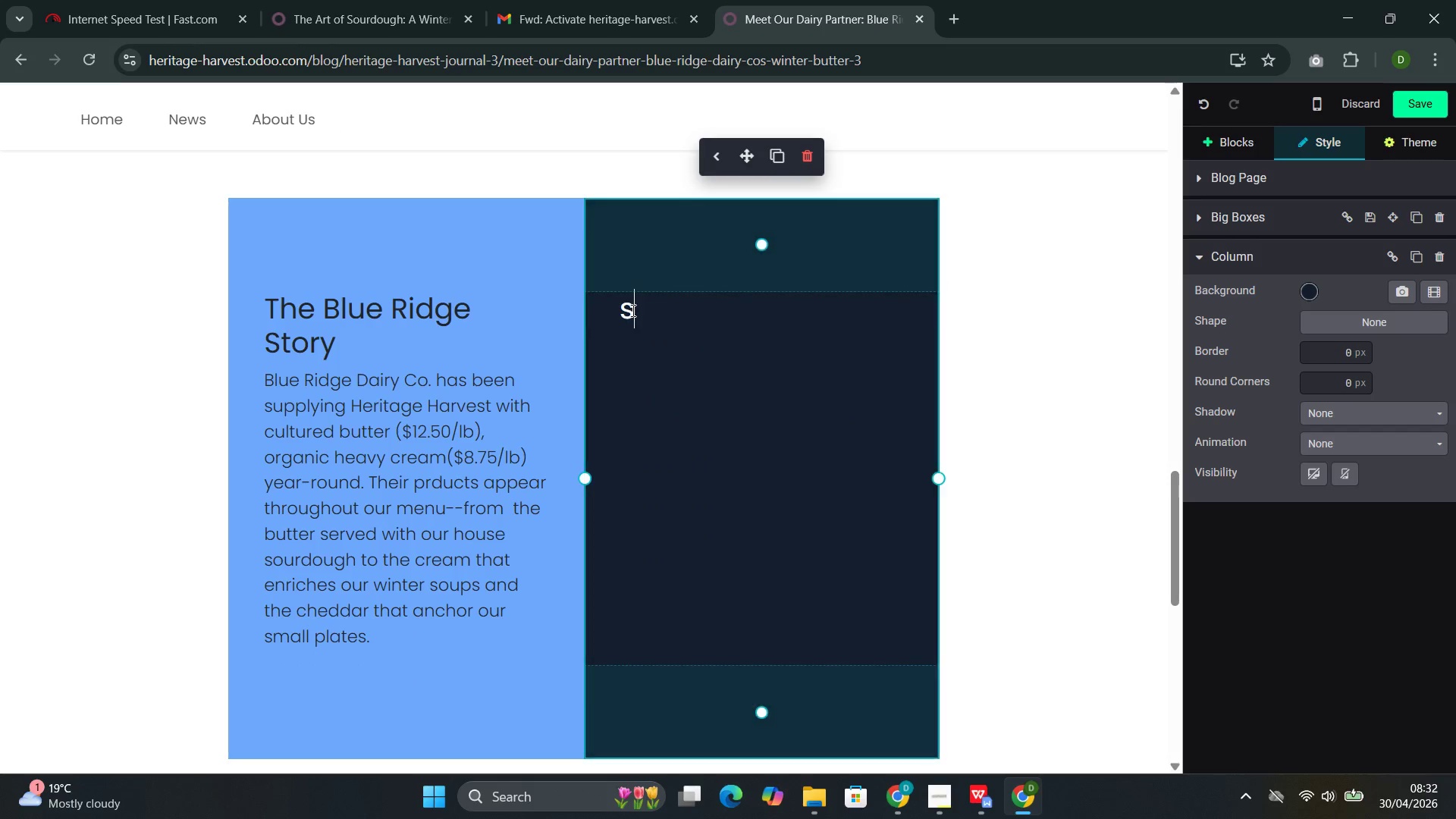 
double_click([632, 310])
 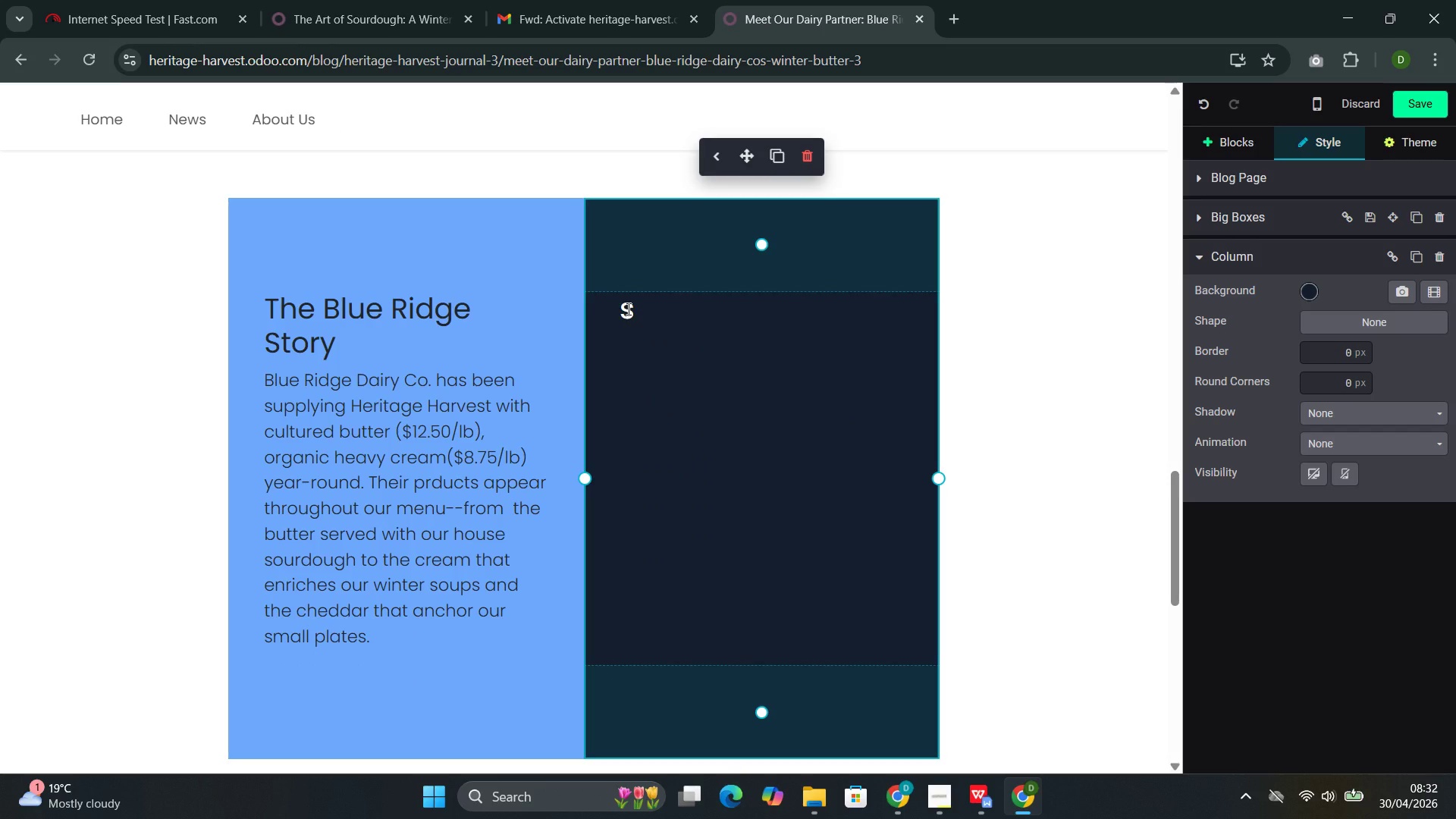 
double_click([627, 309])
 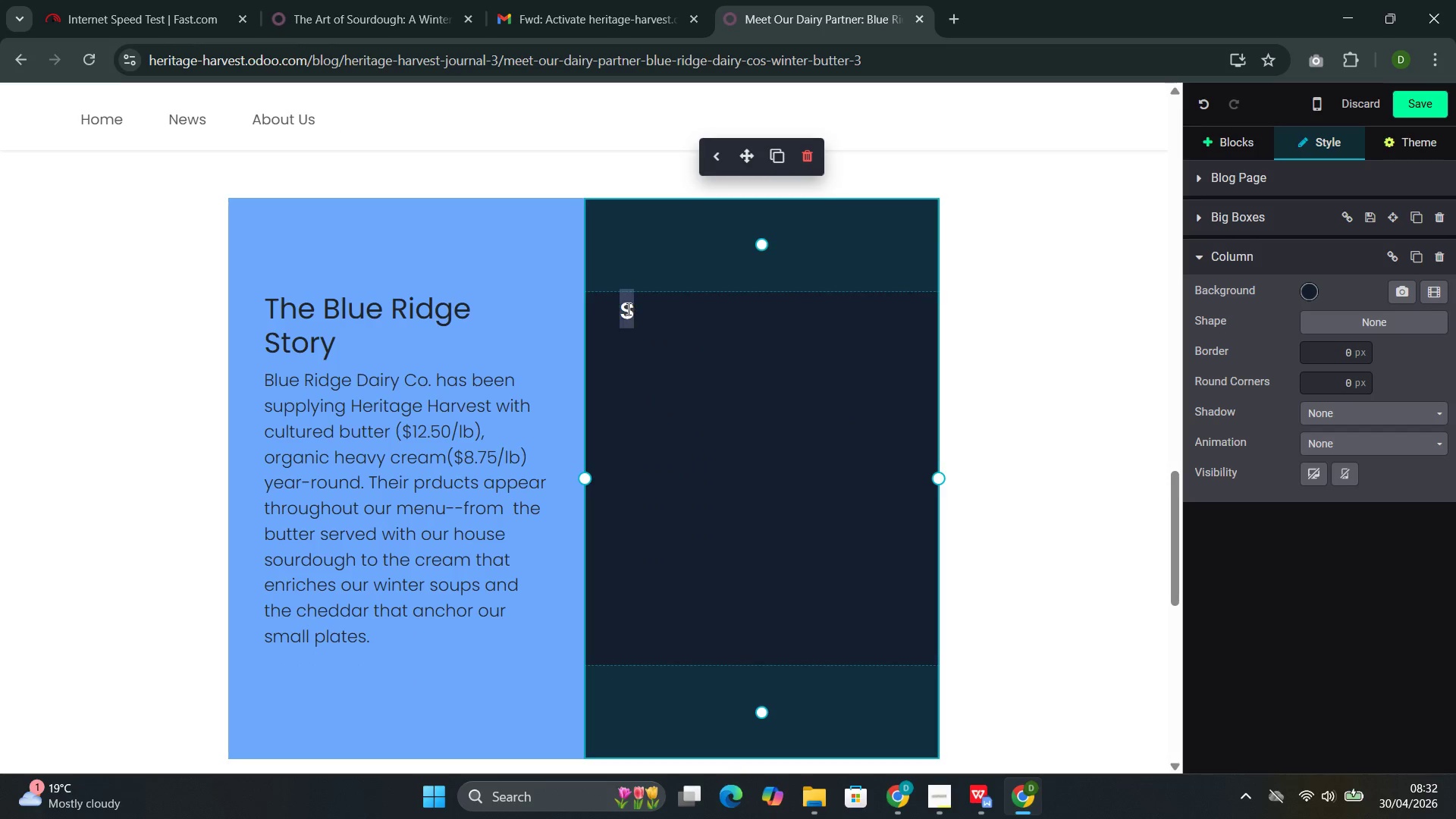 
triple_click([627, 309])
 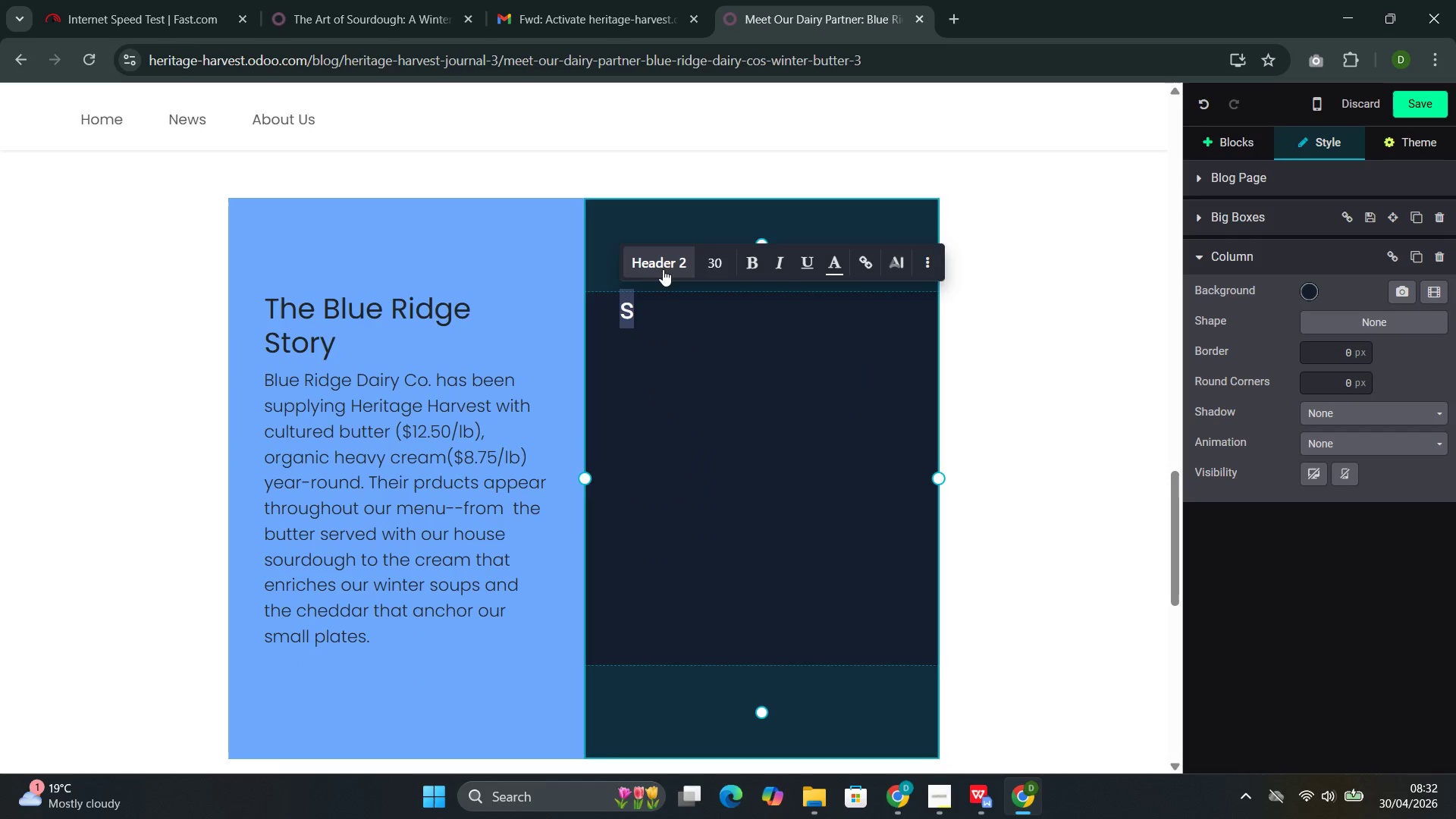 
left_click([663, 269])
 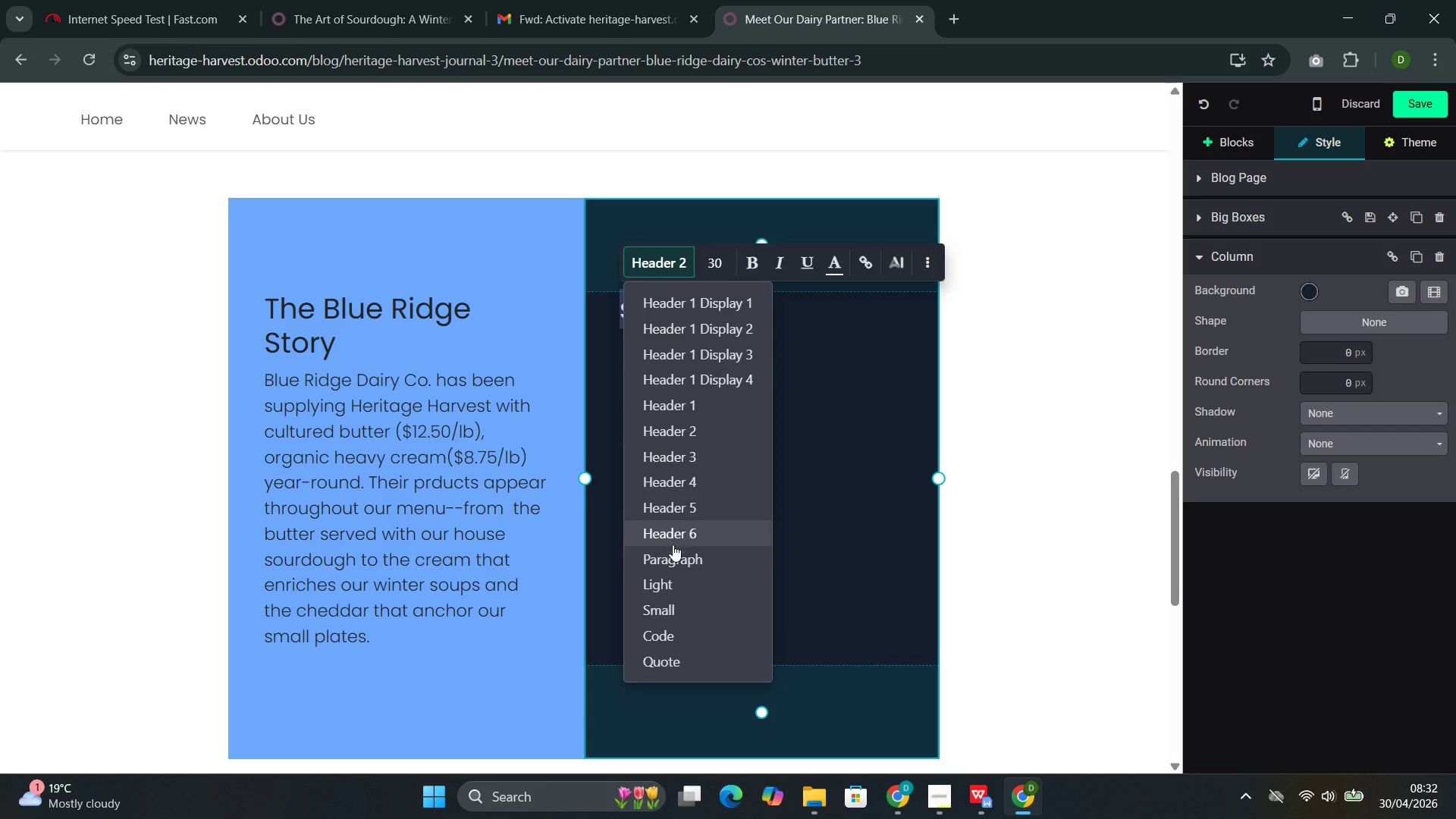 
left_click([668, 556])
 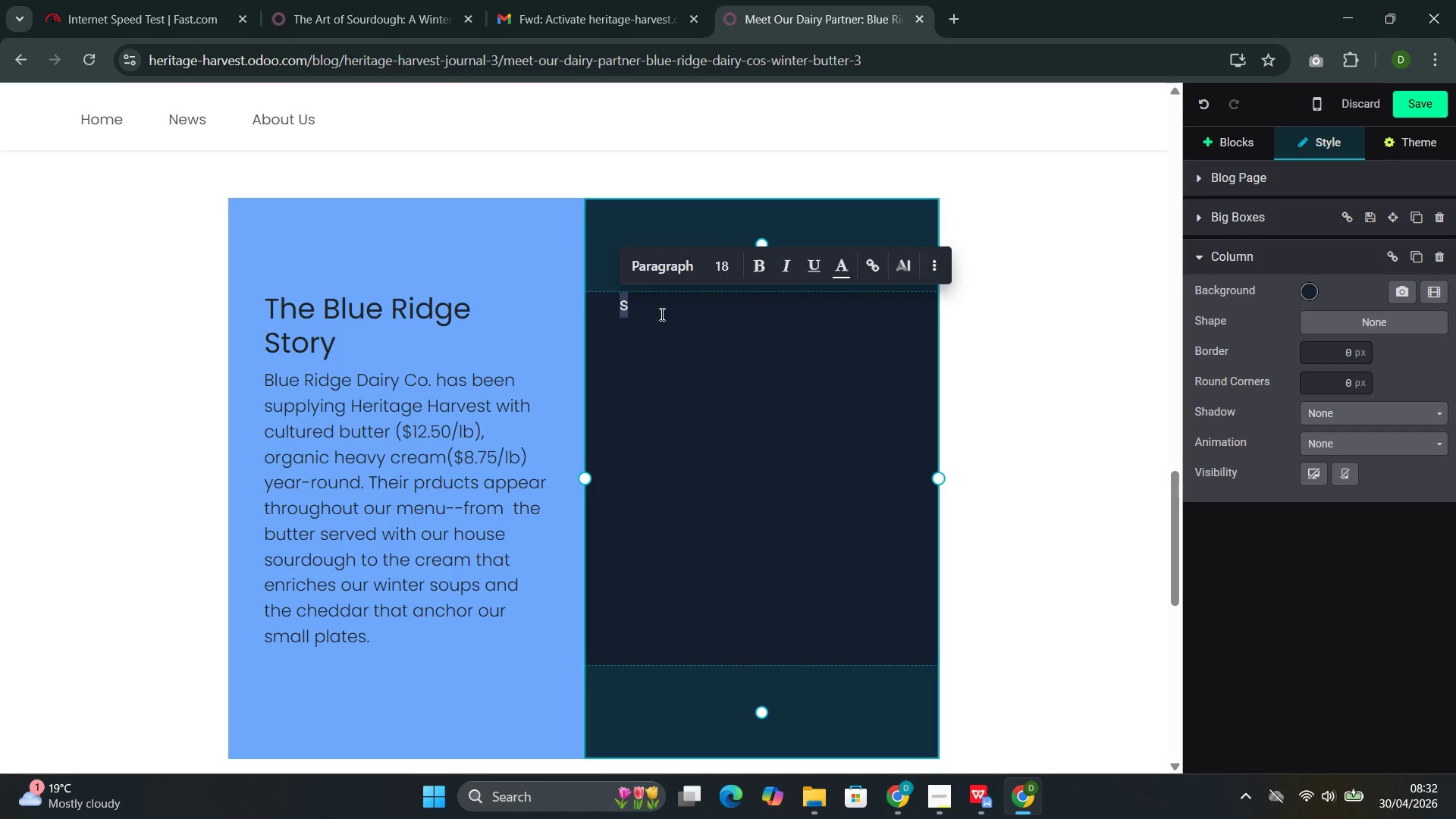 
key(Backspace)
 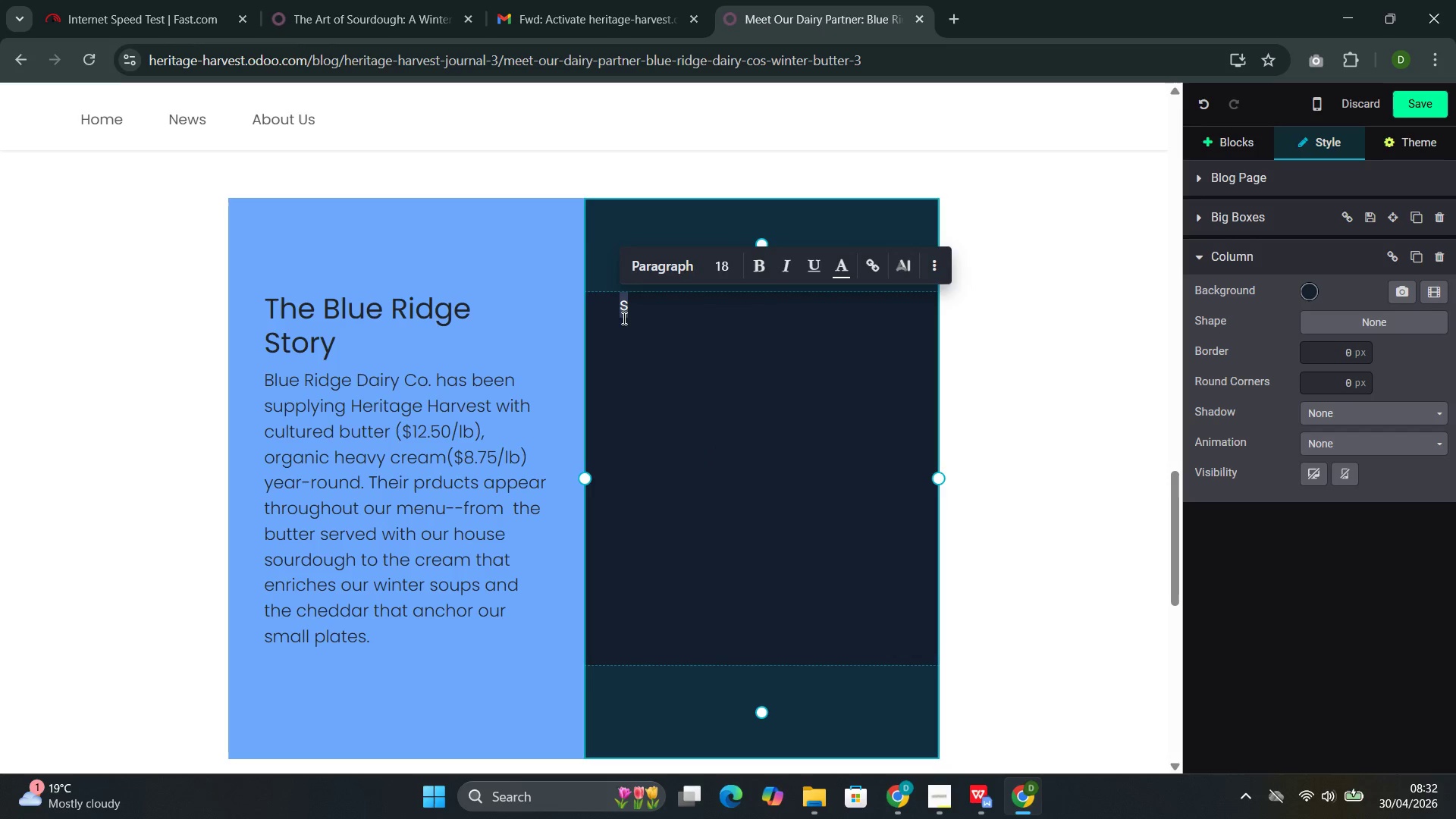 
left_click([642, 311])
 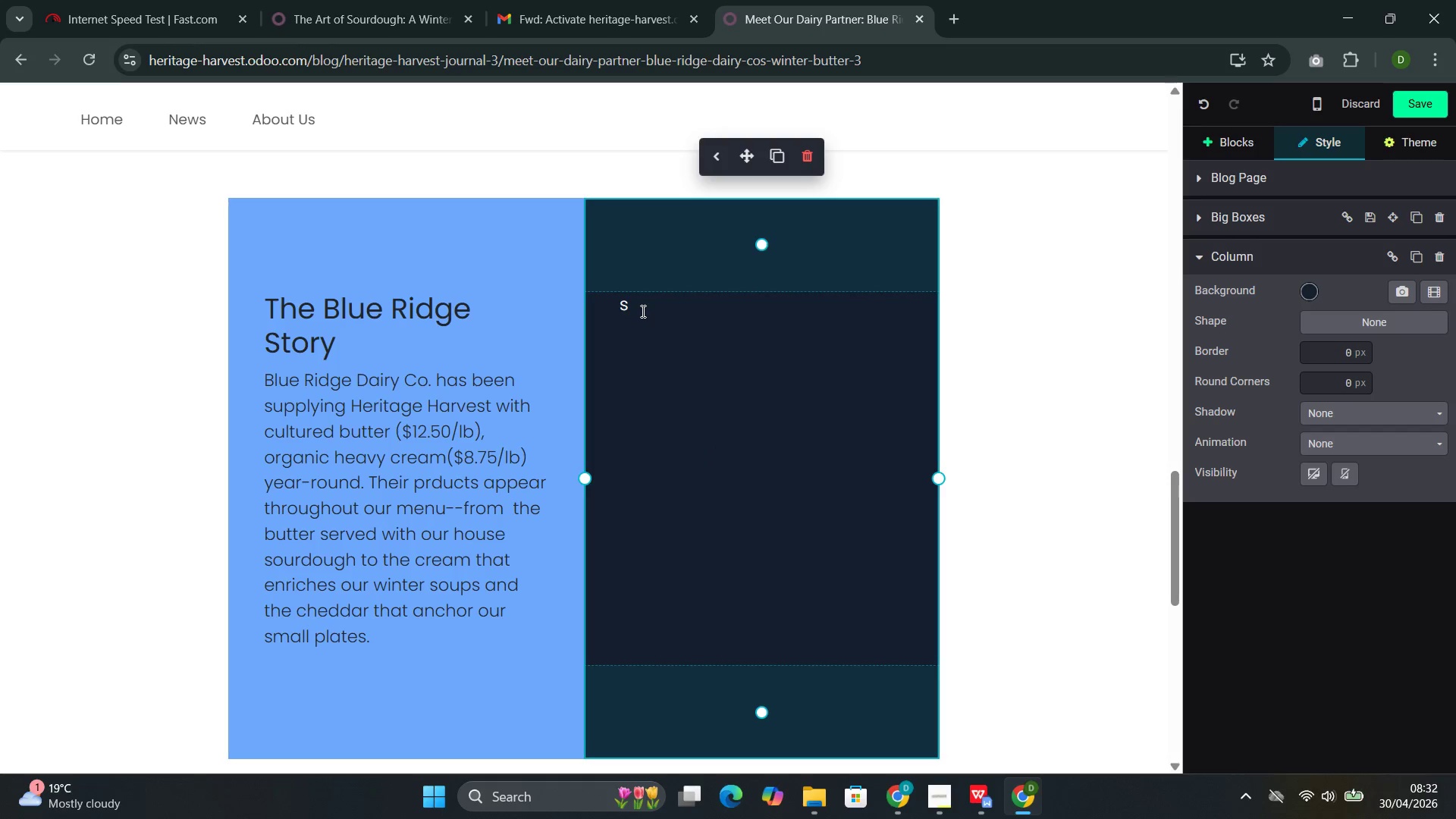 
key(Backspace)
type(The rr)
key(Backspace)
type(elationship is not a tranc)
key(Backspace)
type(sactional one. Our chefs visit the farm regulaty)
key(Backspace)
key(Backspace)
 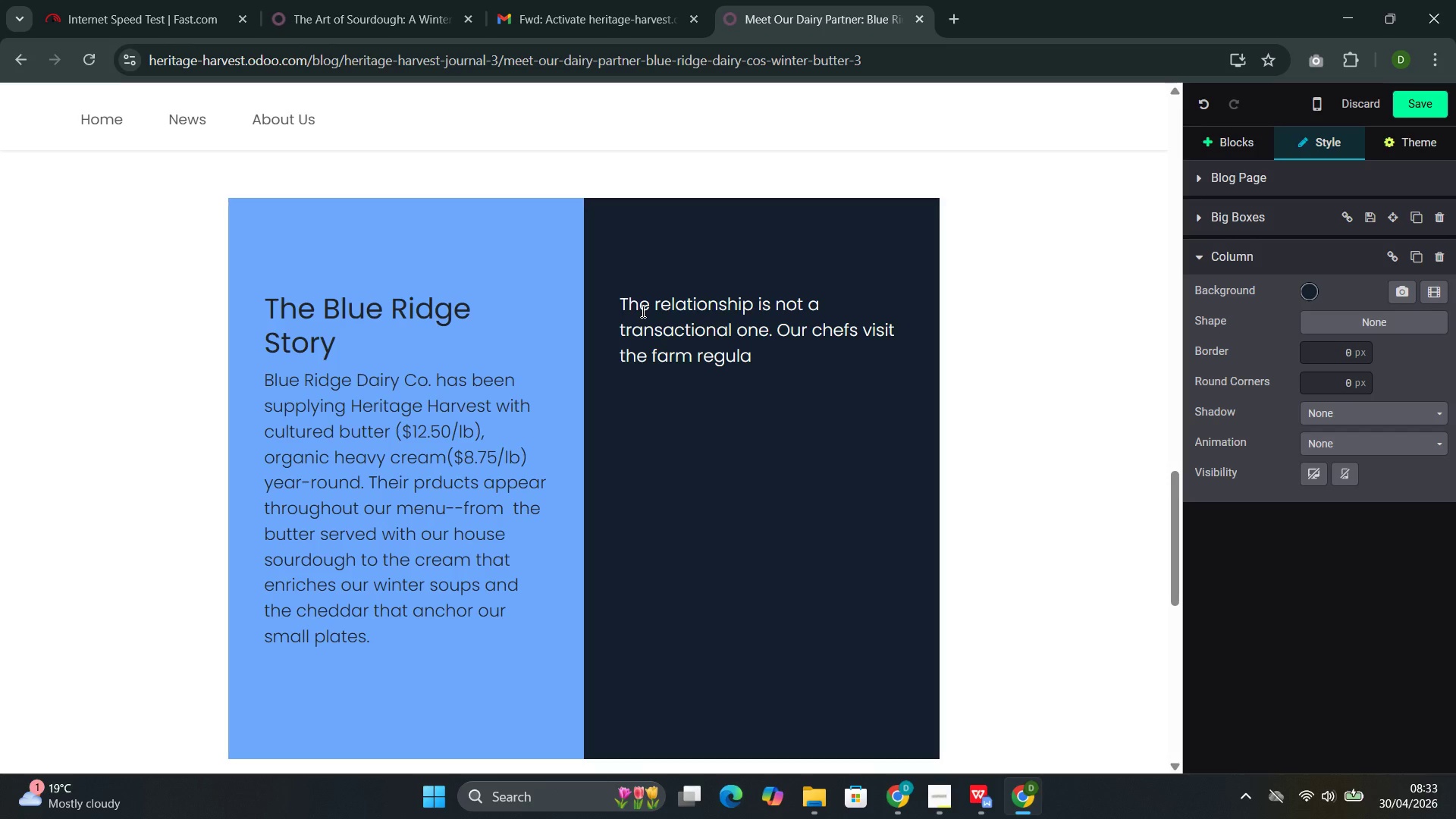 
wait(6.8)
 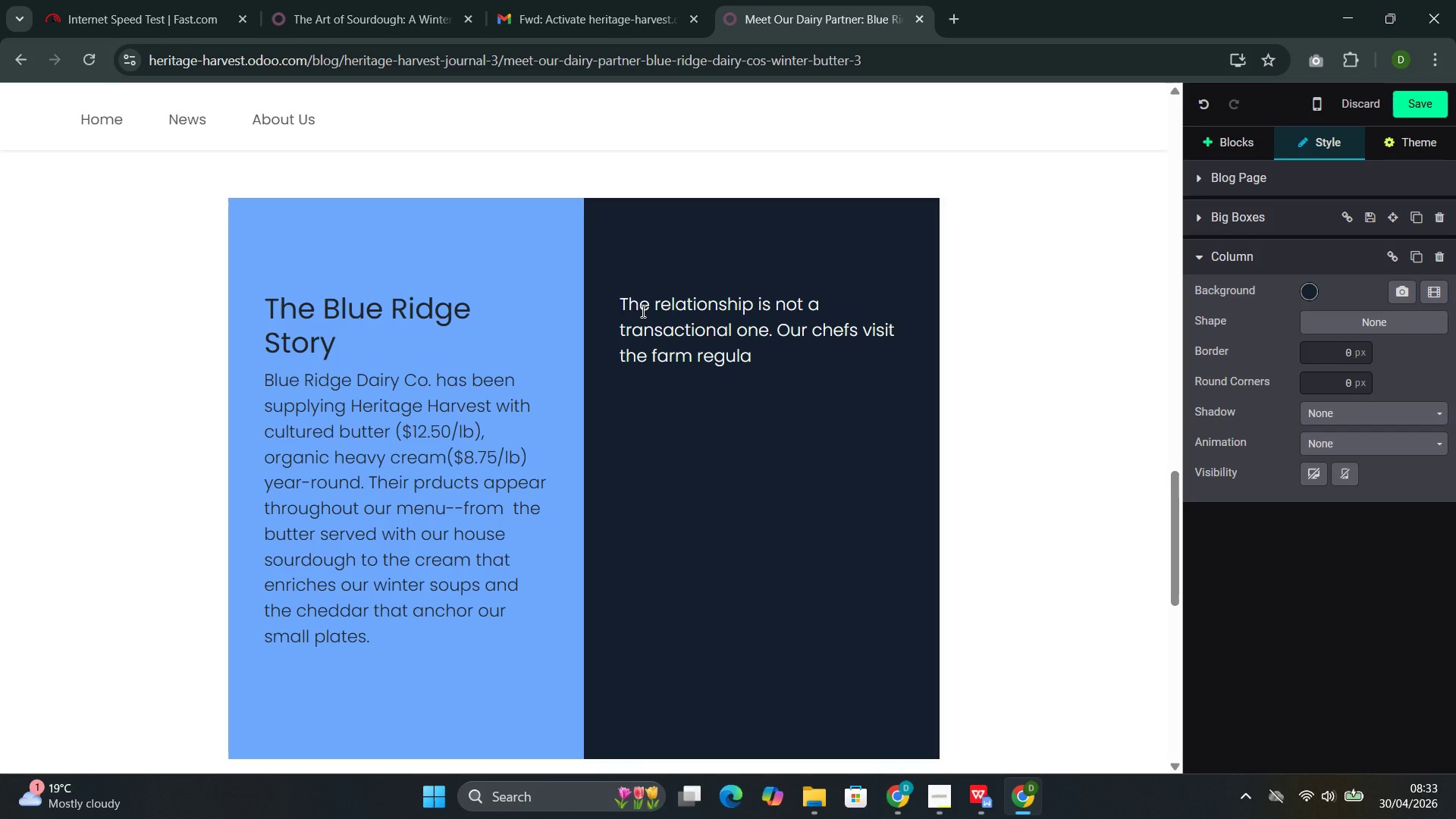 
type(rly. The daity)
key(Backspace)
key(Backspace)
type(ry tr)
key(Backspace)
type(eam dines at the restaurant )
key(Backspace)
type(. The connection from paste)
 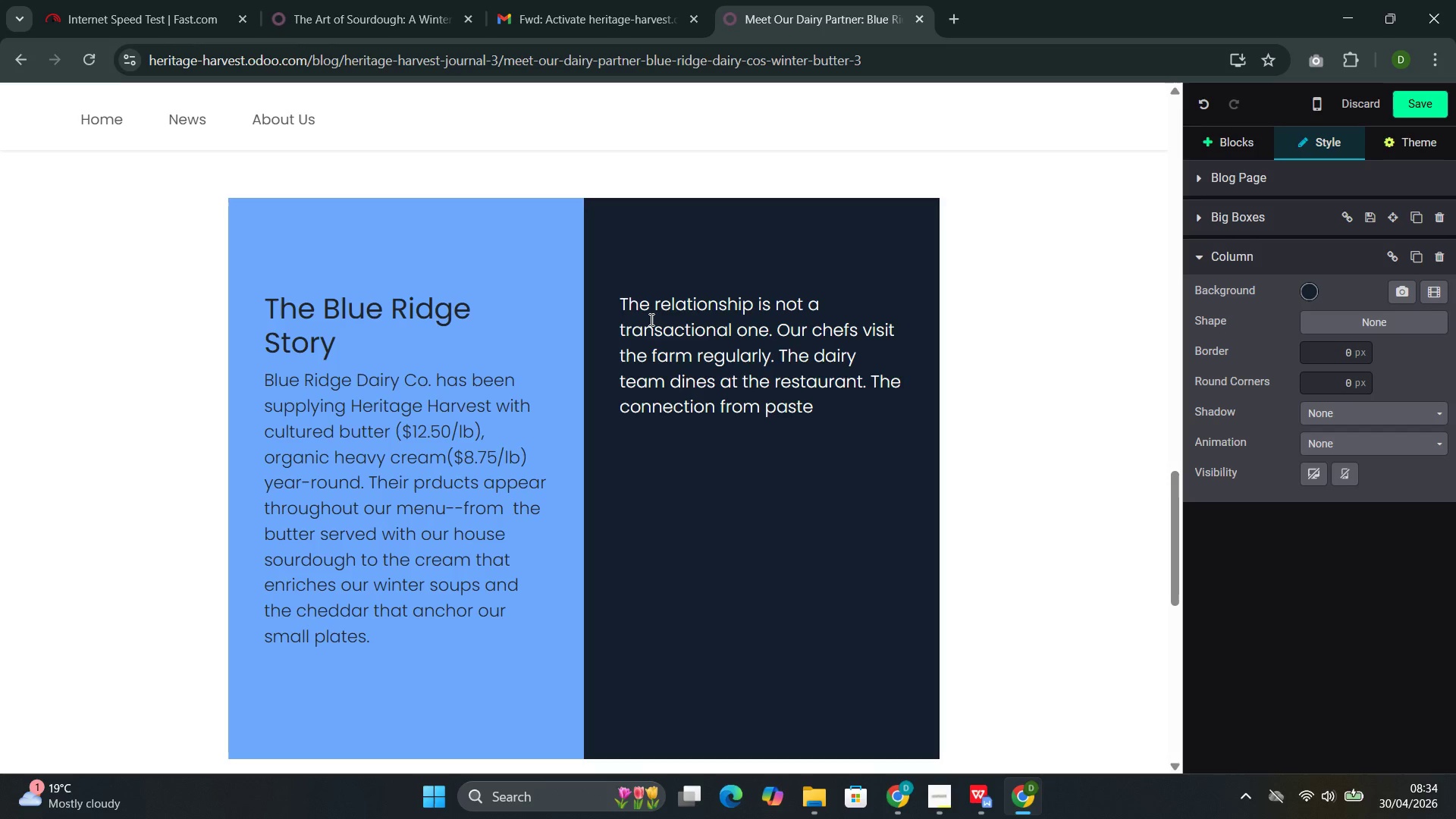 
key(Backspace)
type(ure to plate is direct and personal--the kind of )
 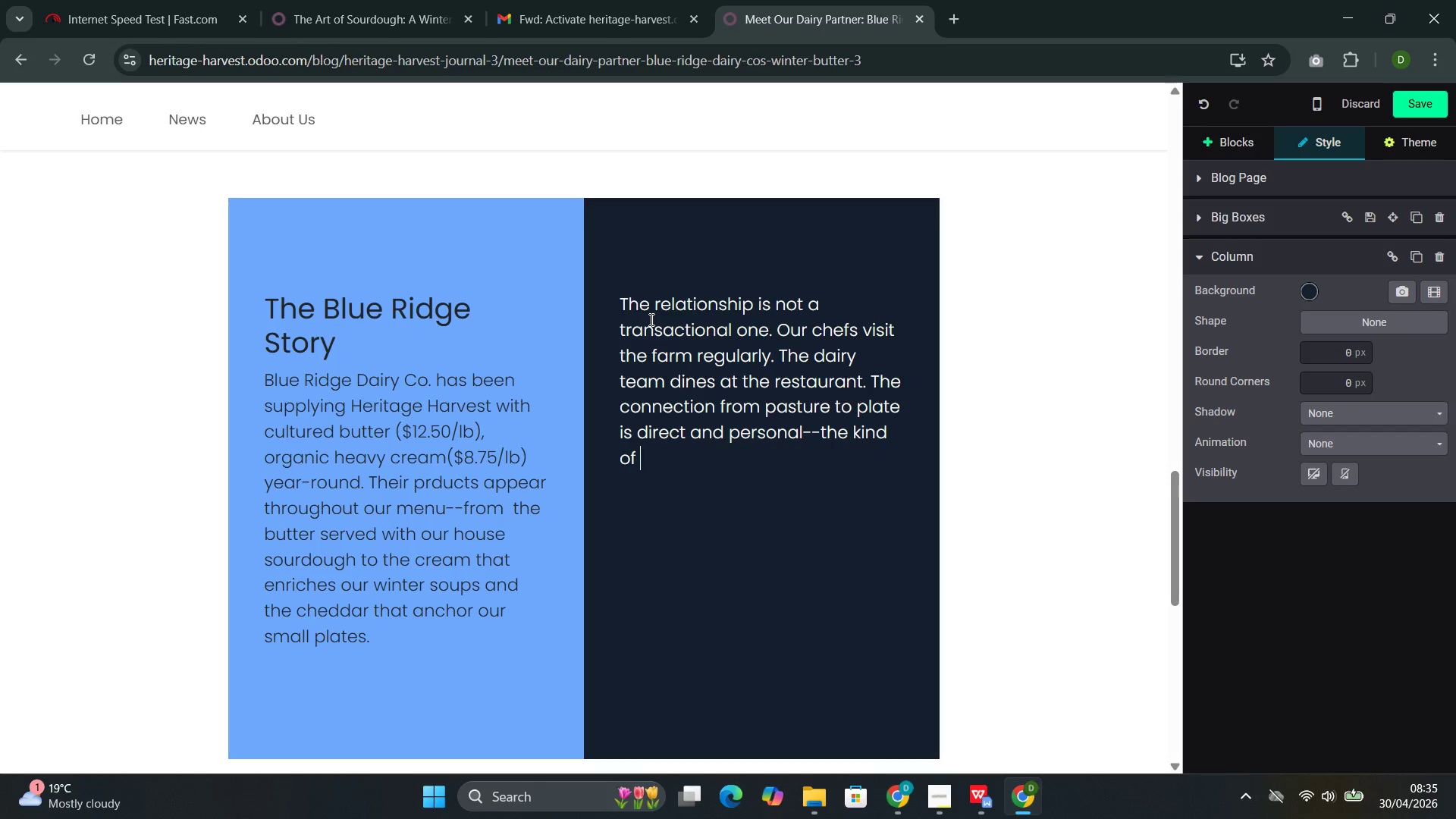 
wait(10.2)
 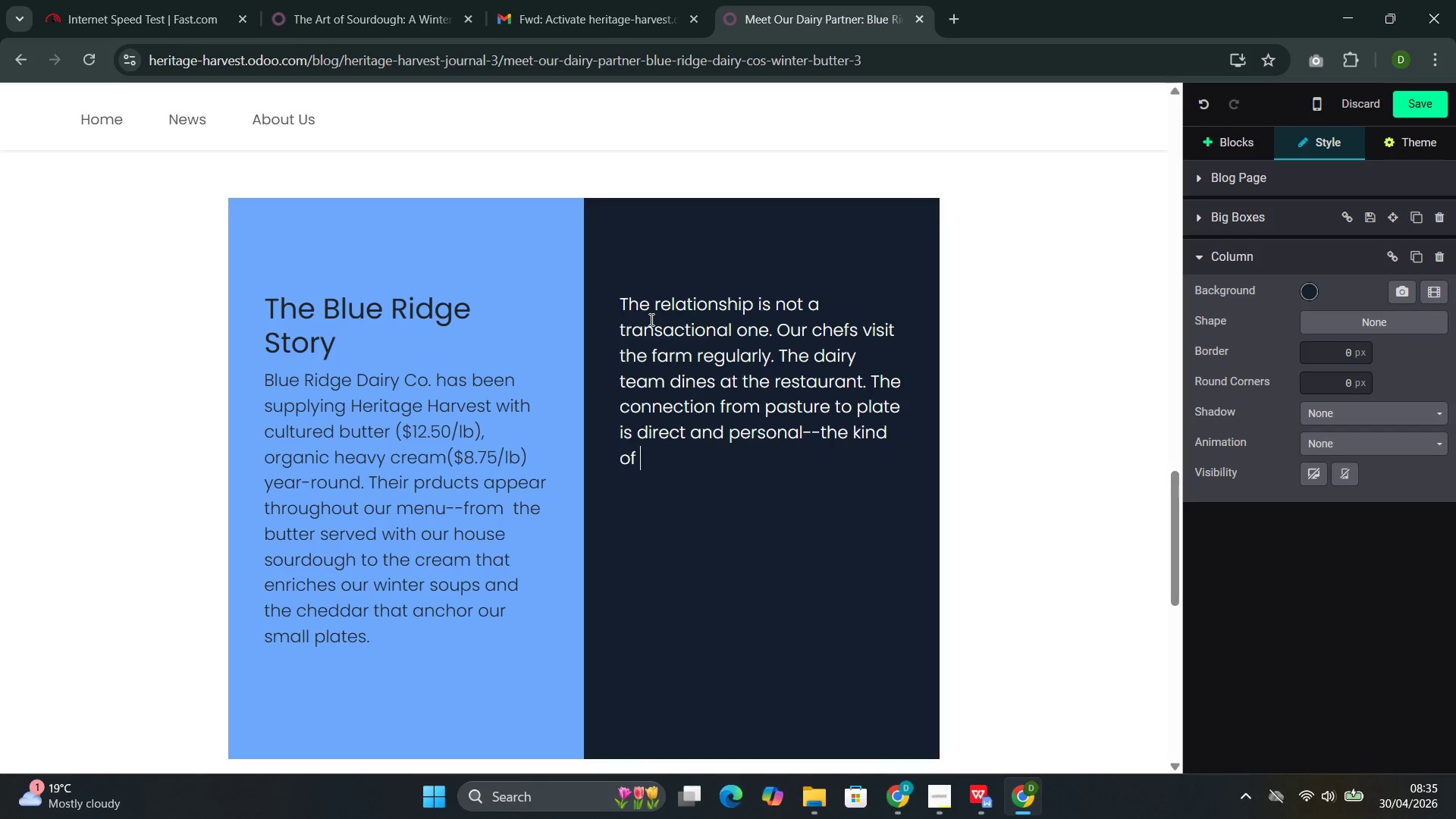 
type(relationship that defines the farm-to-tabe)
key(Backspace)
type(le philoso)
 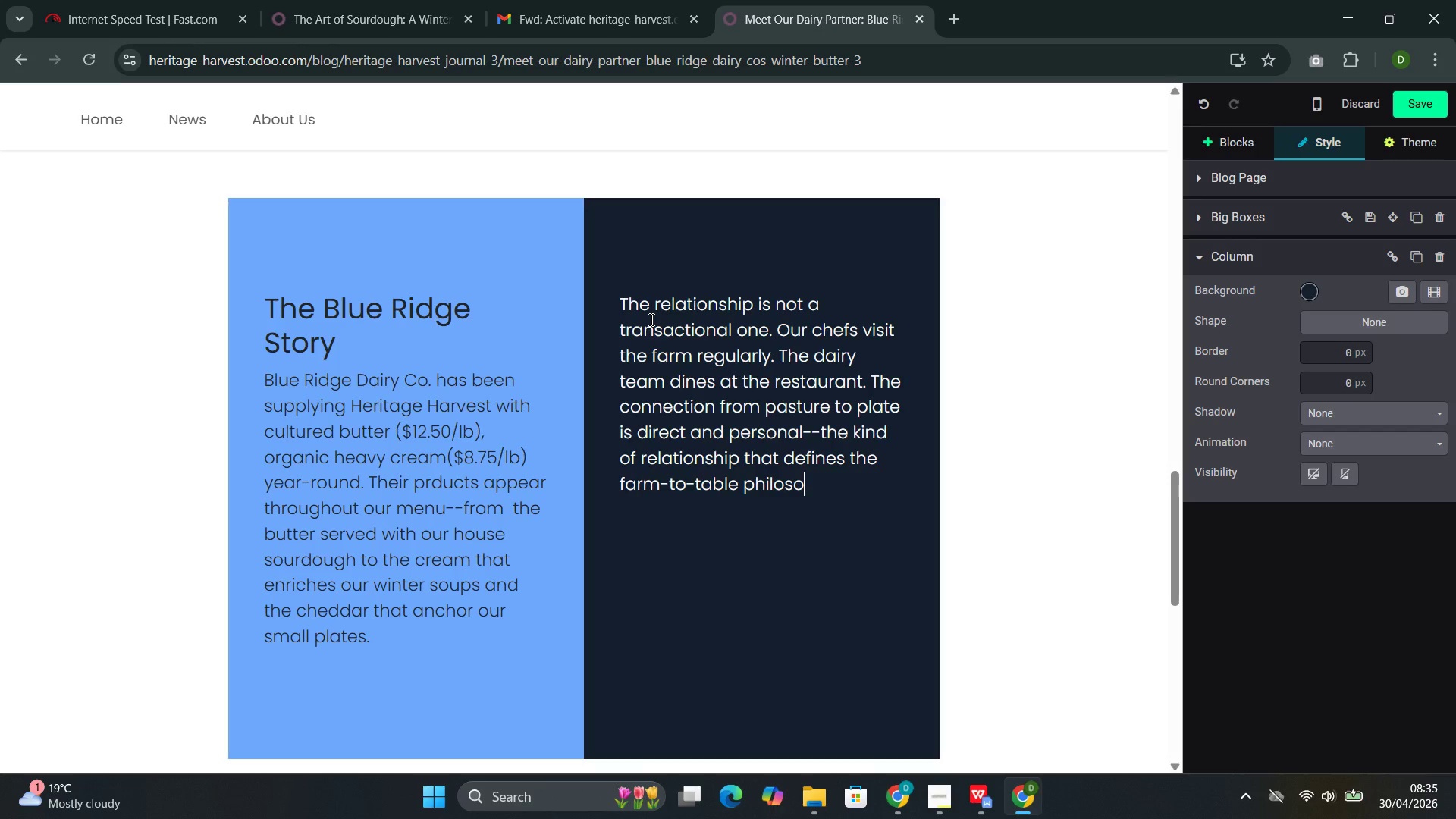 
type(phy at u)
key(Backspace)
type(its best)
 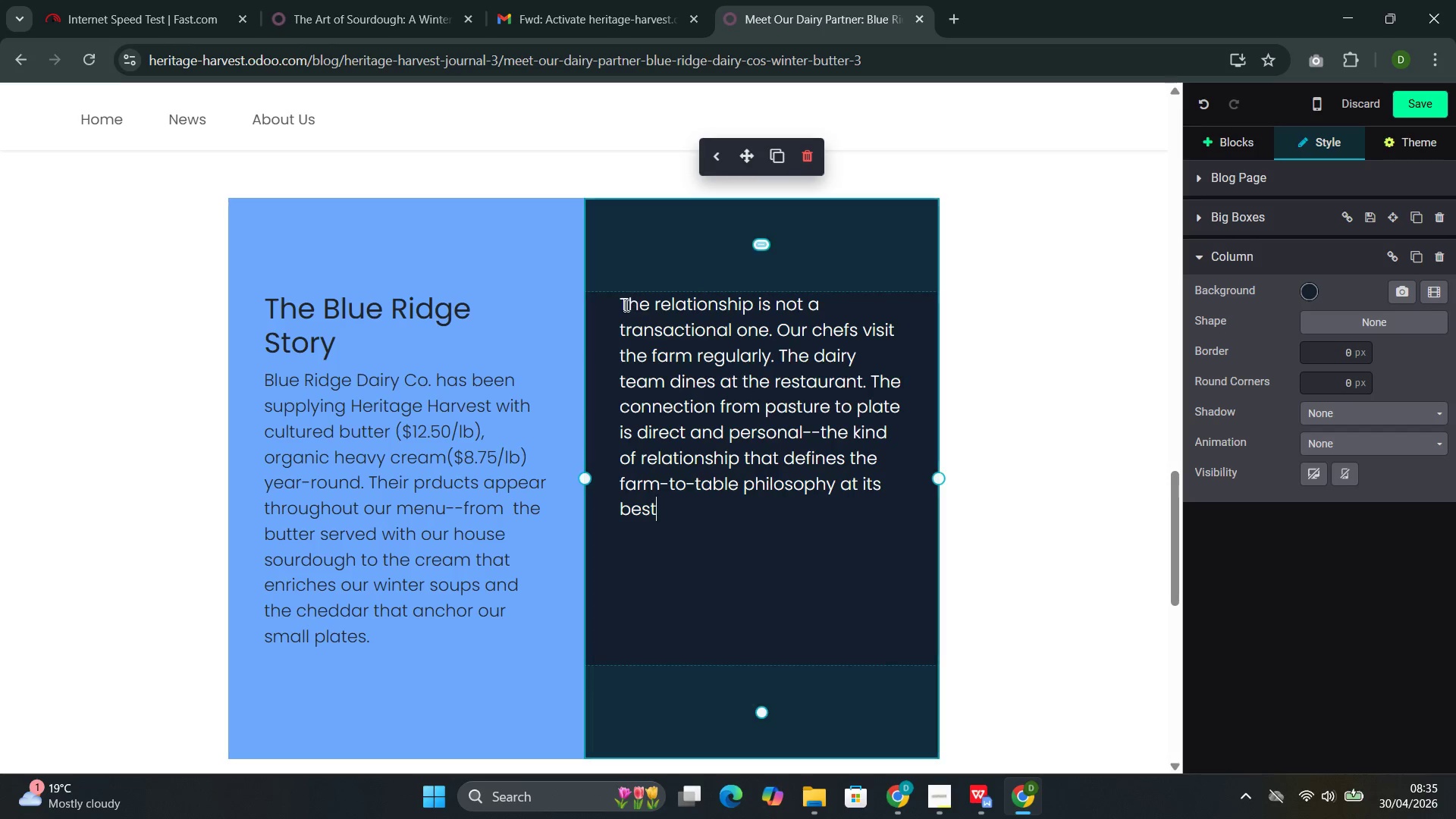 
left_click([621, 306])
 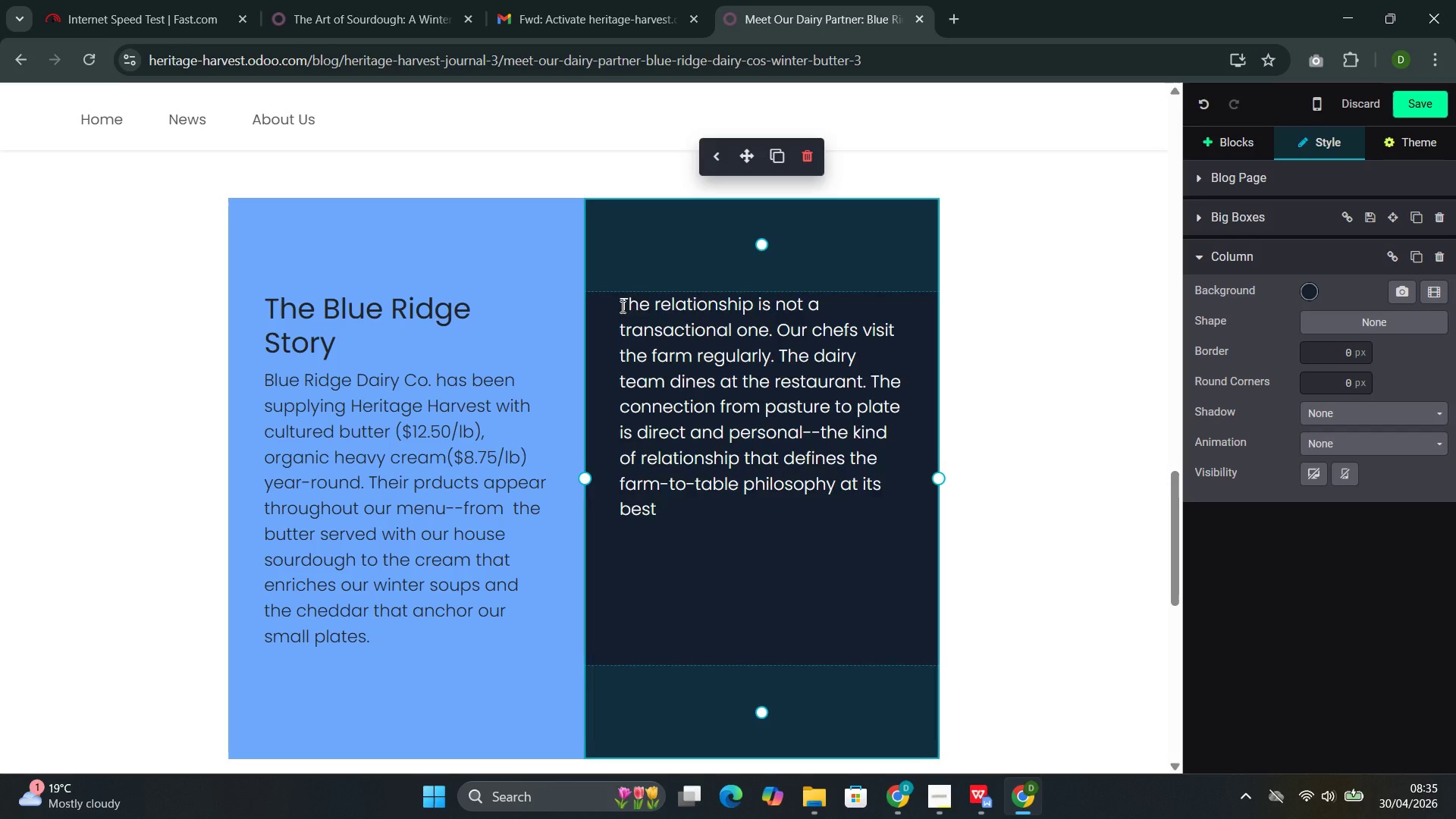 
key(Enter)
 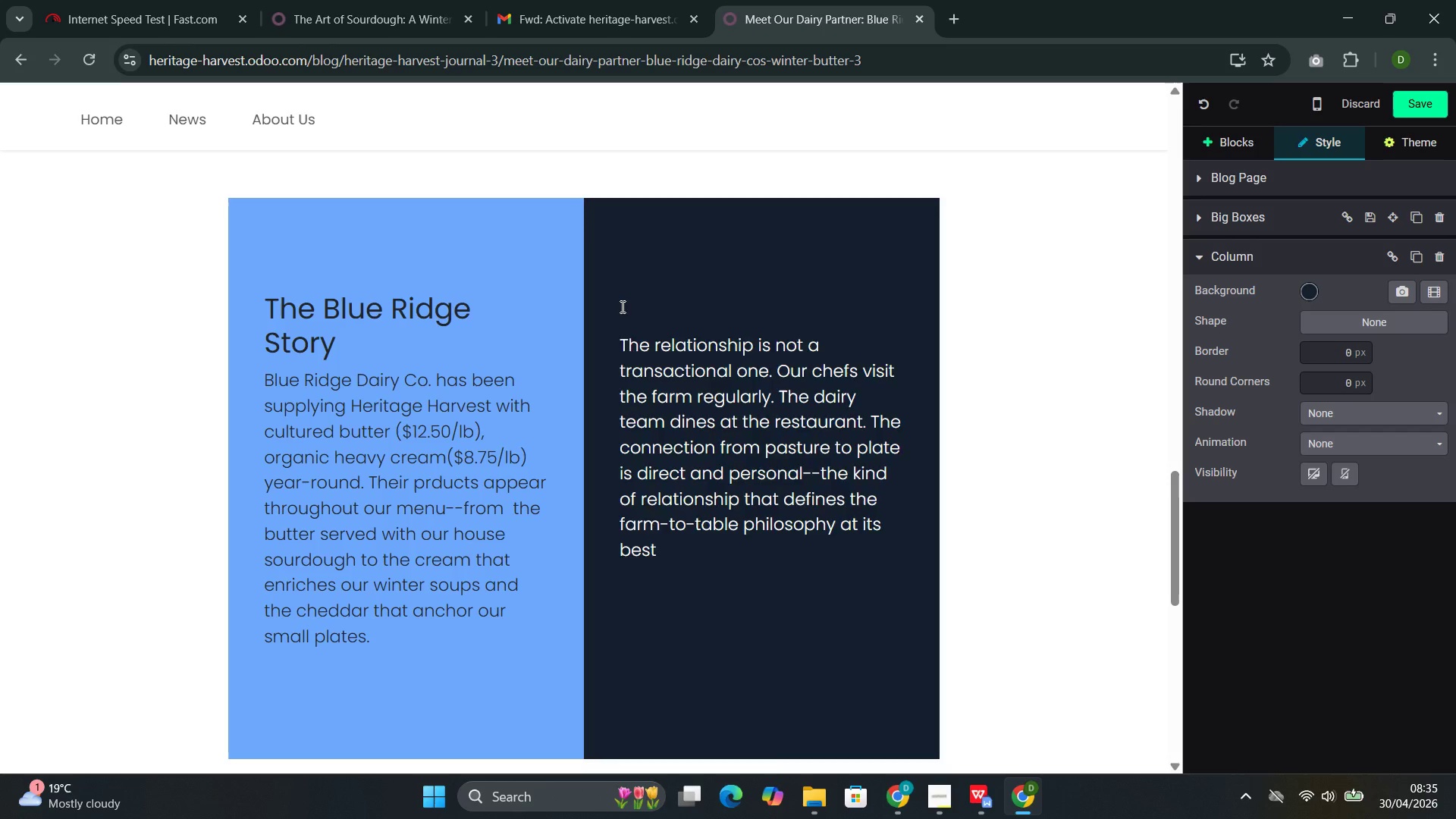 
key(Enter)
 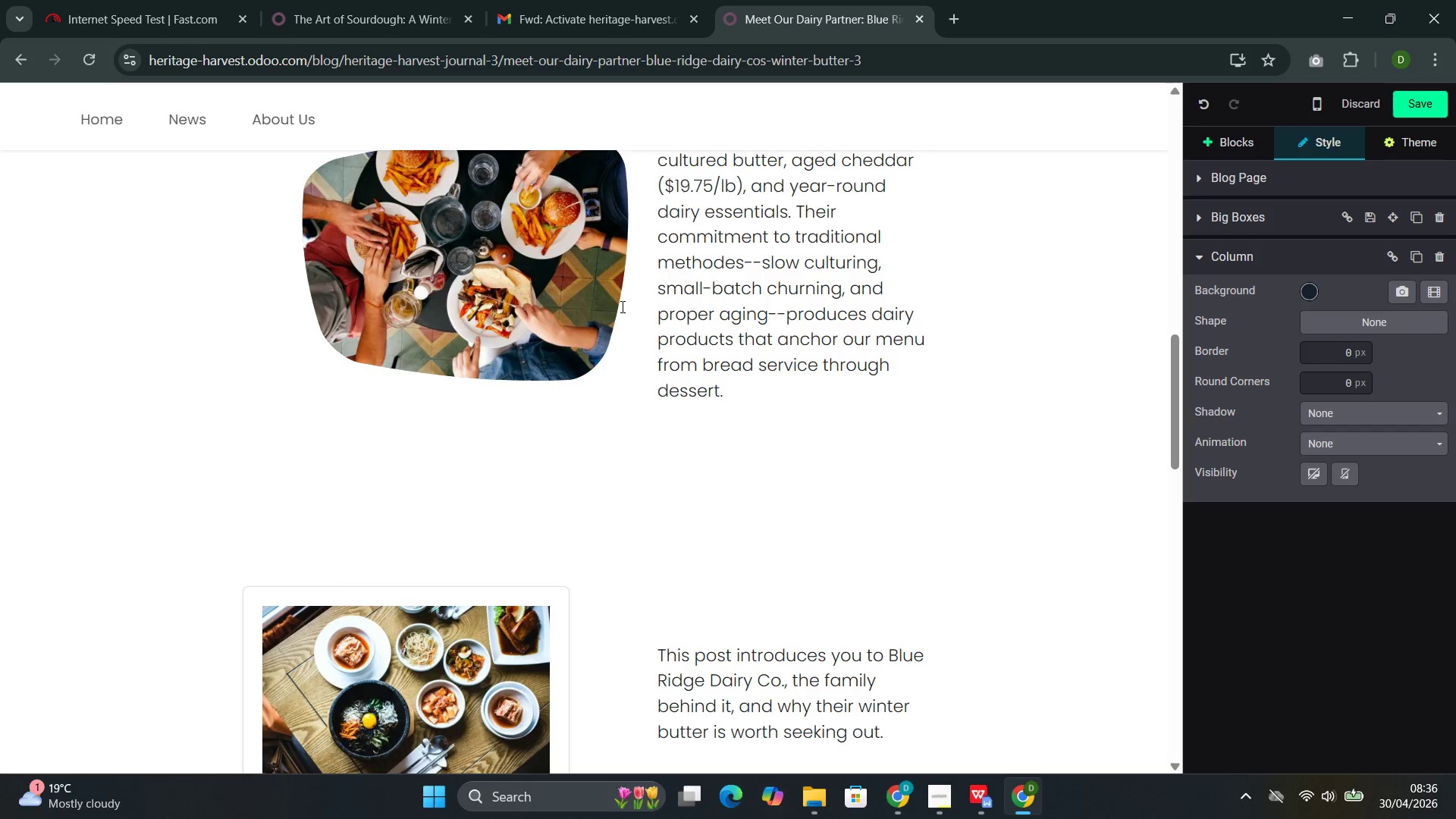 
wait(57.73)
 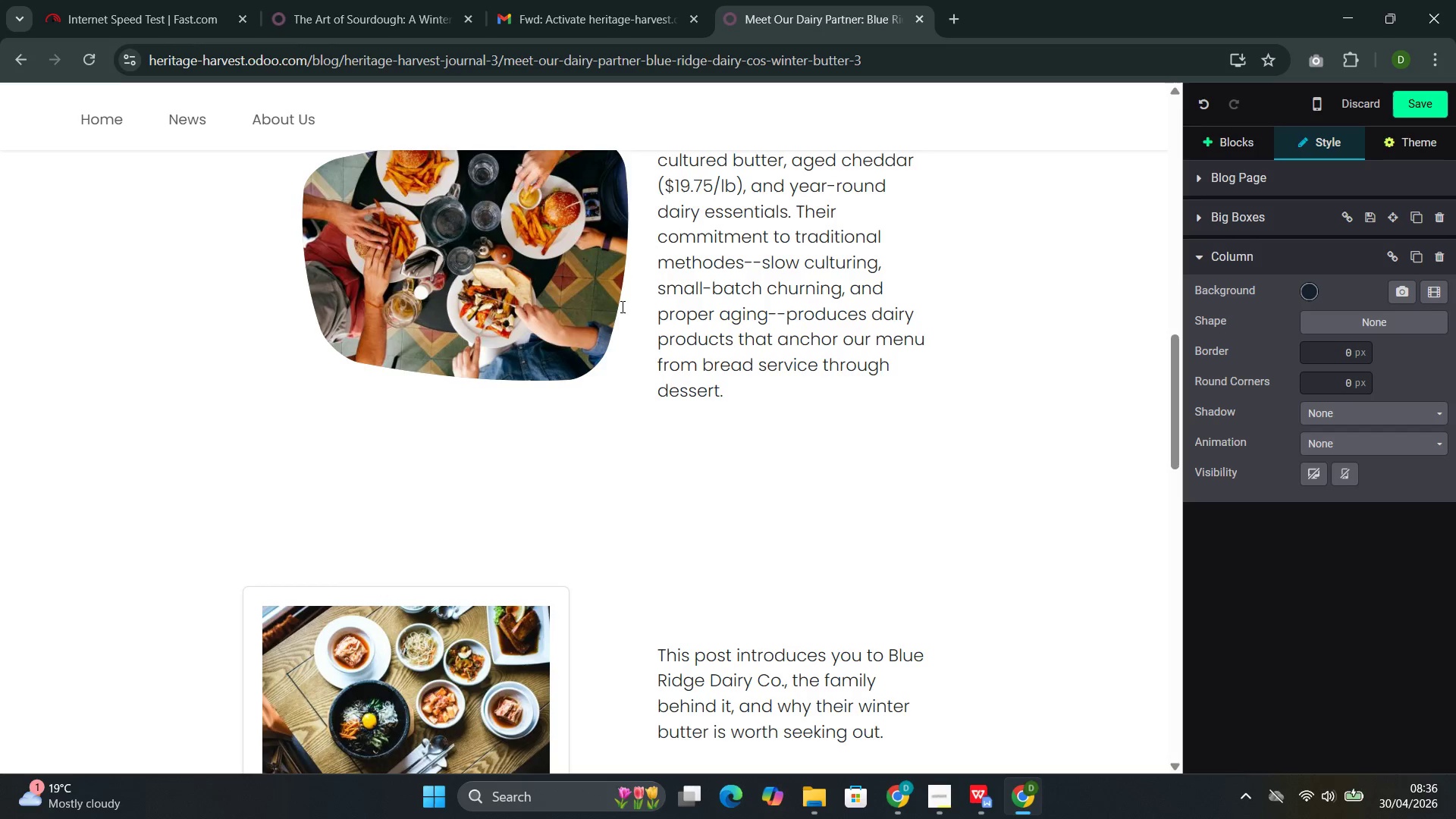 
left_click([413, 515])
 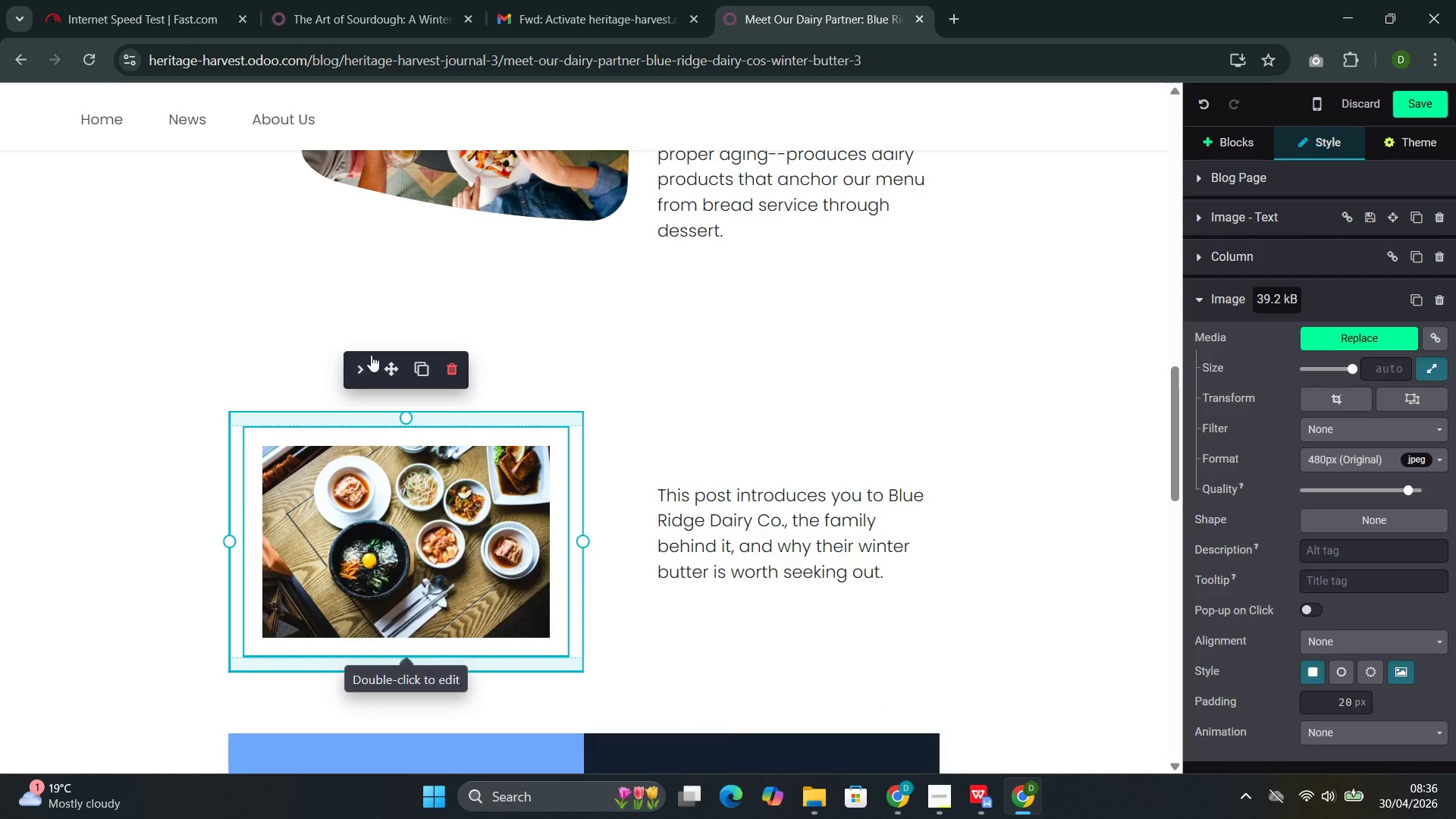 
left_click([358, 372])
 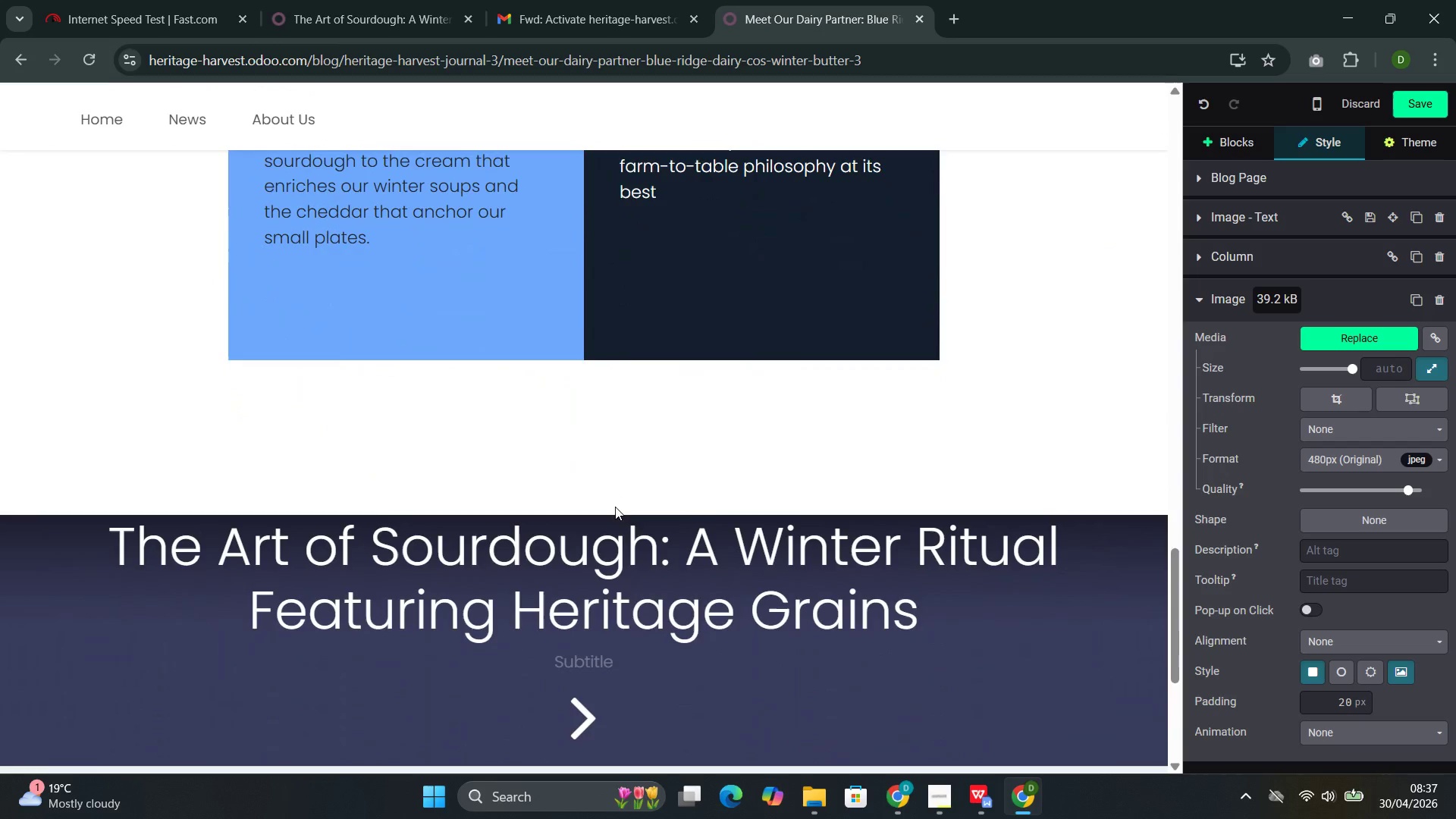 
wait(38.5)
 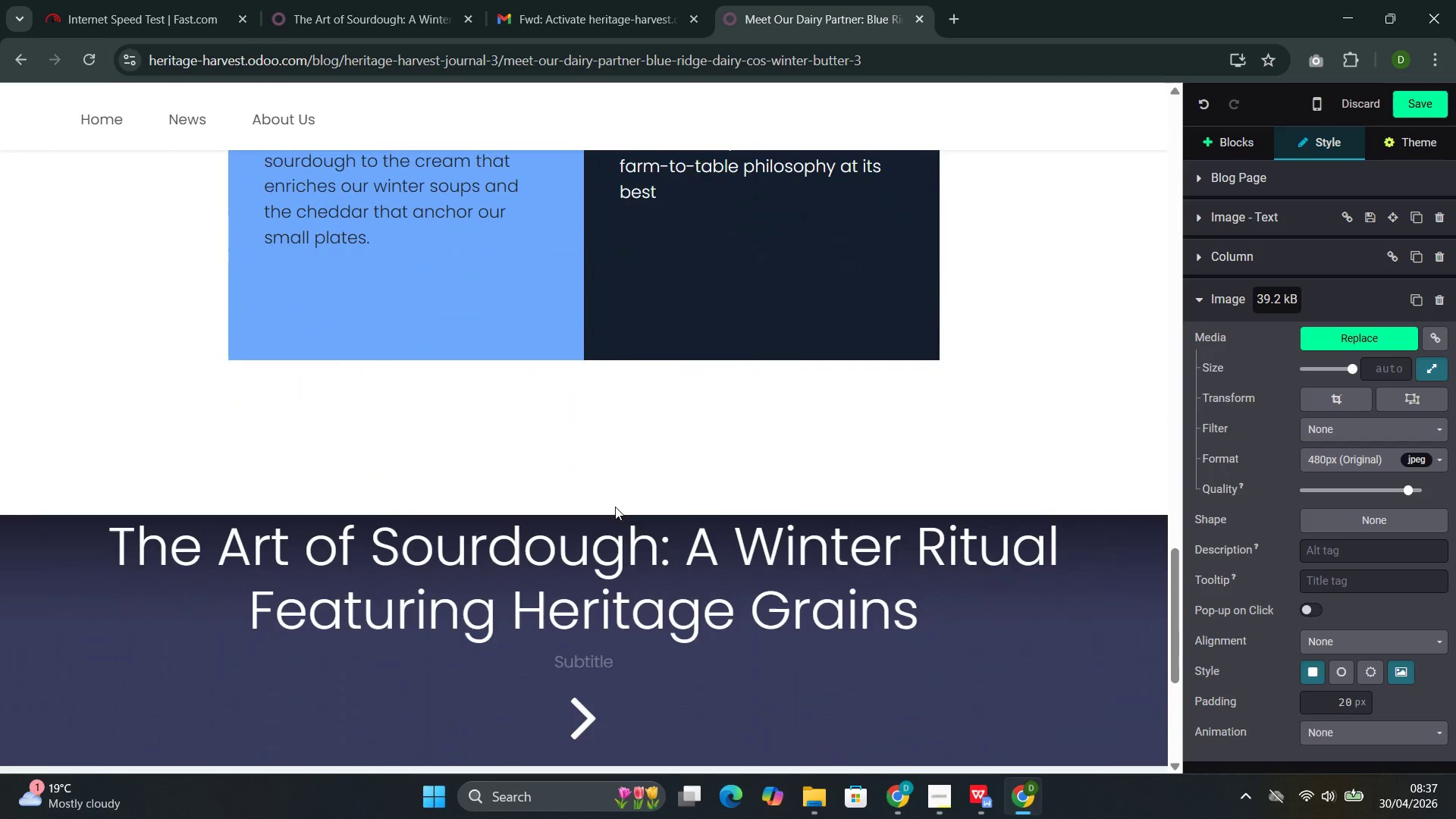 
left_click([1208, 135])
 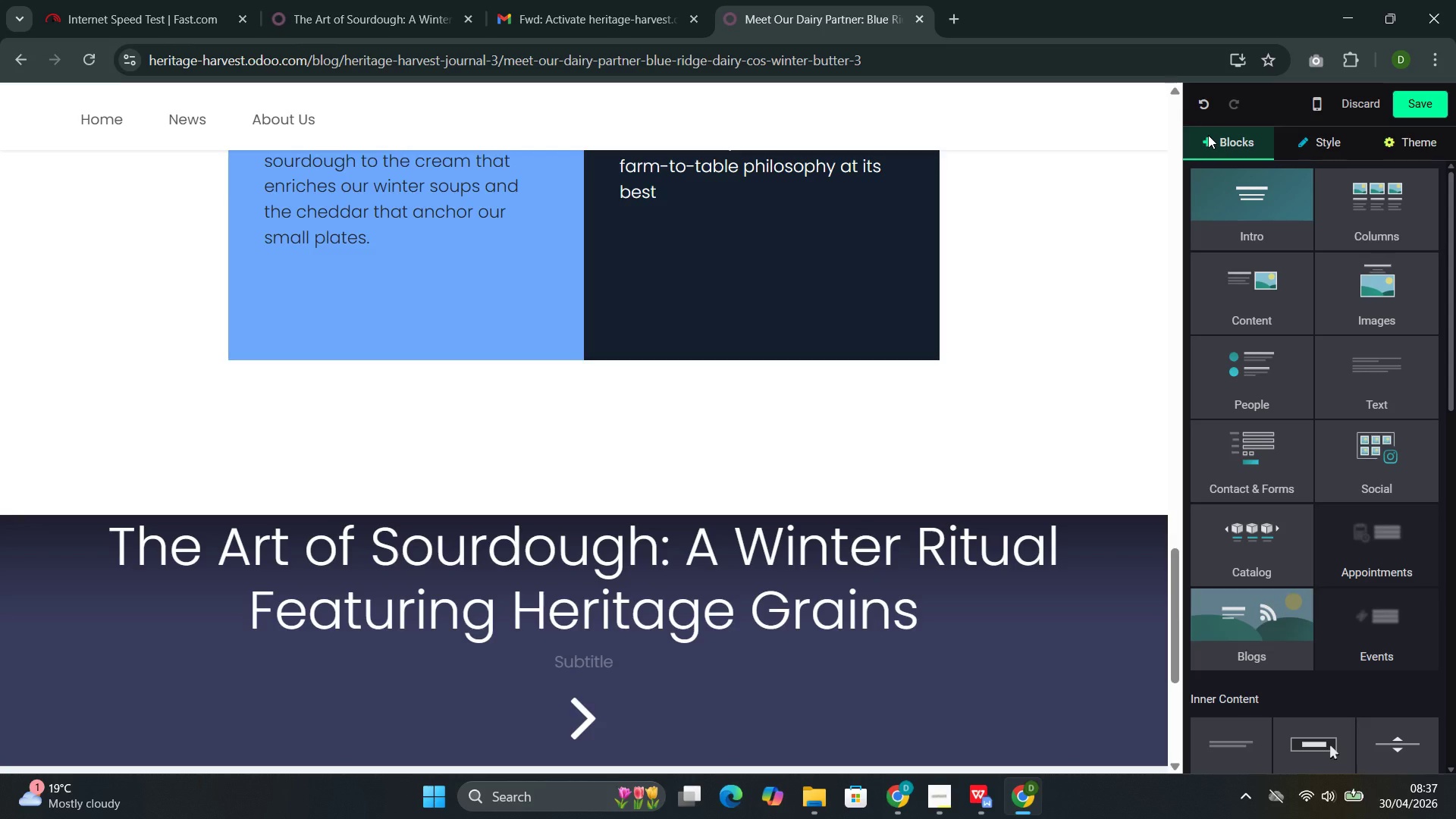 
wait(5.69)
 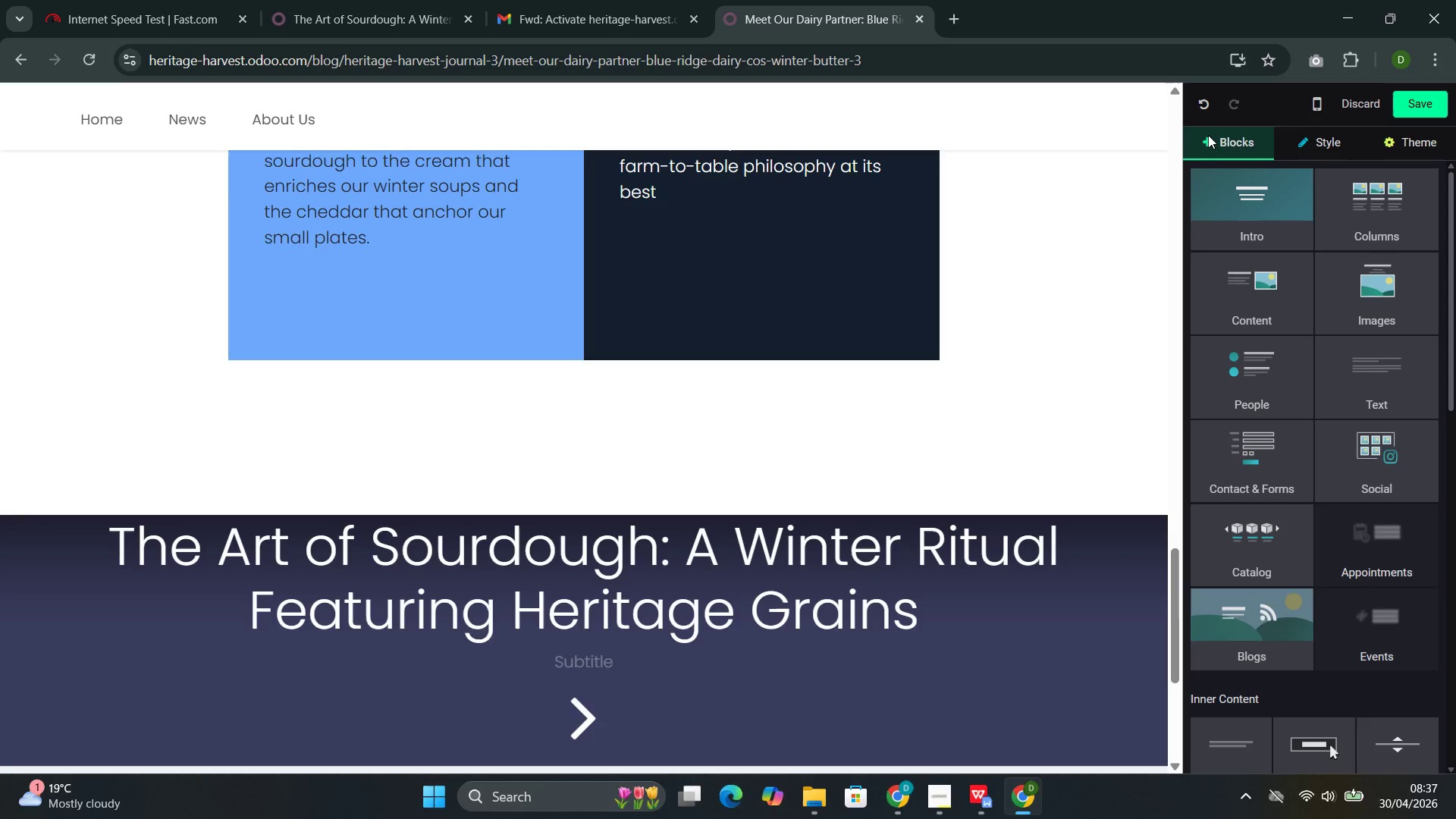 
left_click([1244, 251])
 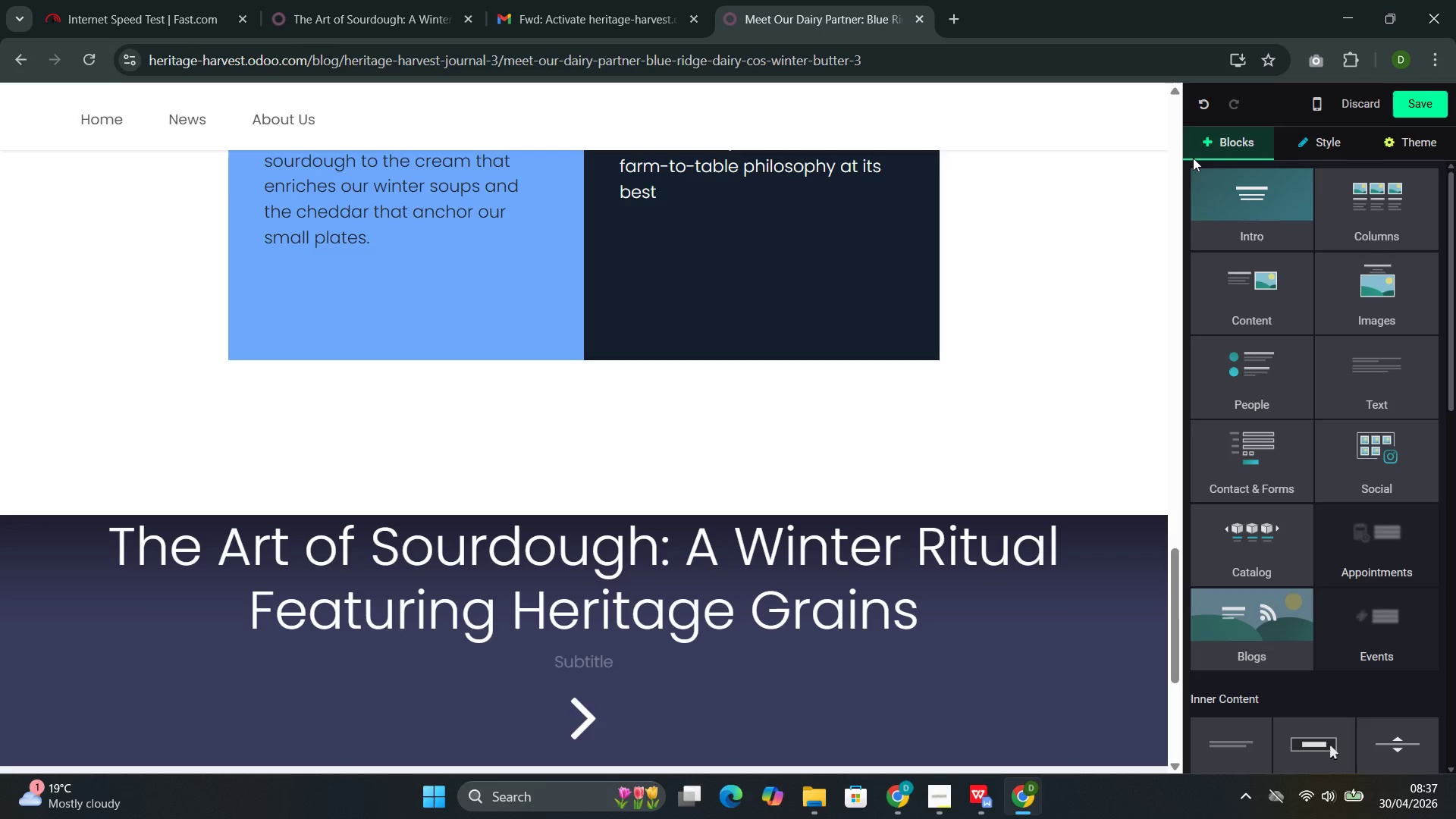 
left_click([1243, 192])
 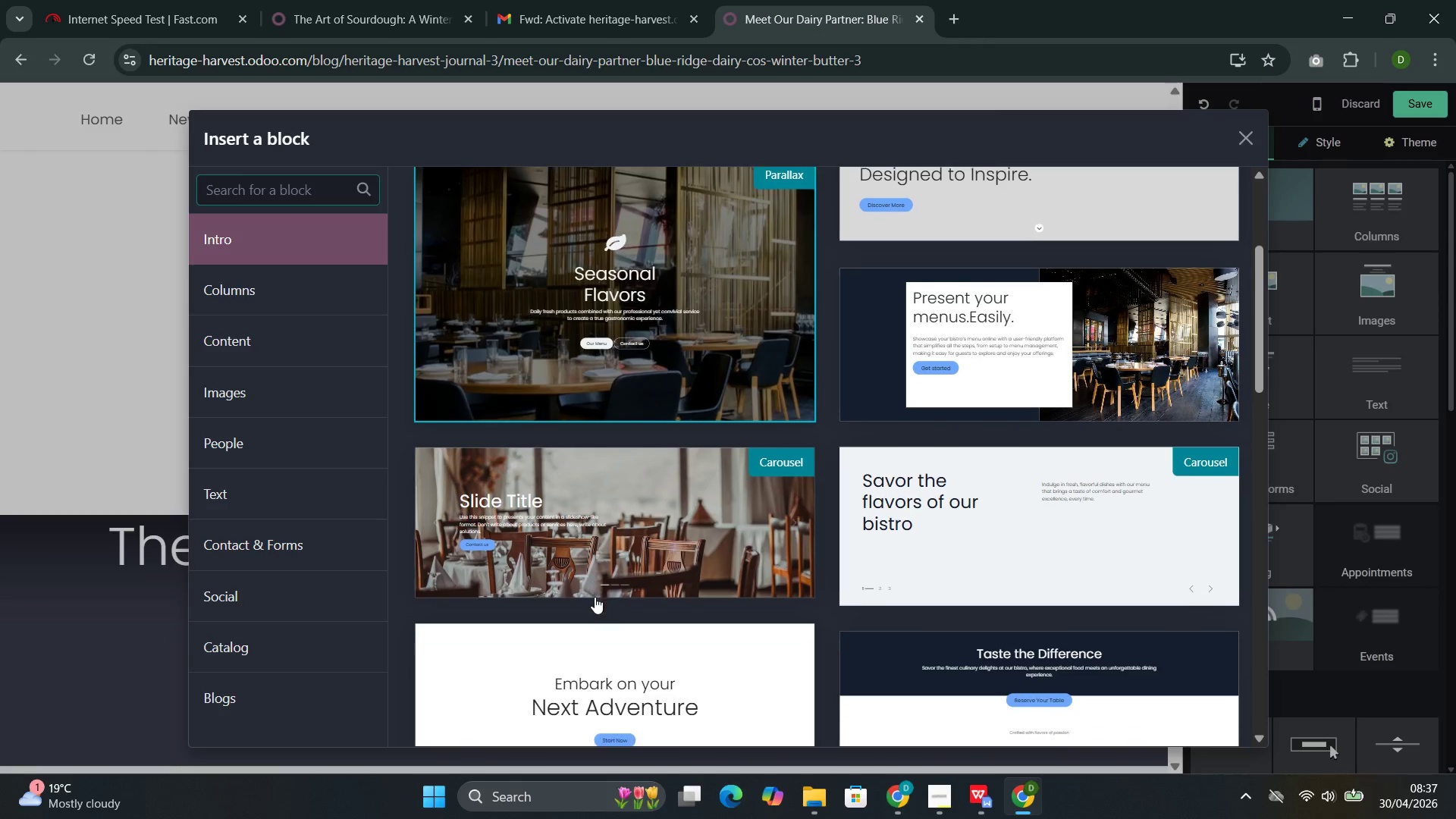 
left_click([587, 532])
 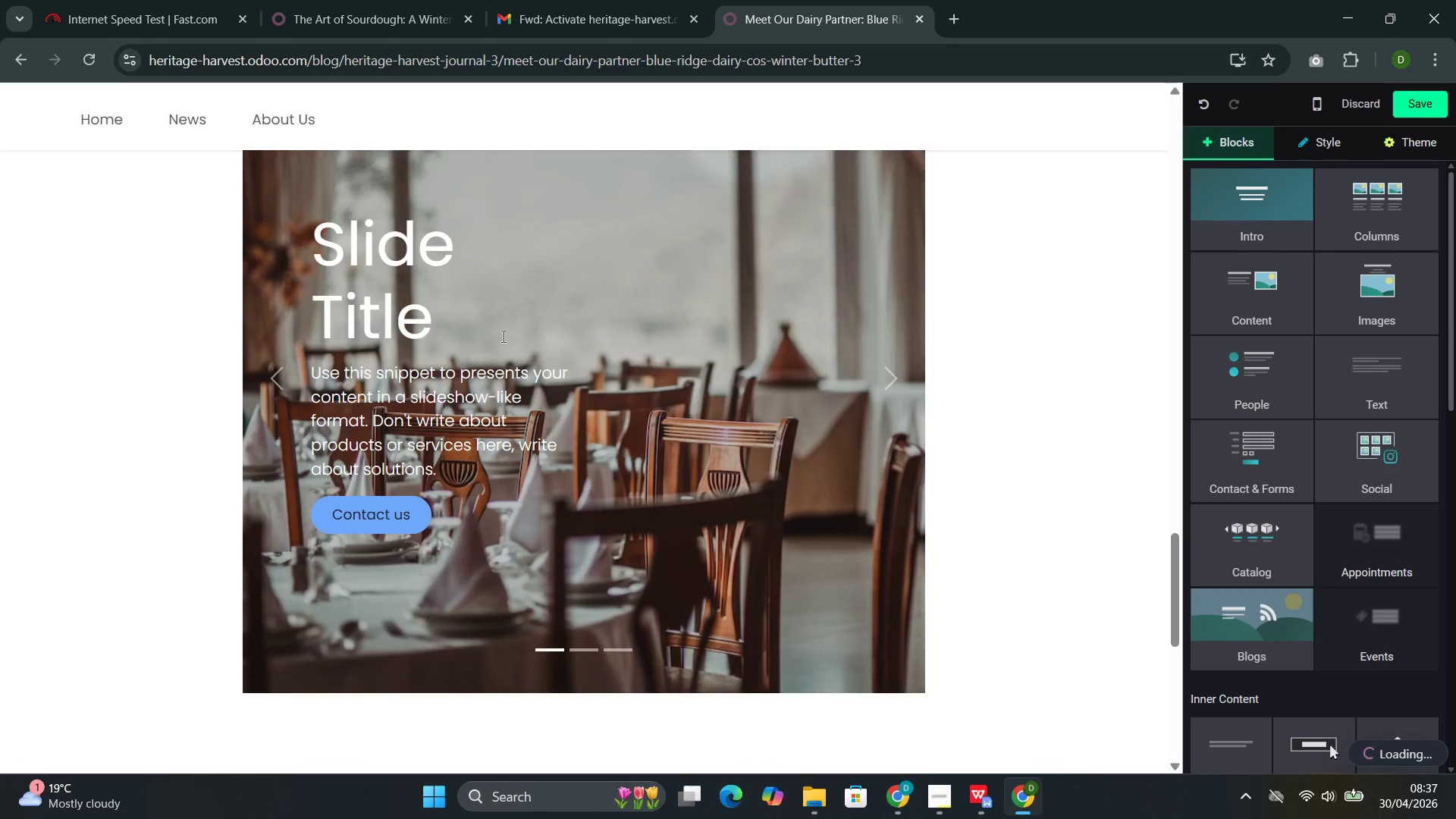 
left_click([889, 466])
 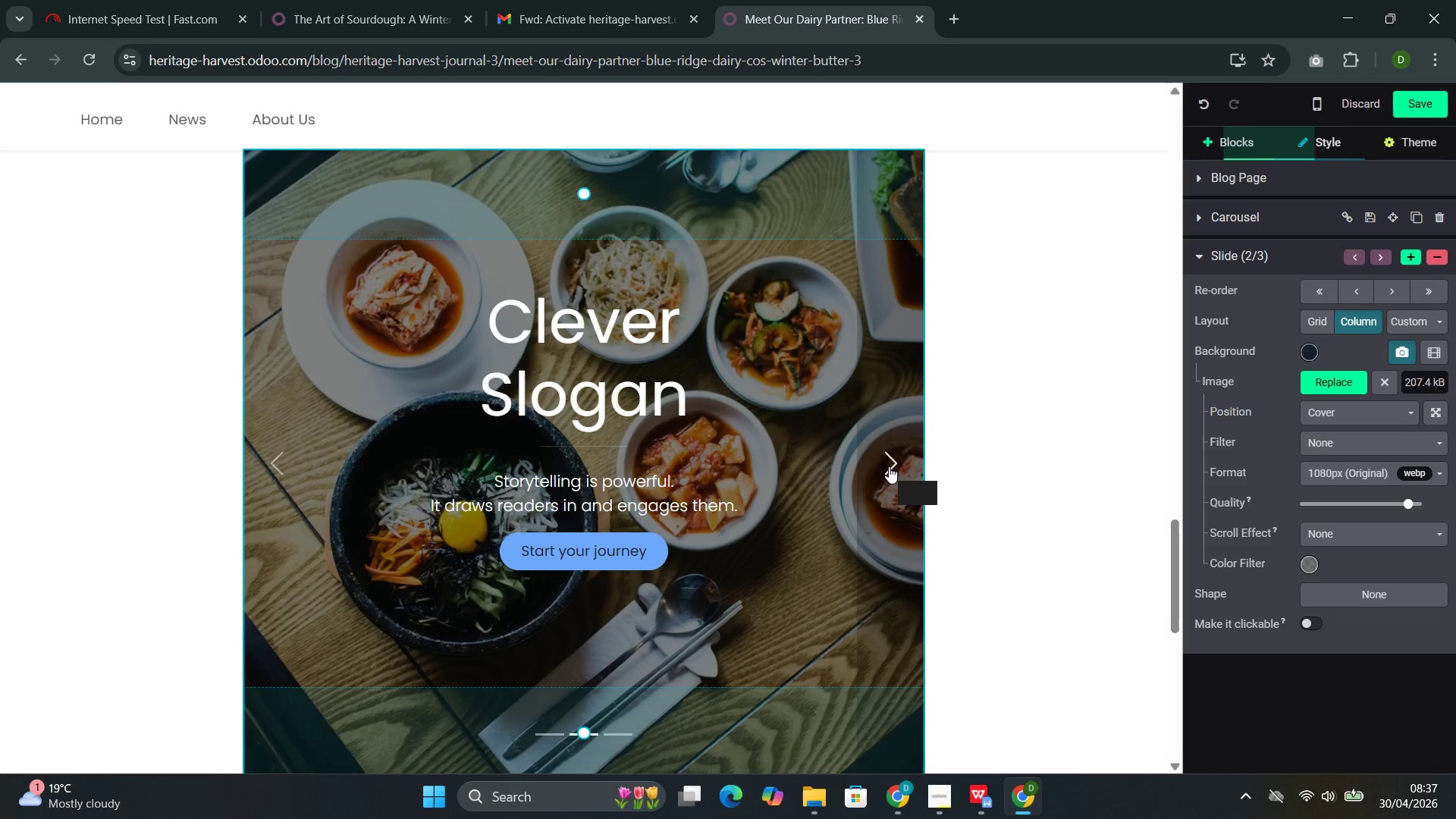 
left_click([889, 466])
 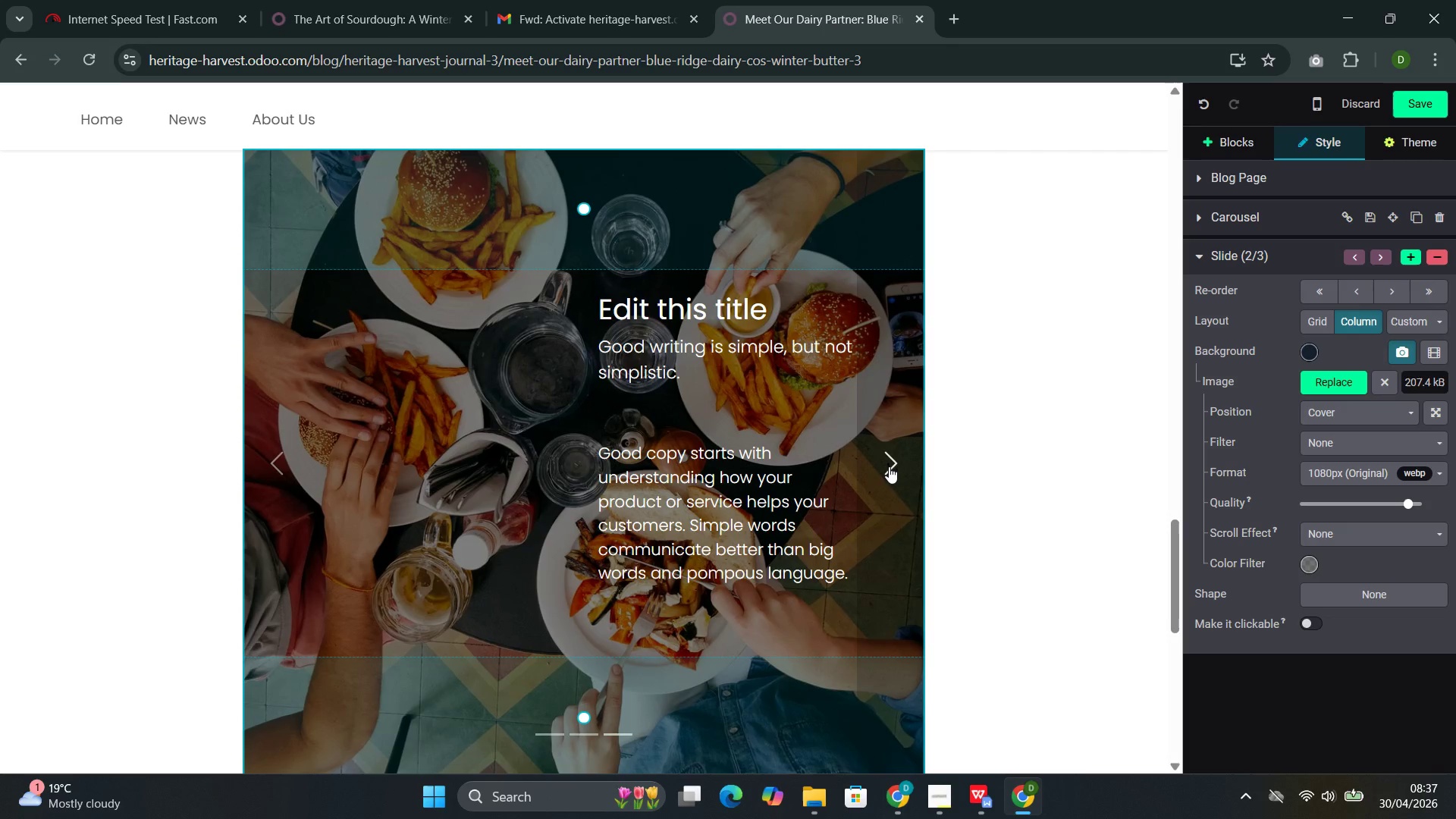 
left_click([889, 466])
 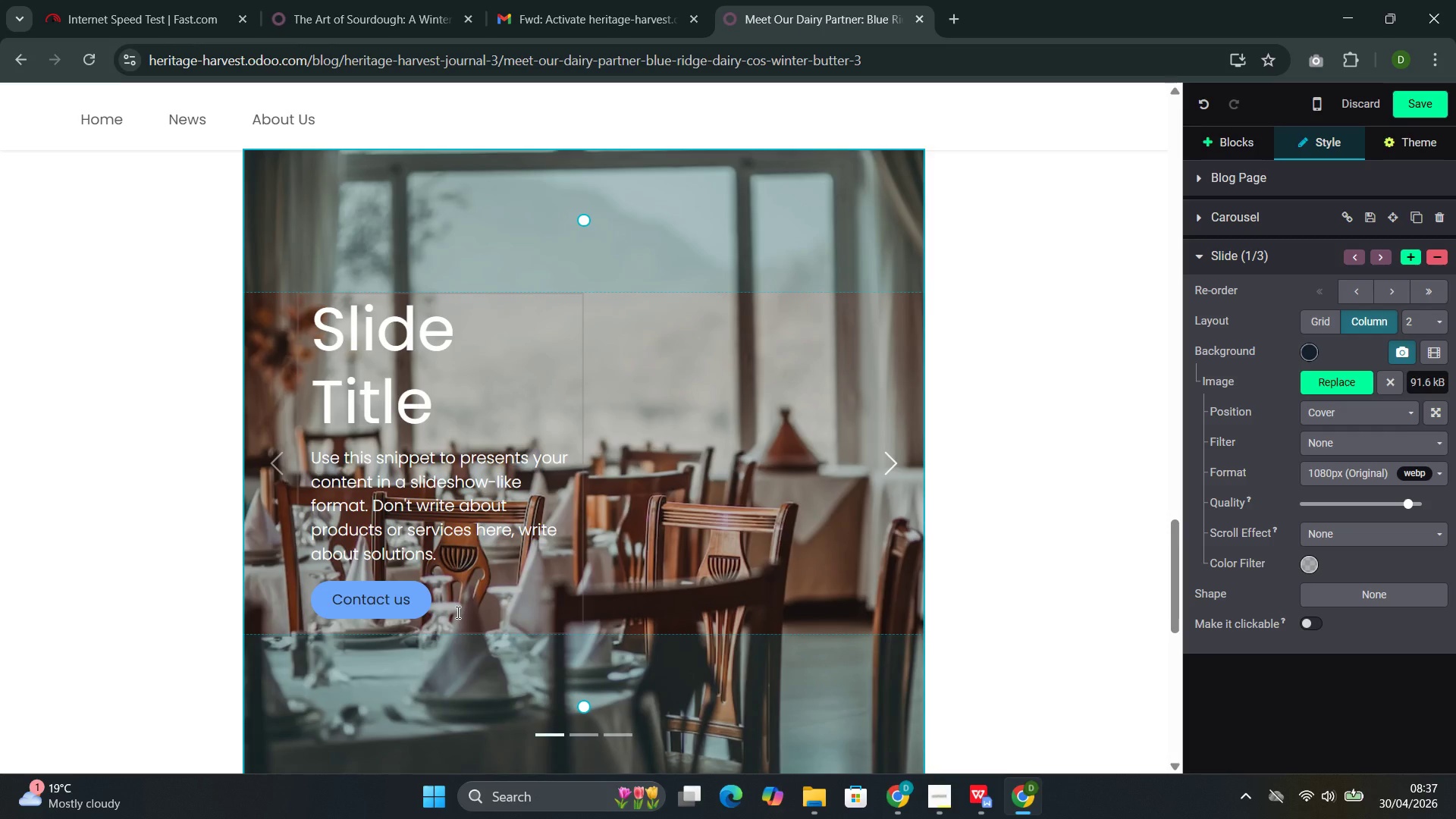 
wait(7.3)
 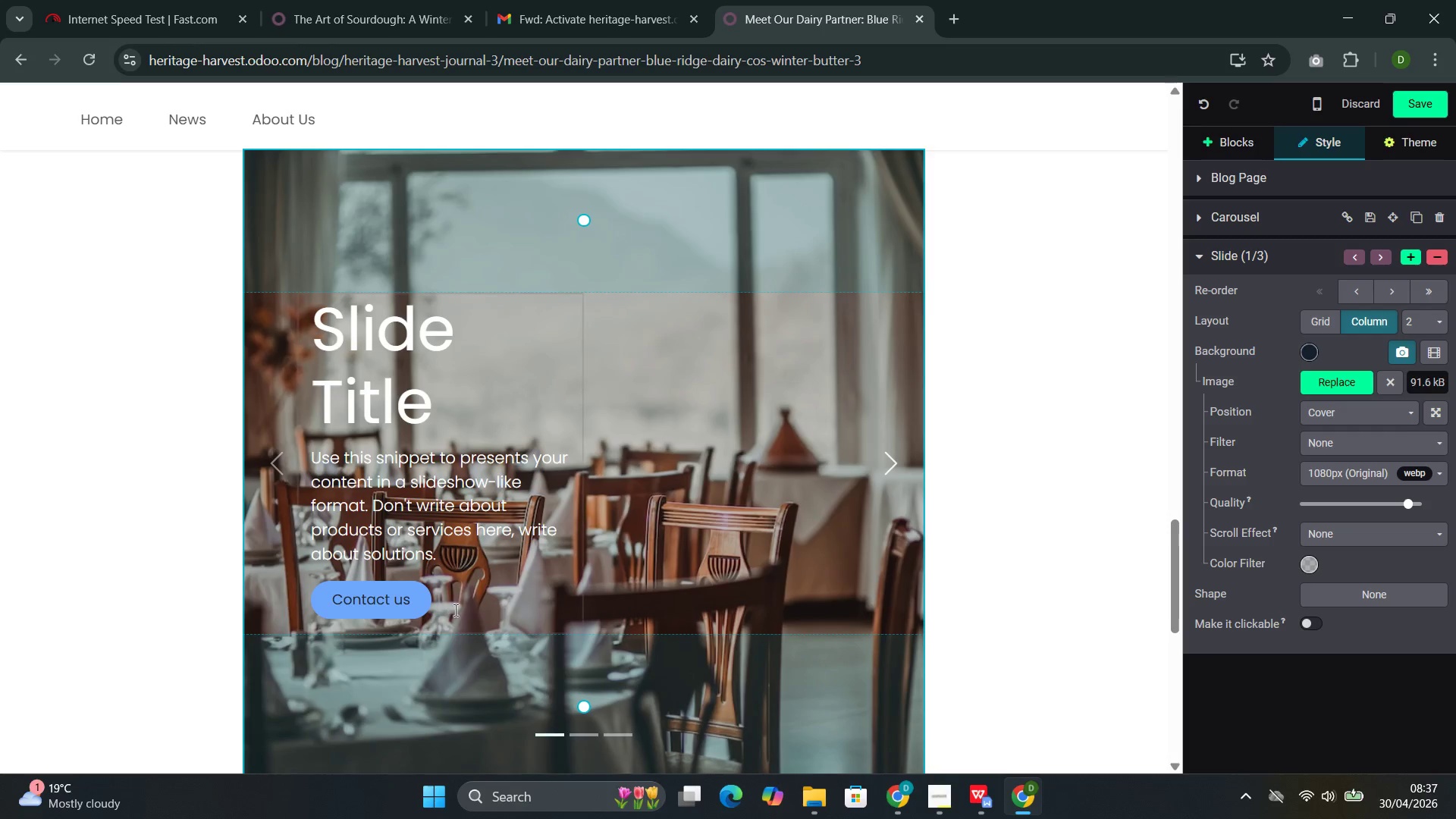 
left_click([500, 426])
 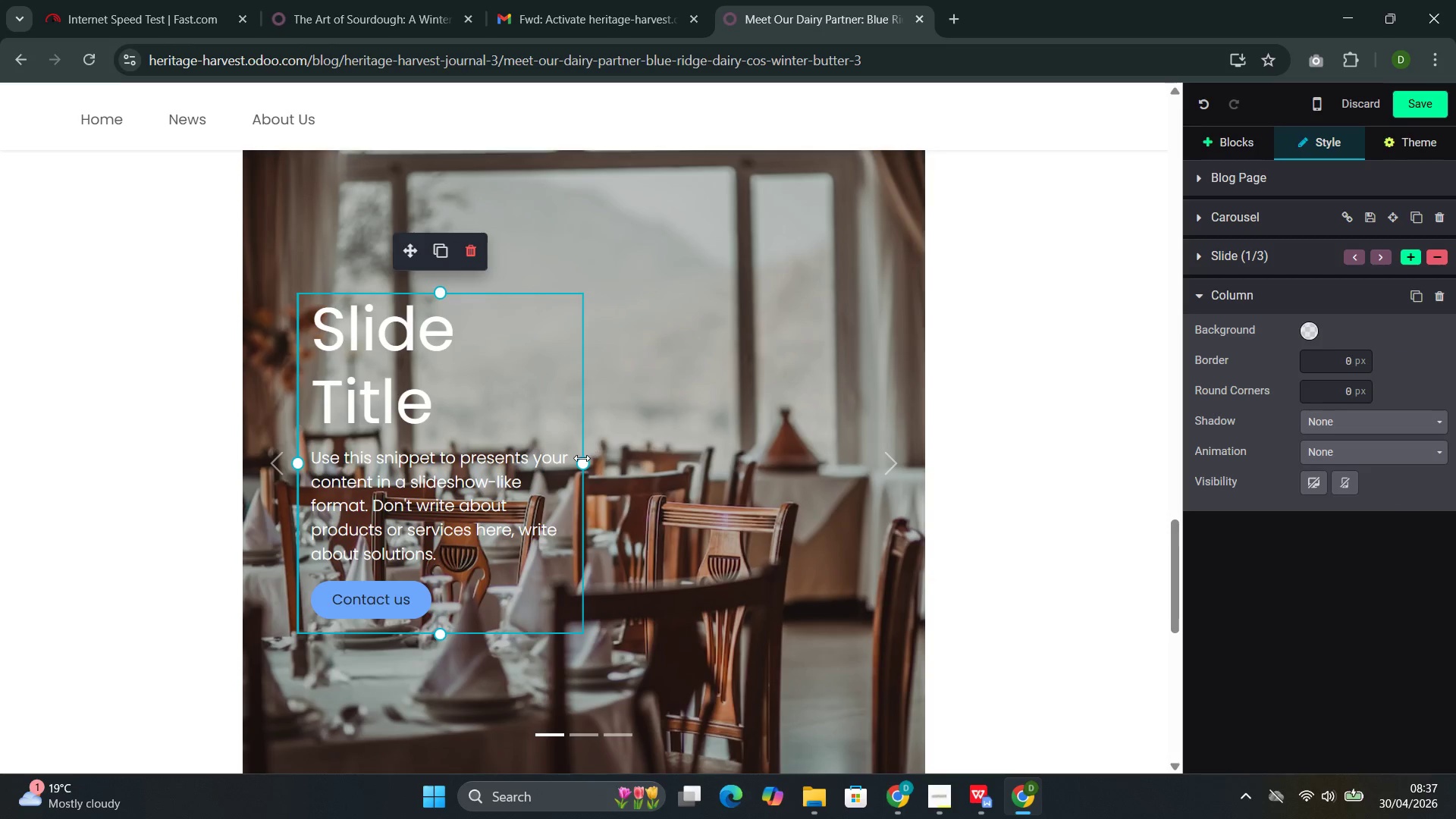 
left_click_drag(start_coordinate=[577, 460], to_coordinate=[912, 437])
 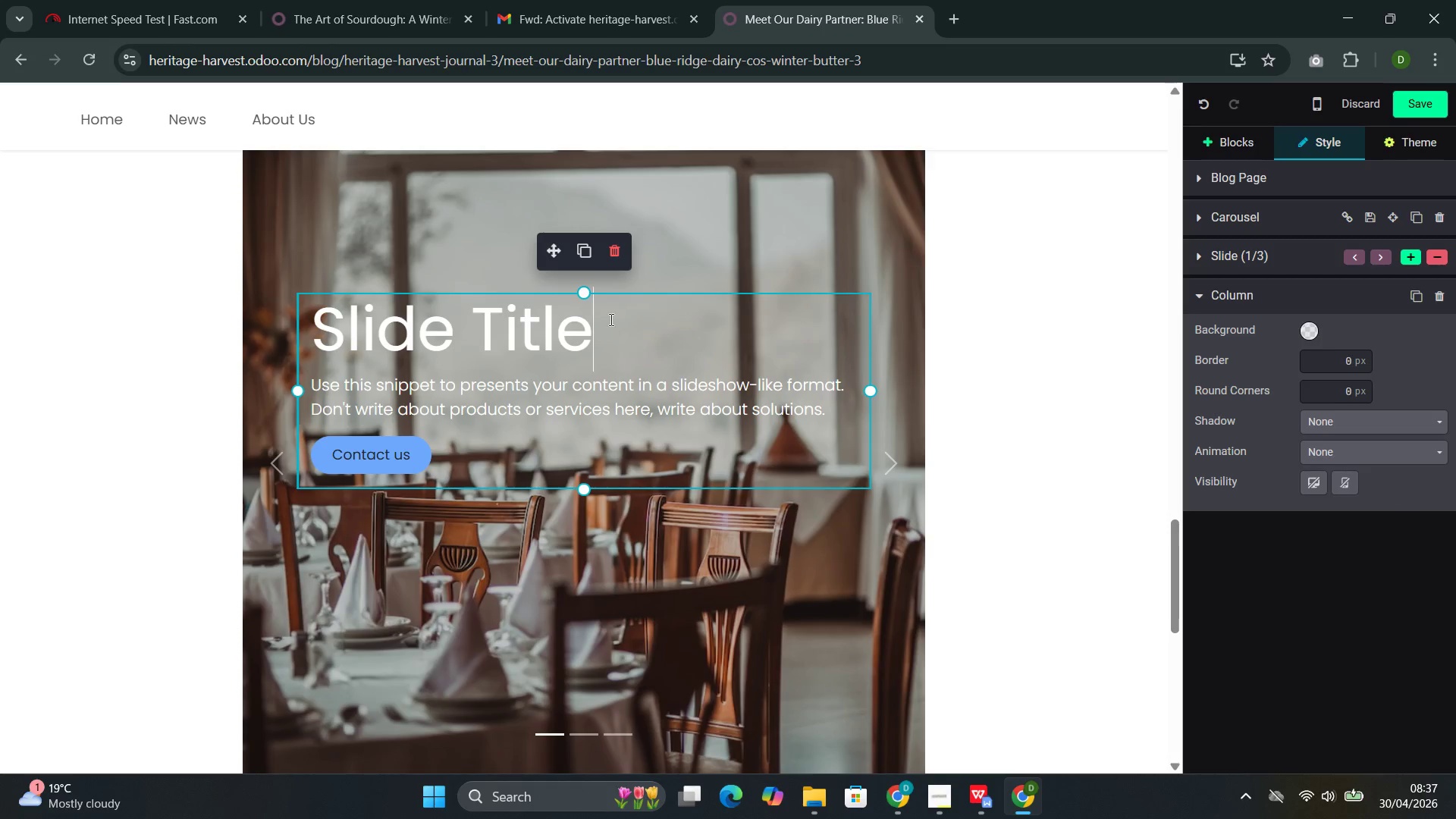 
left_click_drag(start_coordinate=[608, 319], to_coordinate=[312, 317])
 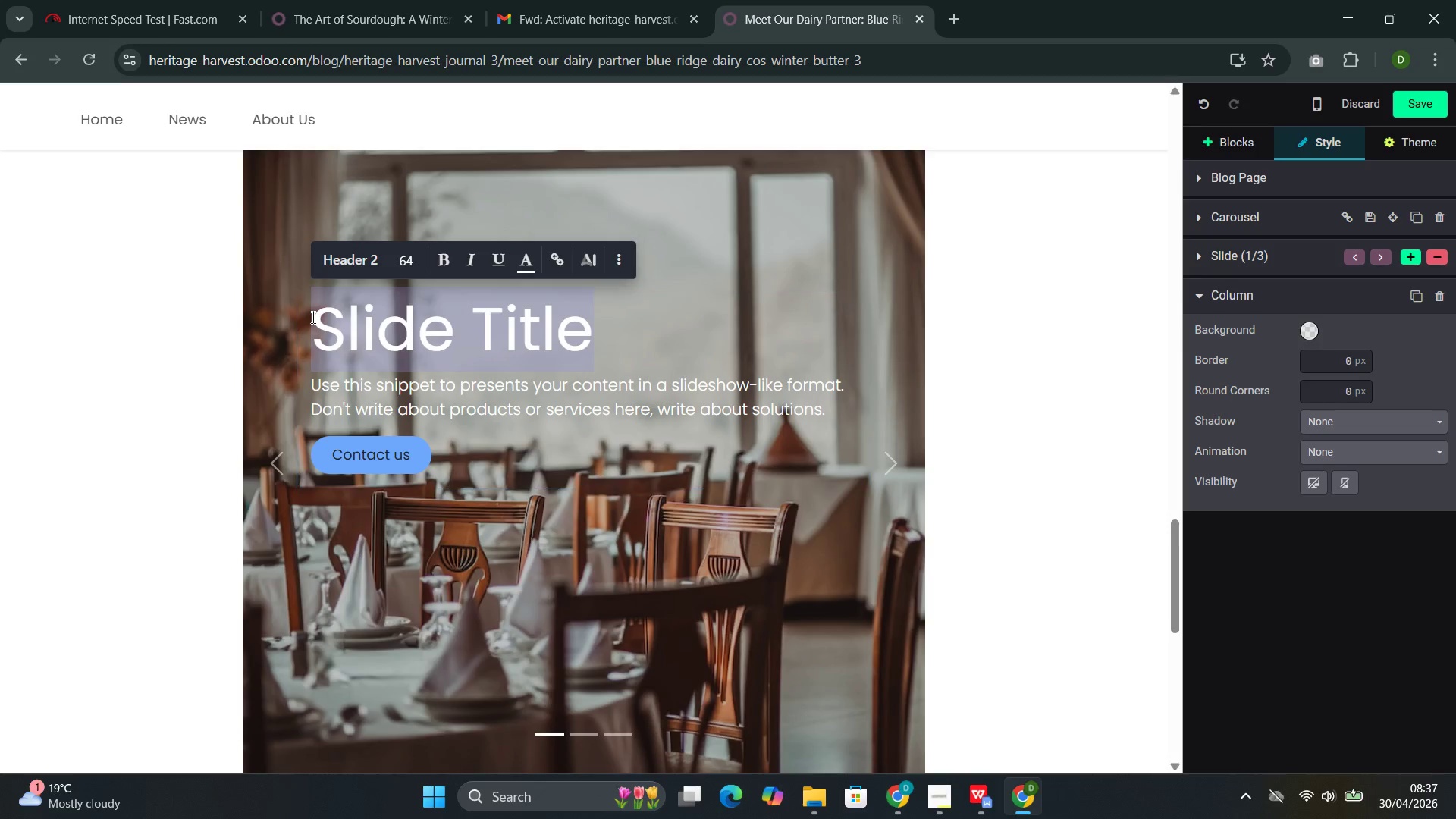 
type(Wht)
key(Backspace)
type(y winter Dairy is Special)
 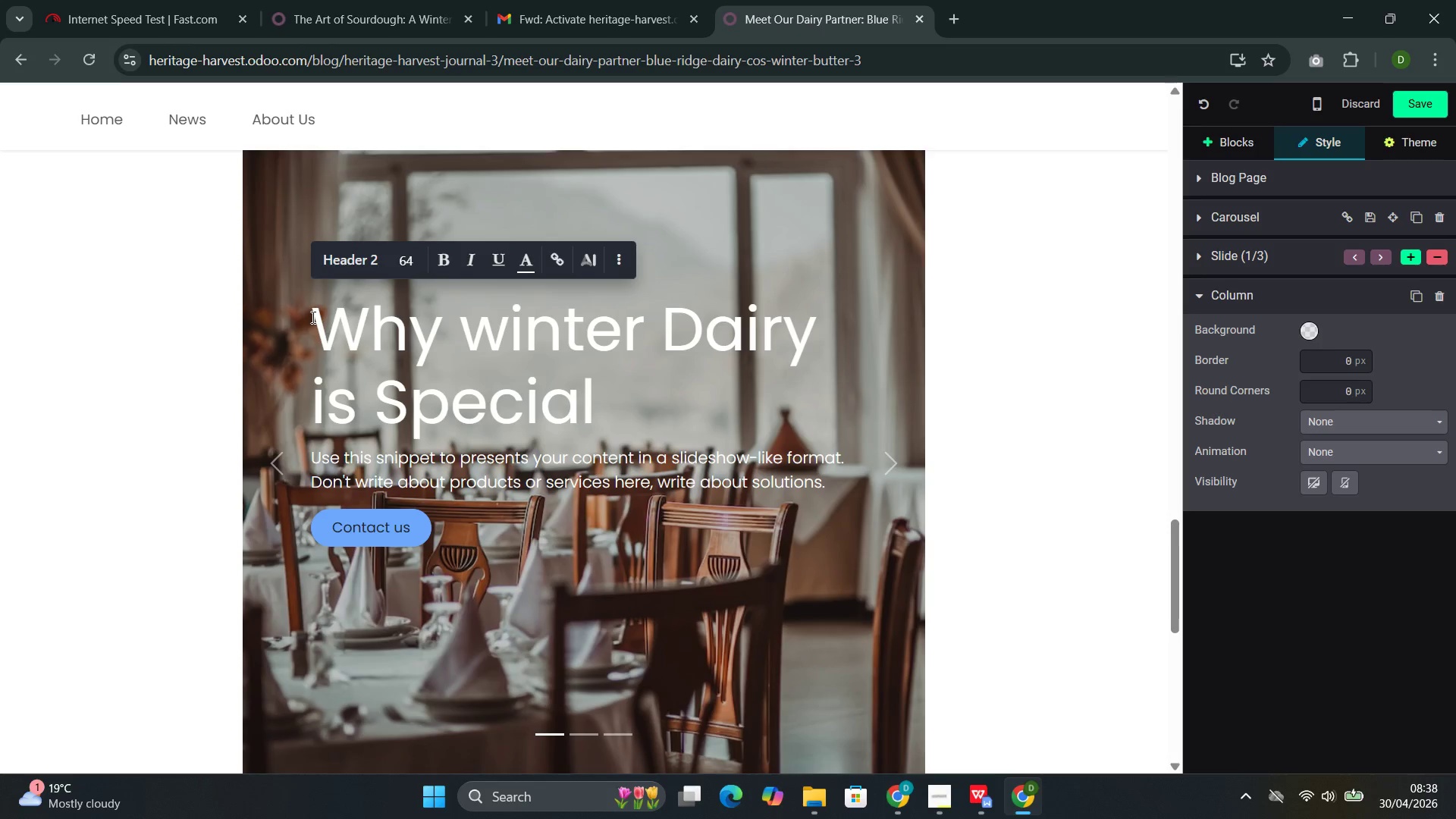 
left_click_drag(start_coordinate=[608, 402], to_coordinate=[333, 338])
 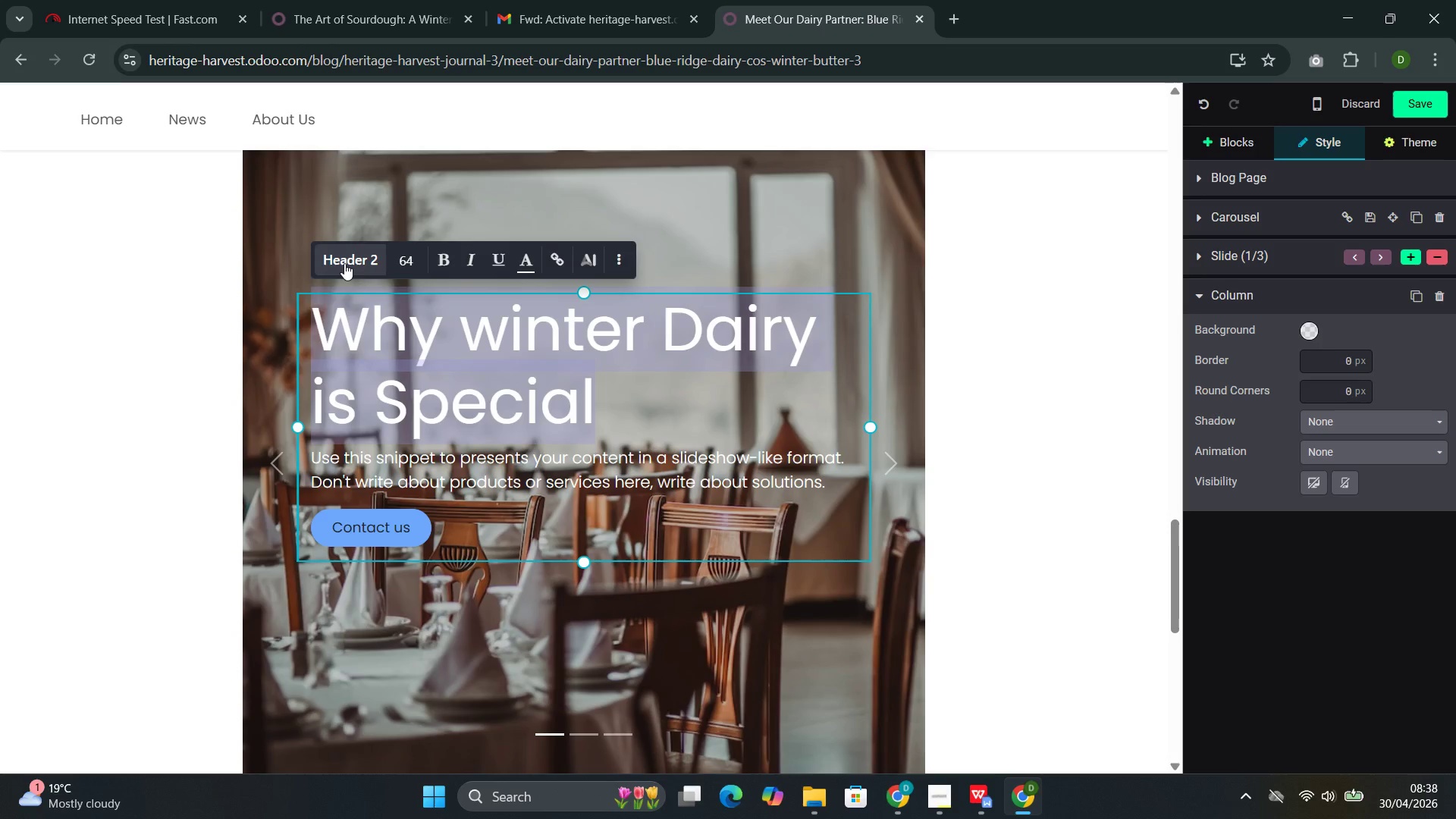 
left_click([344, 263])
 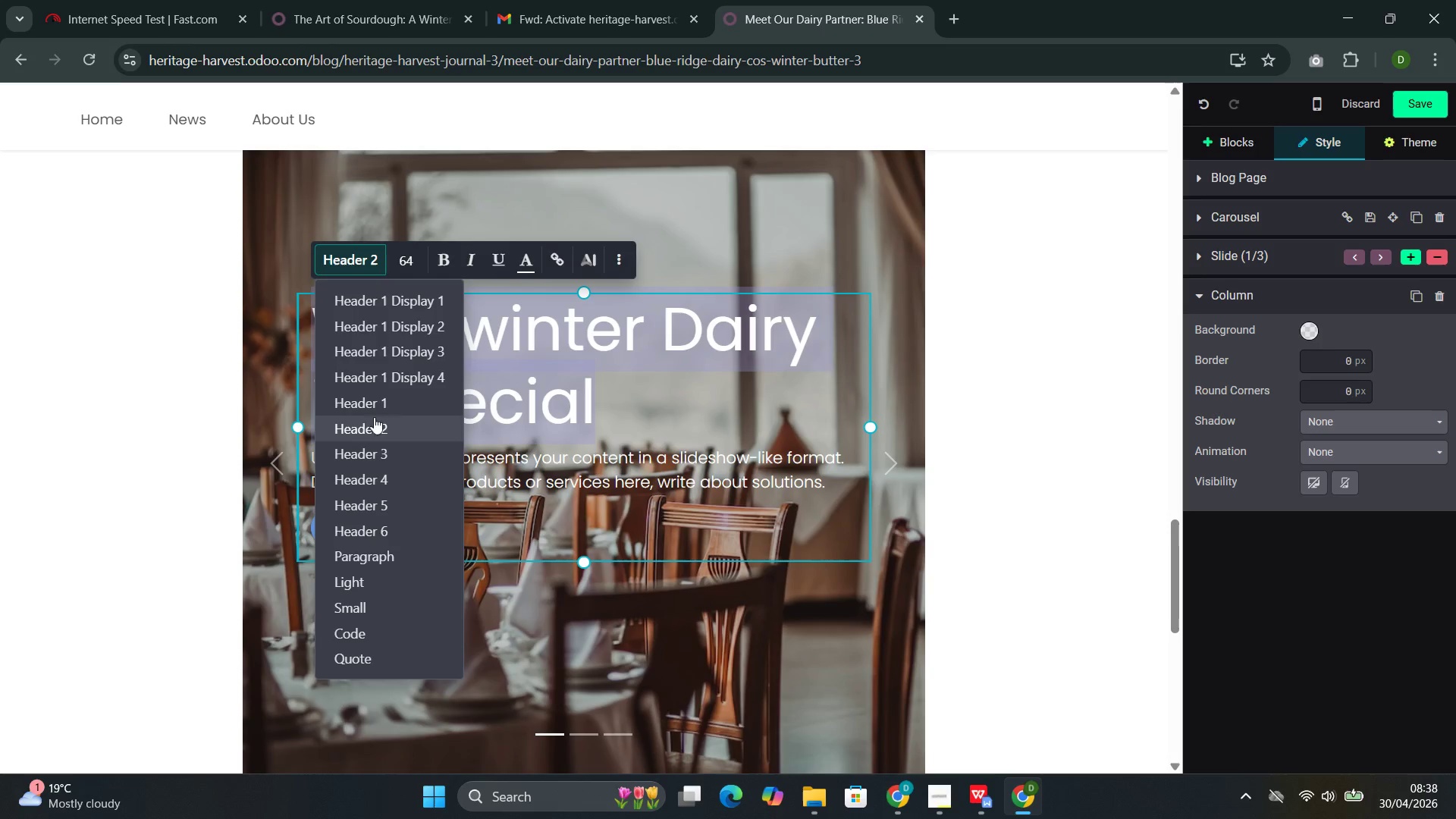 
left_click([371, 427])
 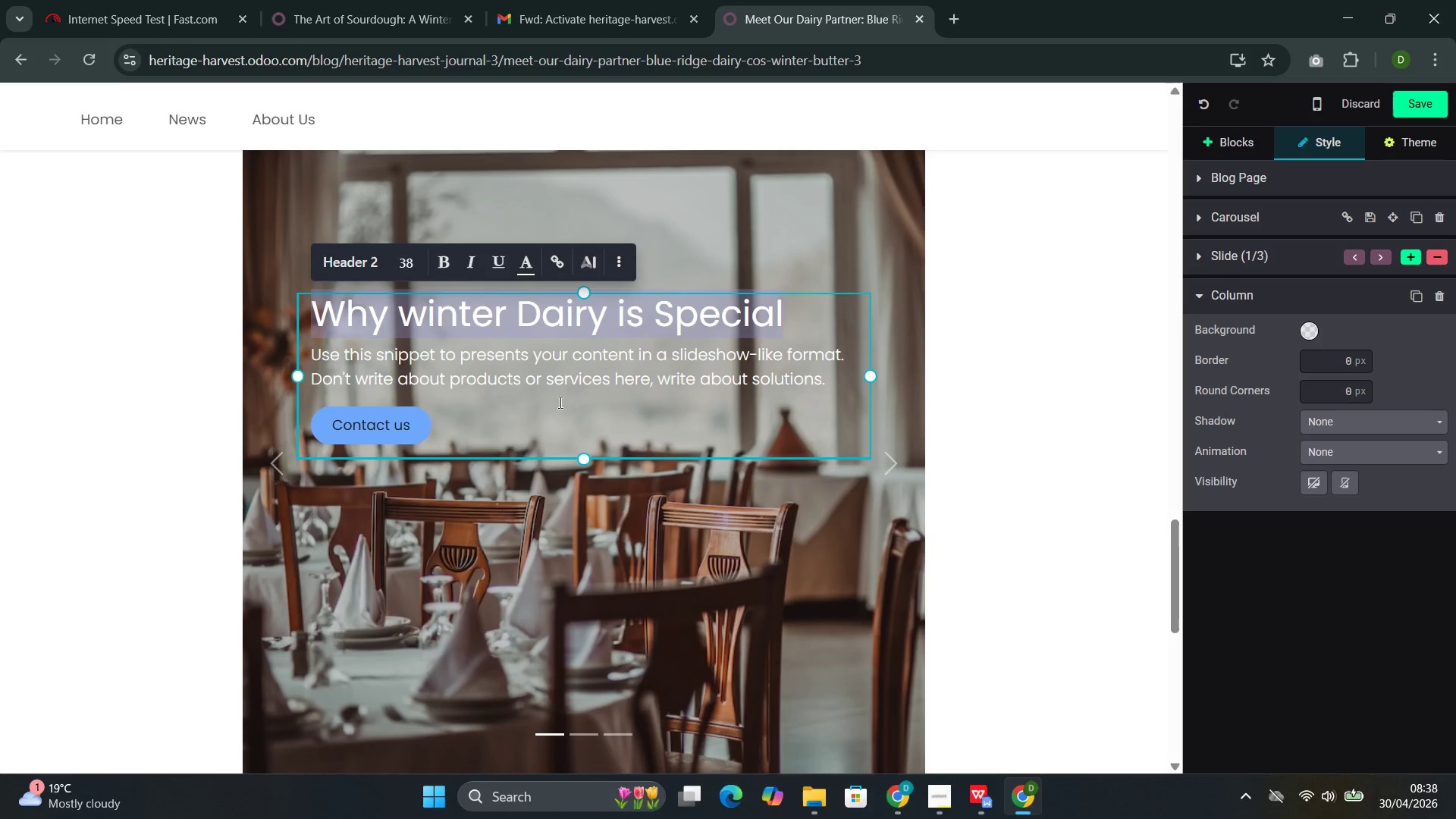 
left_click([565, 411])
 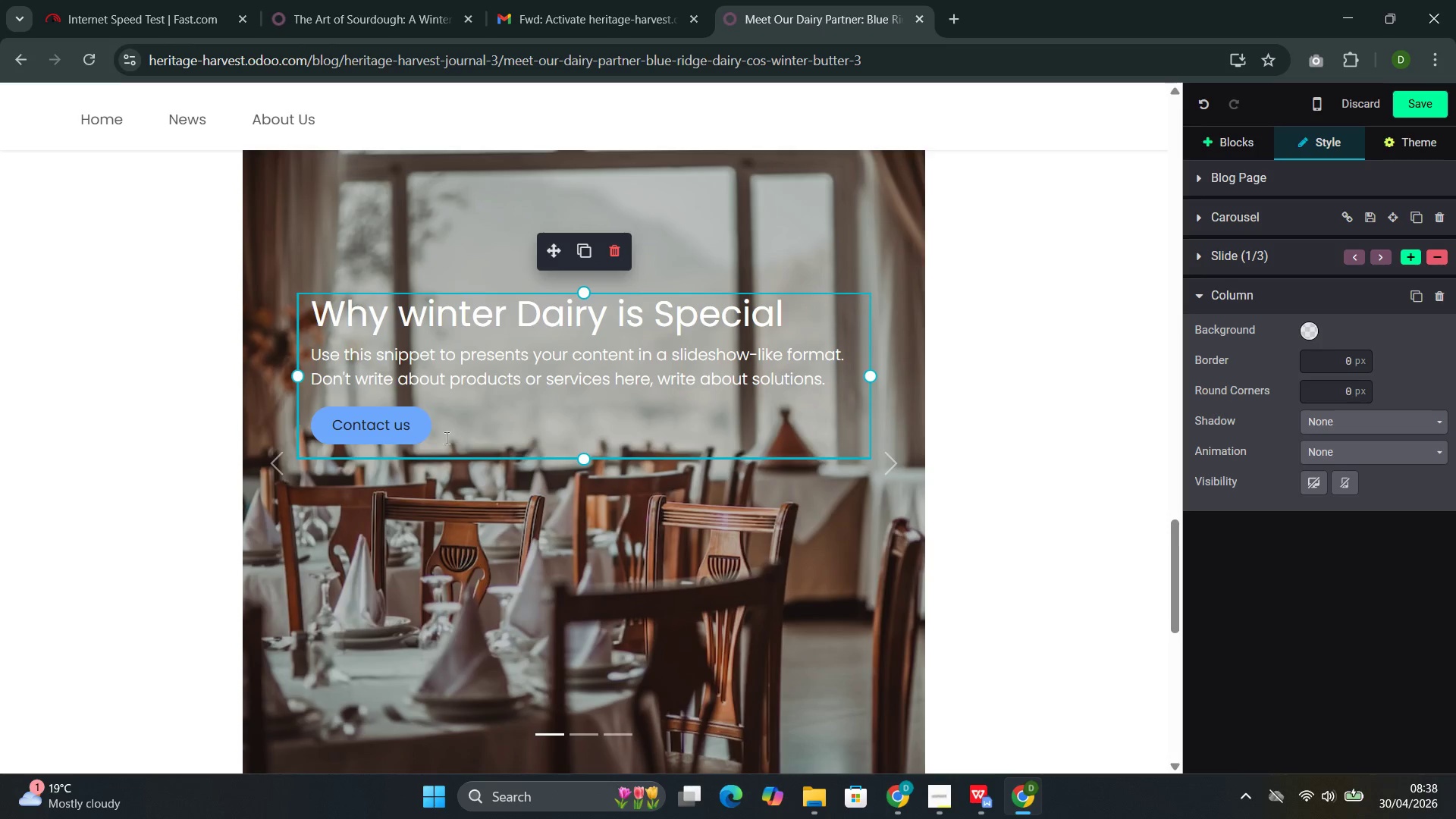 
left_click_drag(start_coordinate=[415, 434], to_coordinate=[331, 359])
 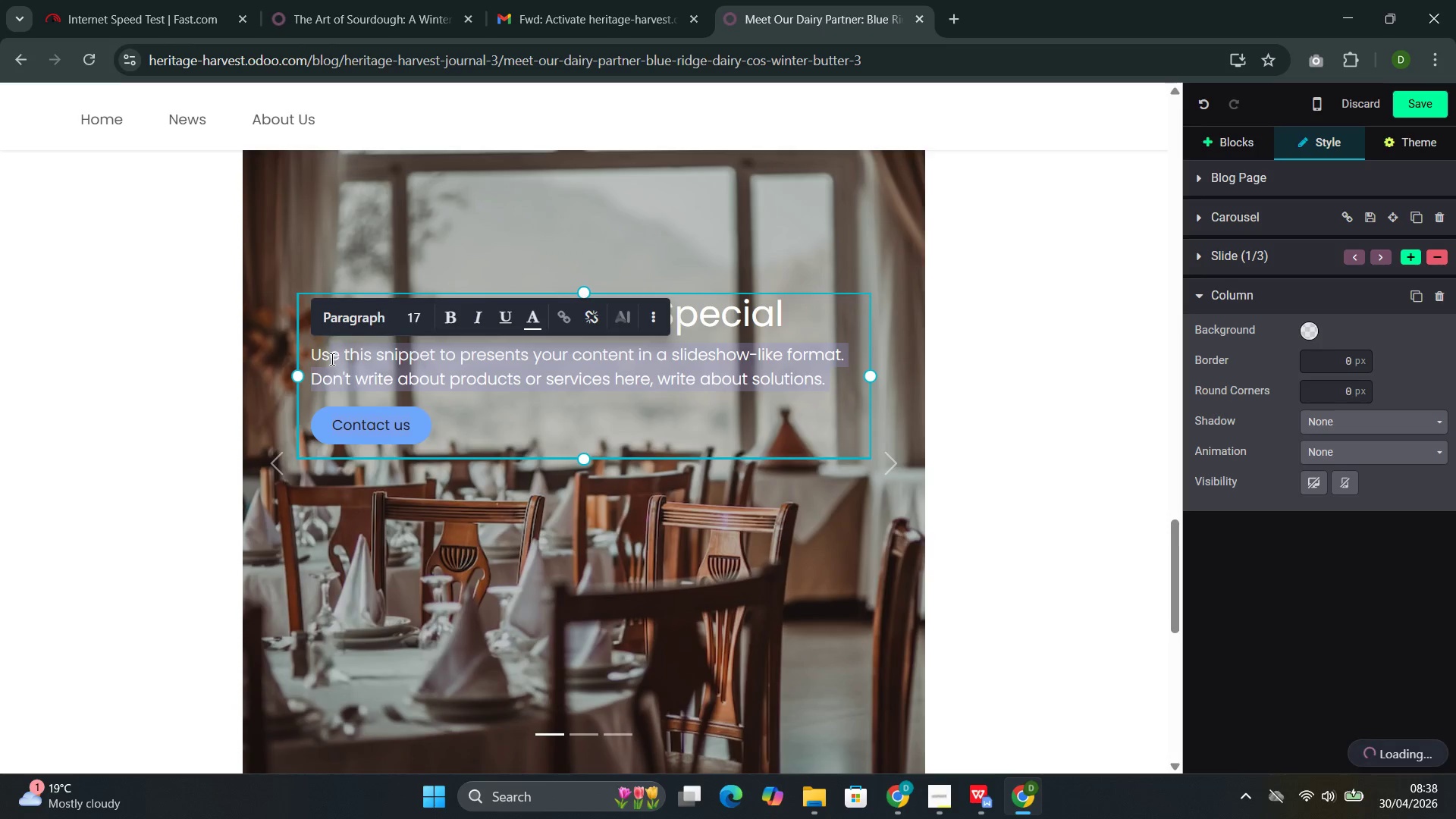 
key(Backspace)
key(Backspace)
key(Backspace)
type(Winter dairy from blue R)
 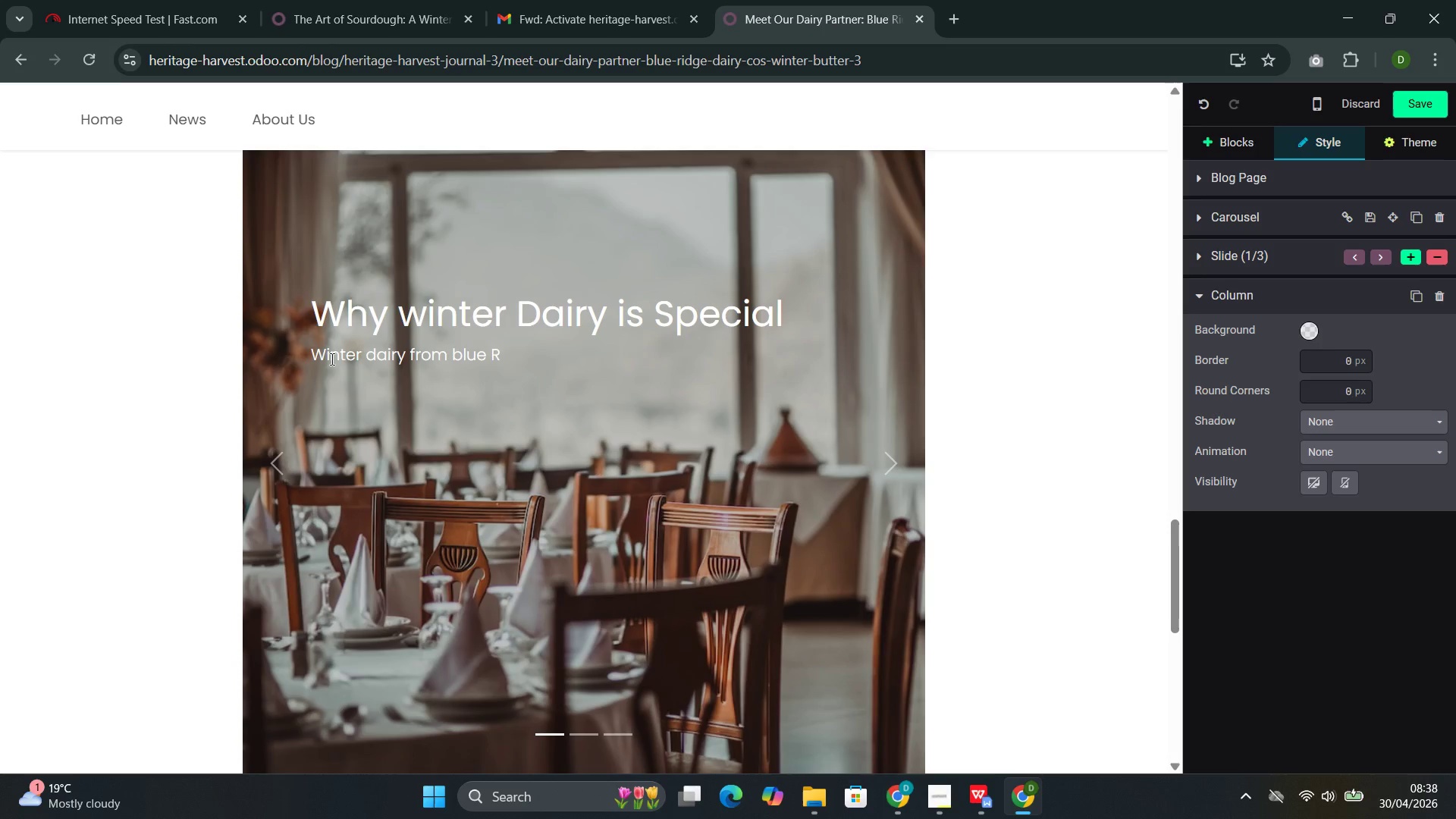 
key(ArrowLeft)
 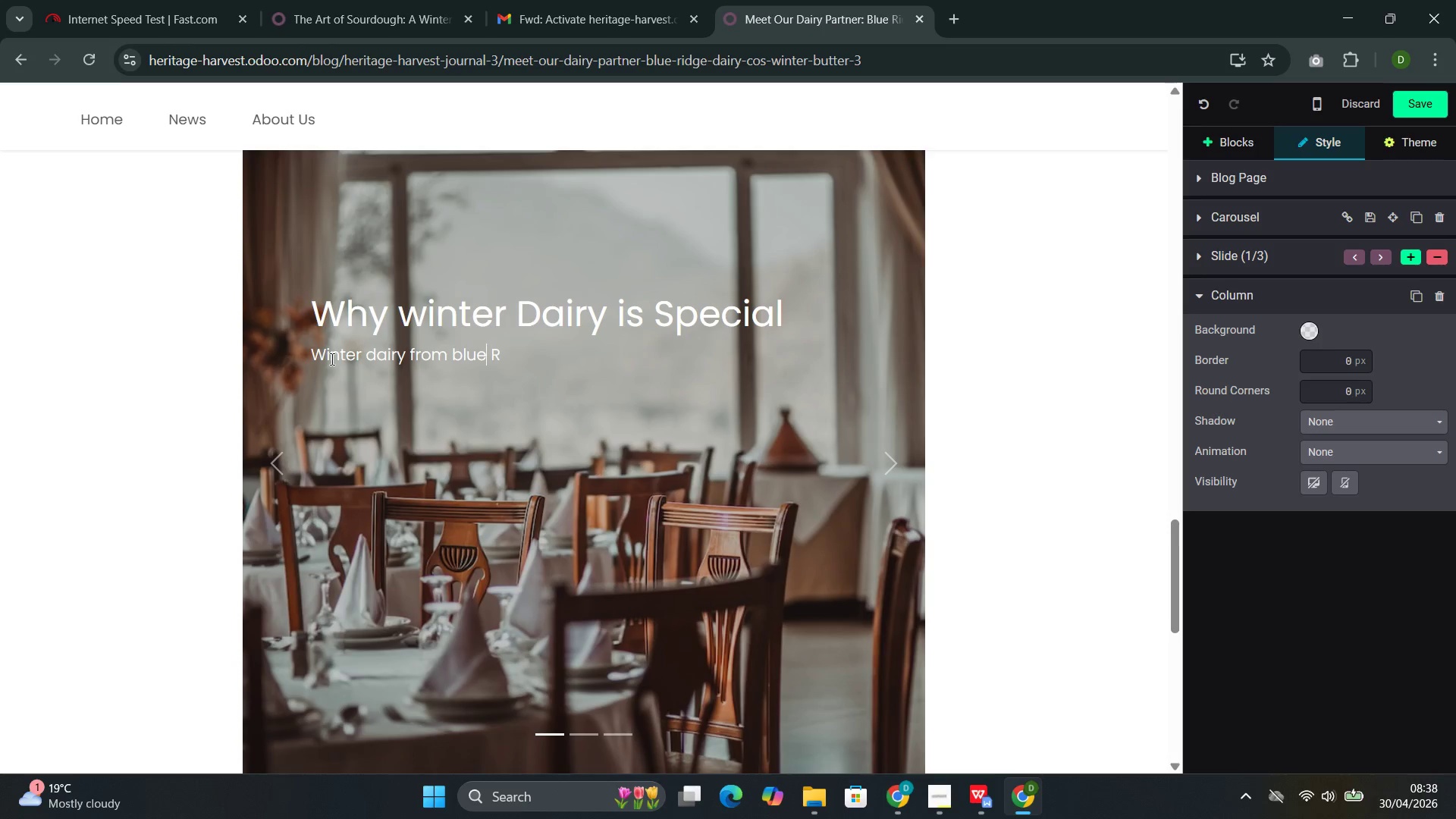 
key(ArrowLeft)
 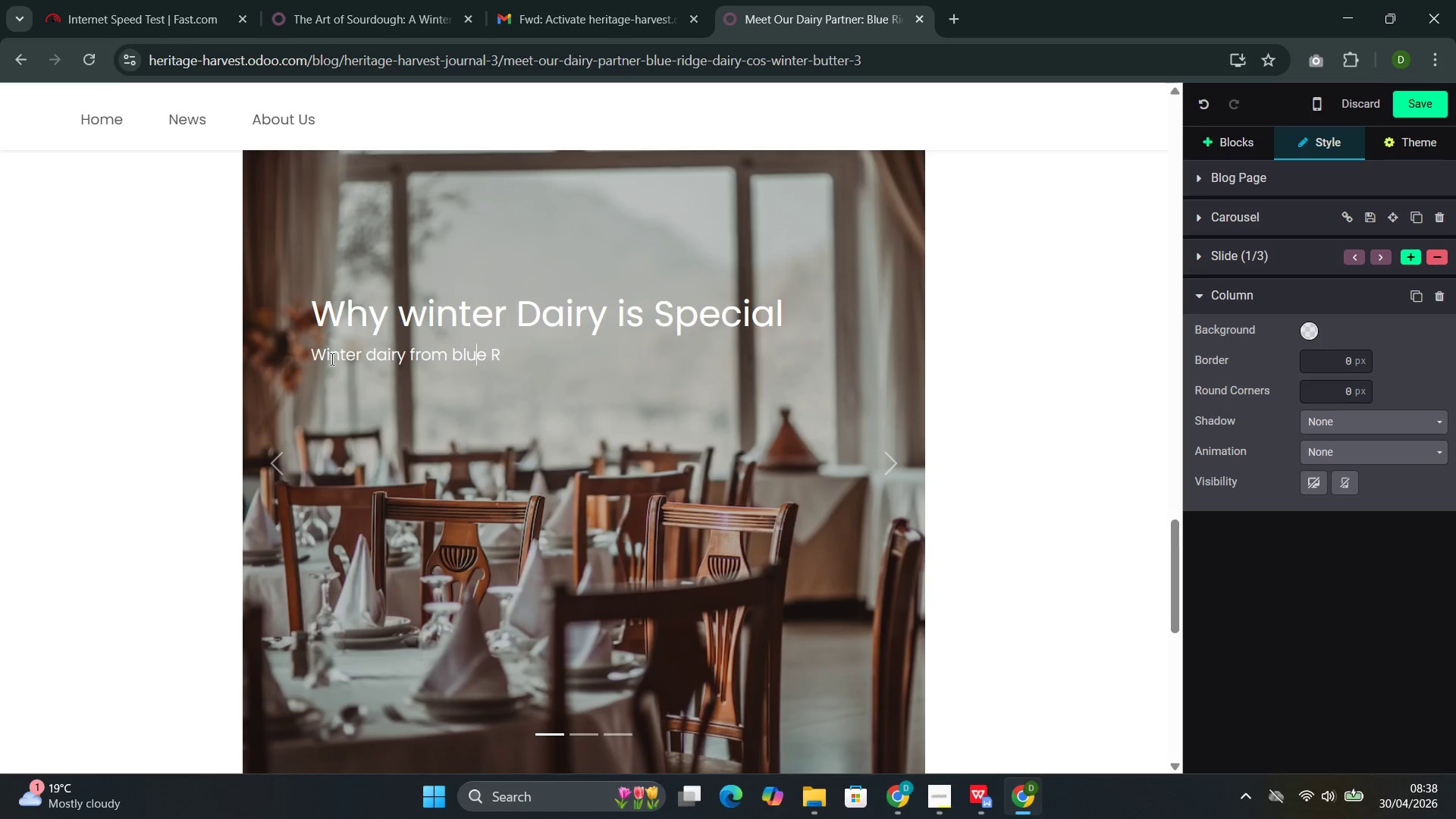 
key(ArrowLeft)
 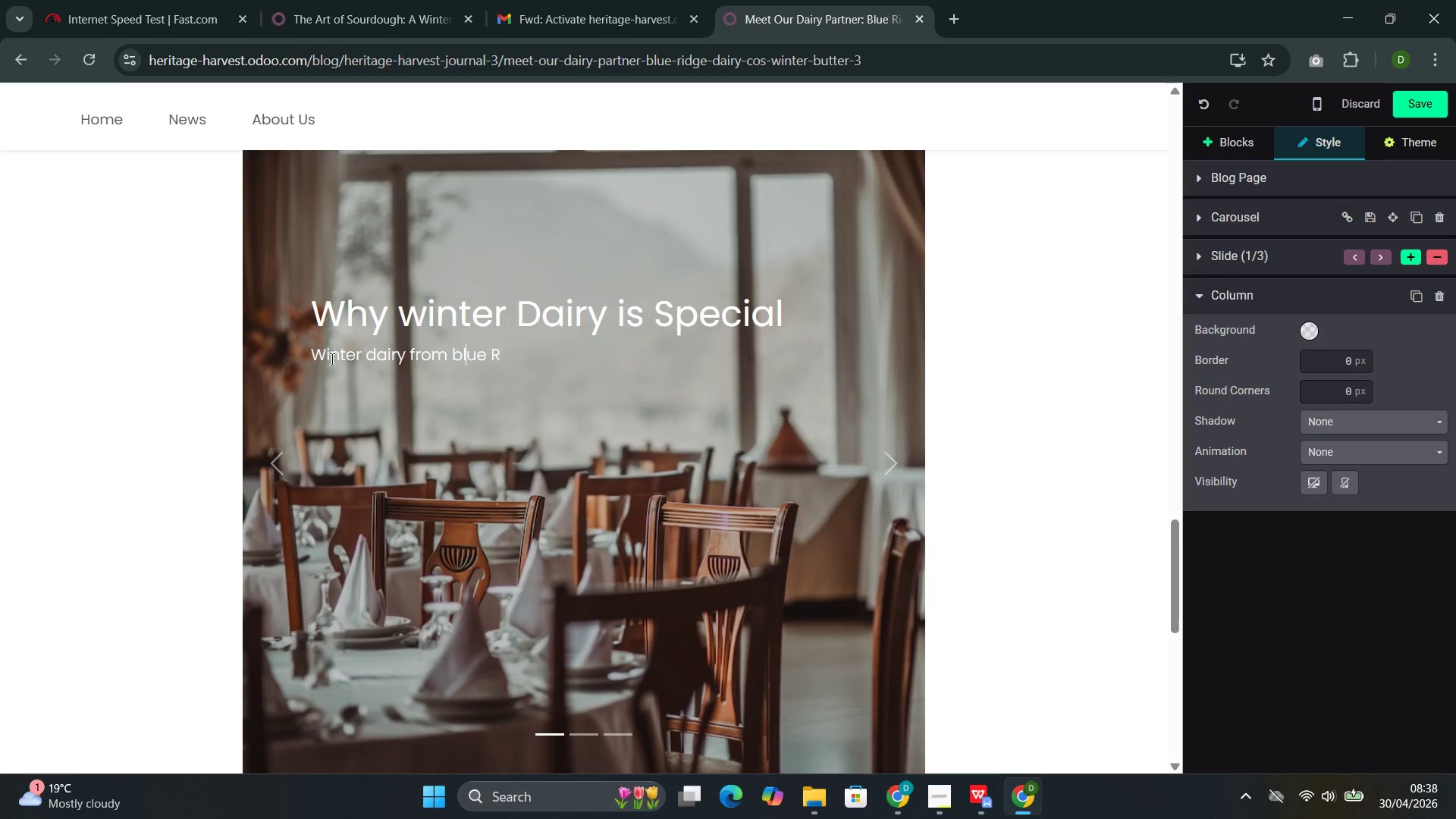 
key(ArrowLeft)
 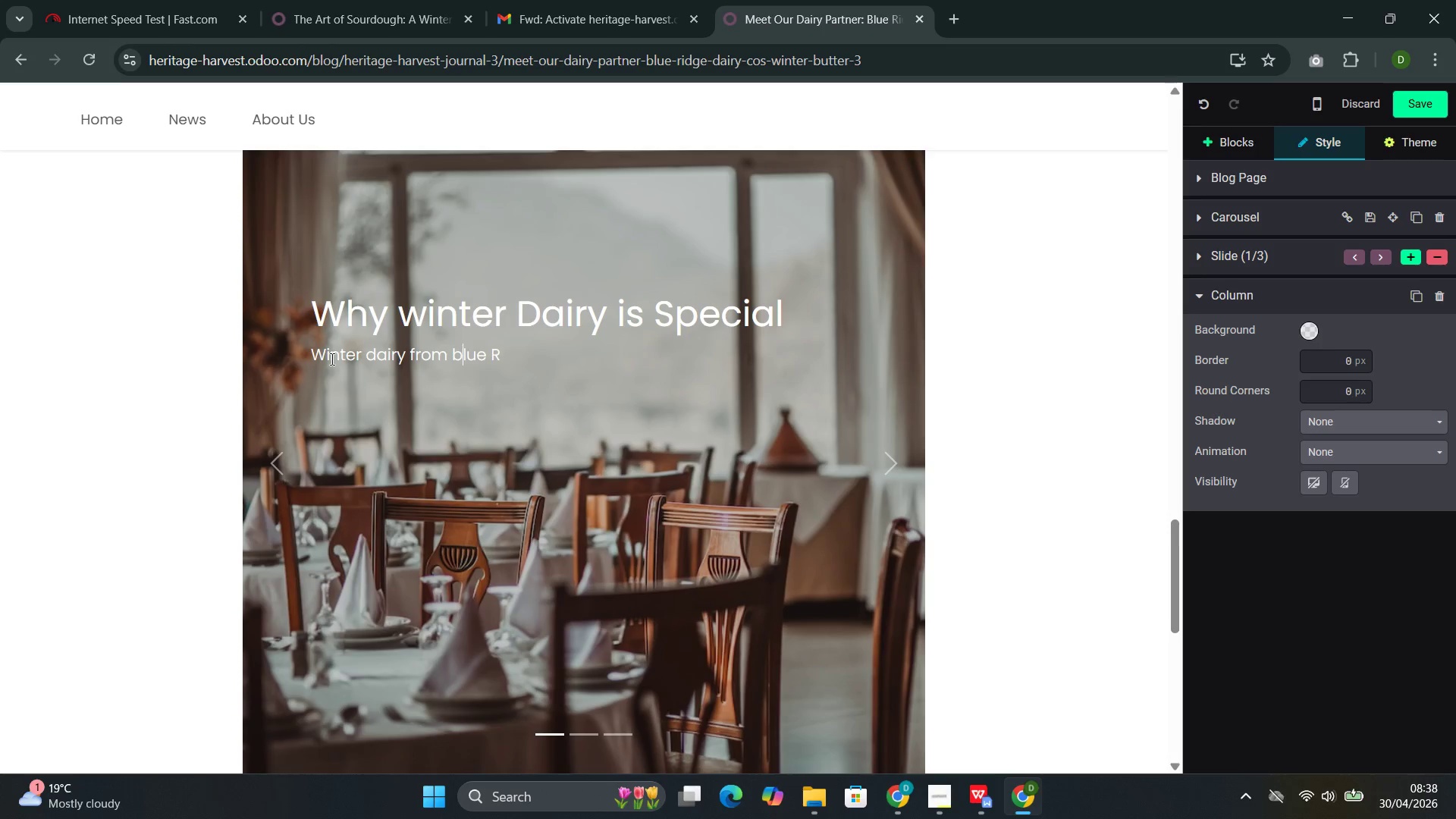 
key(ArrowLeft)
 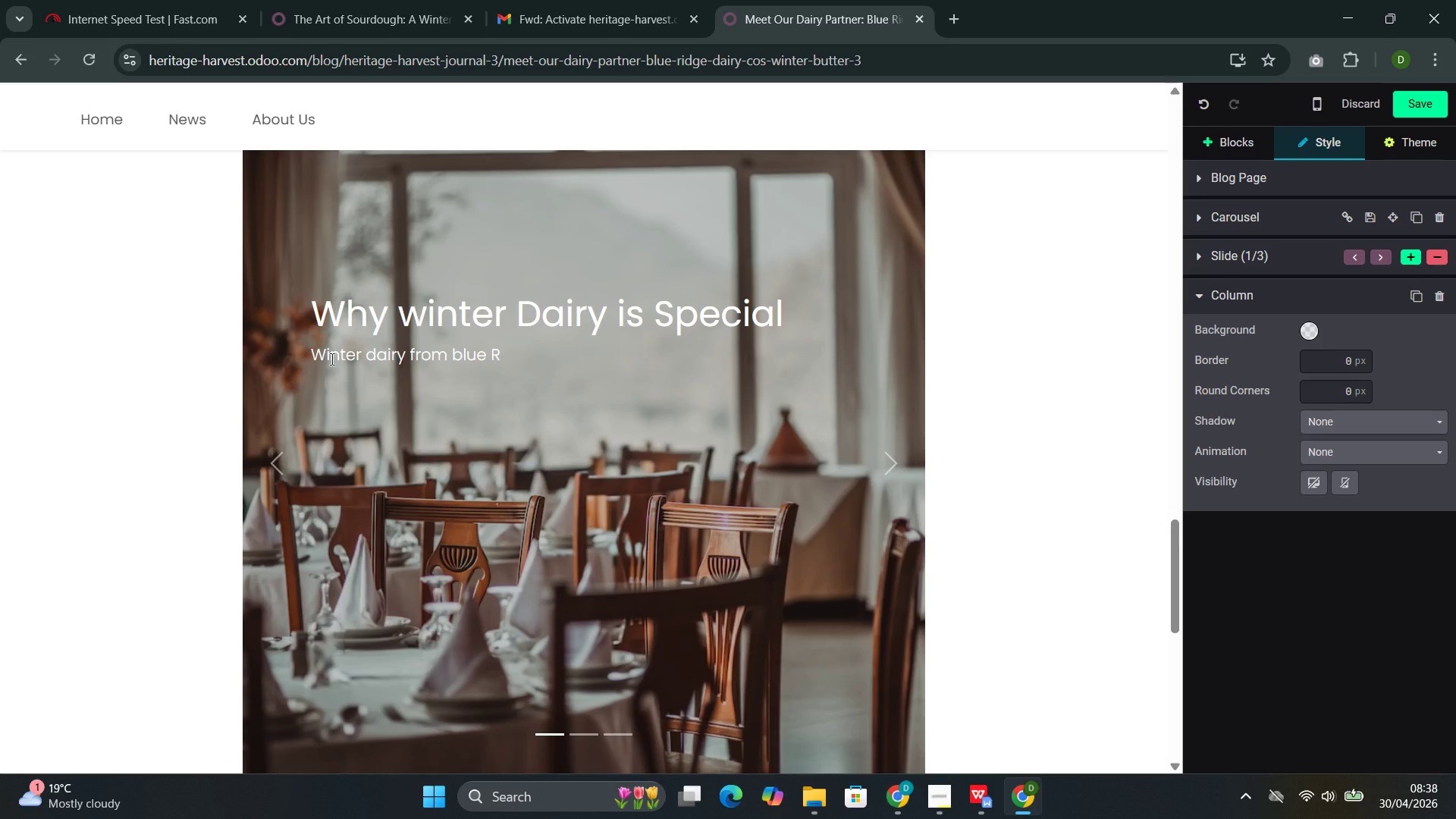 
key(Backspace)
 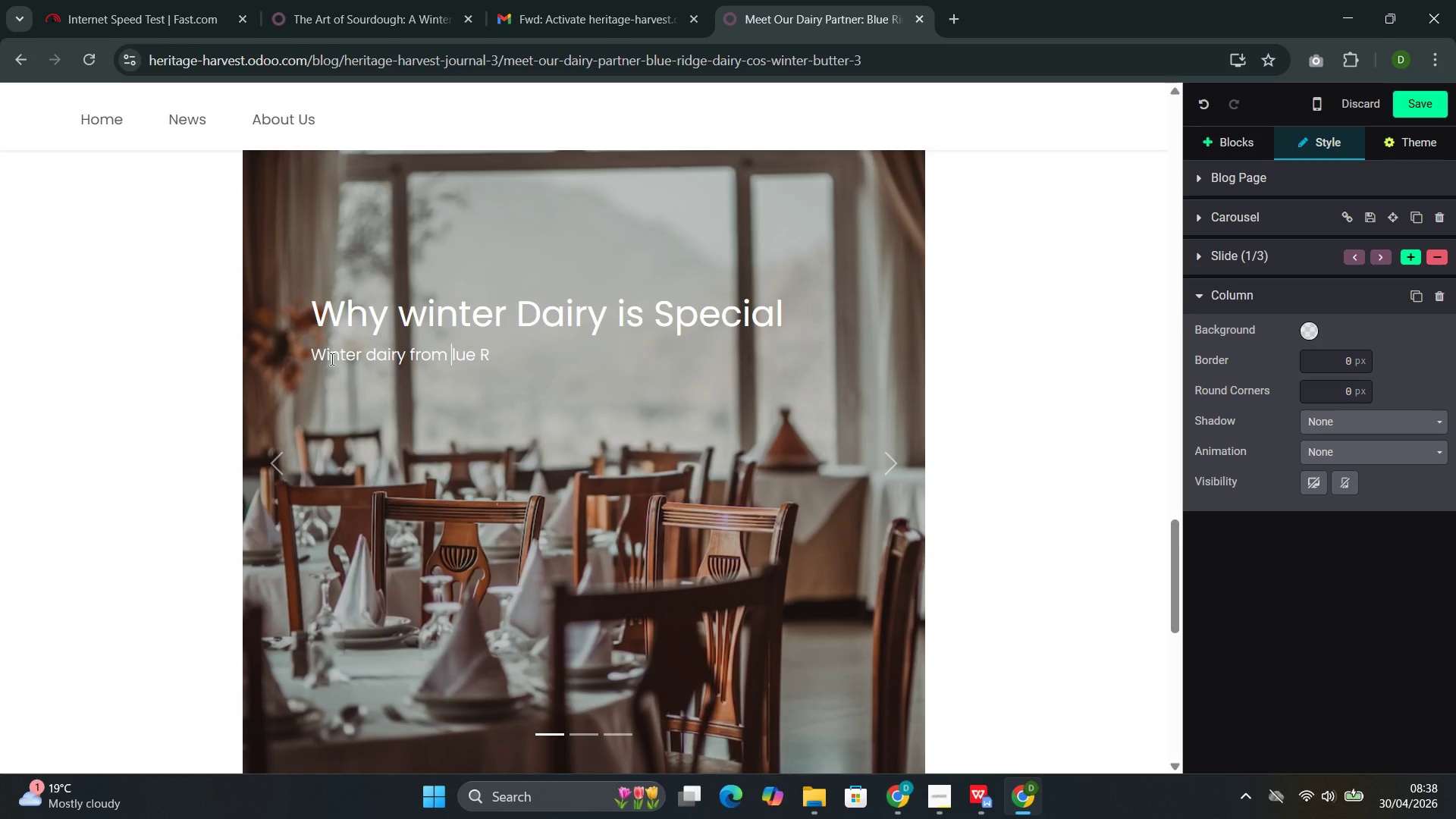 
key(Shift+B)
 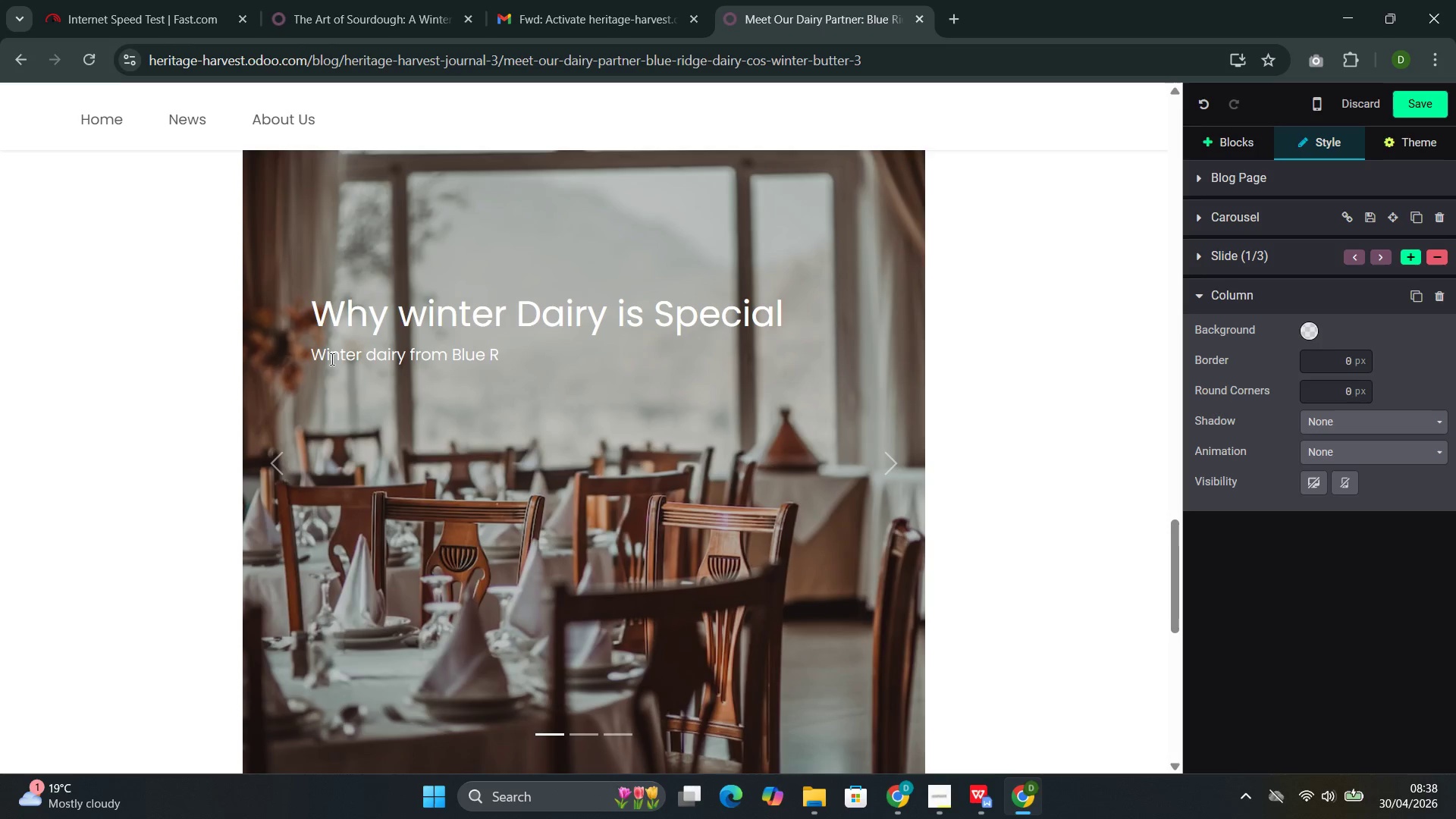 
key(ArrowRight)
 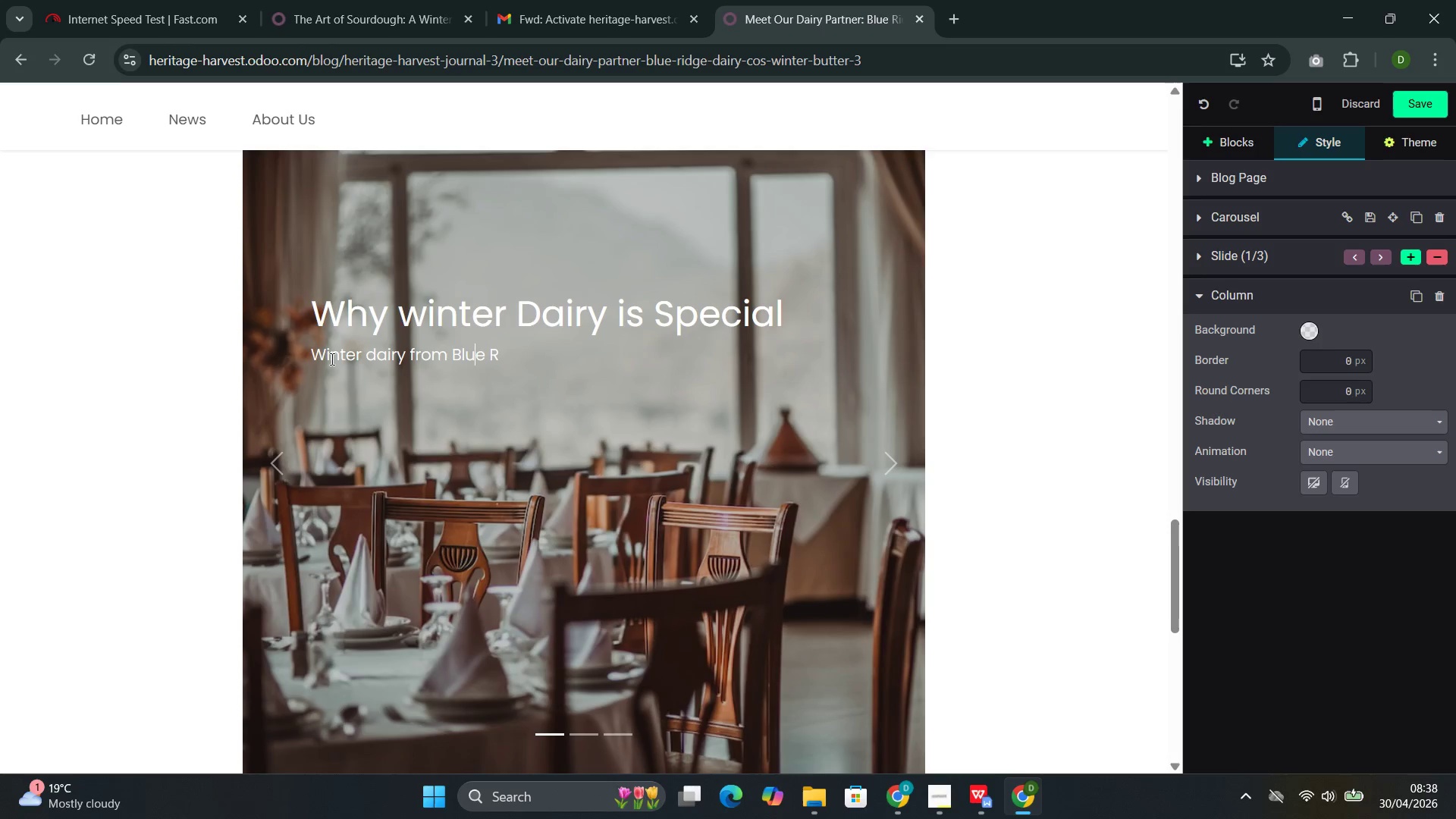 
key(ArrowRight)
 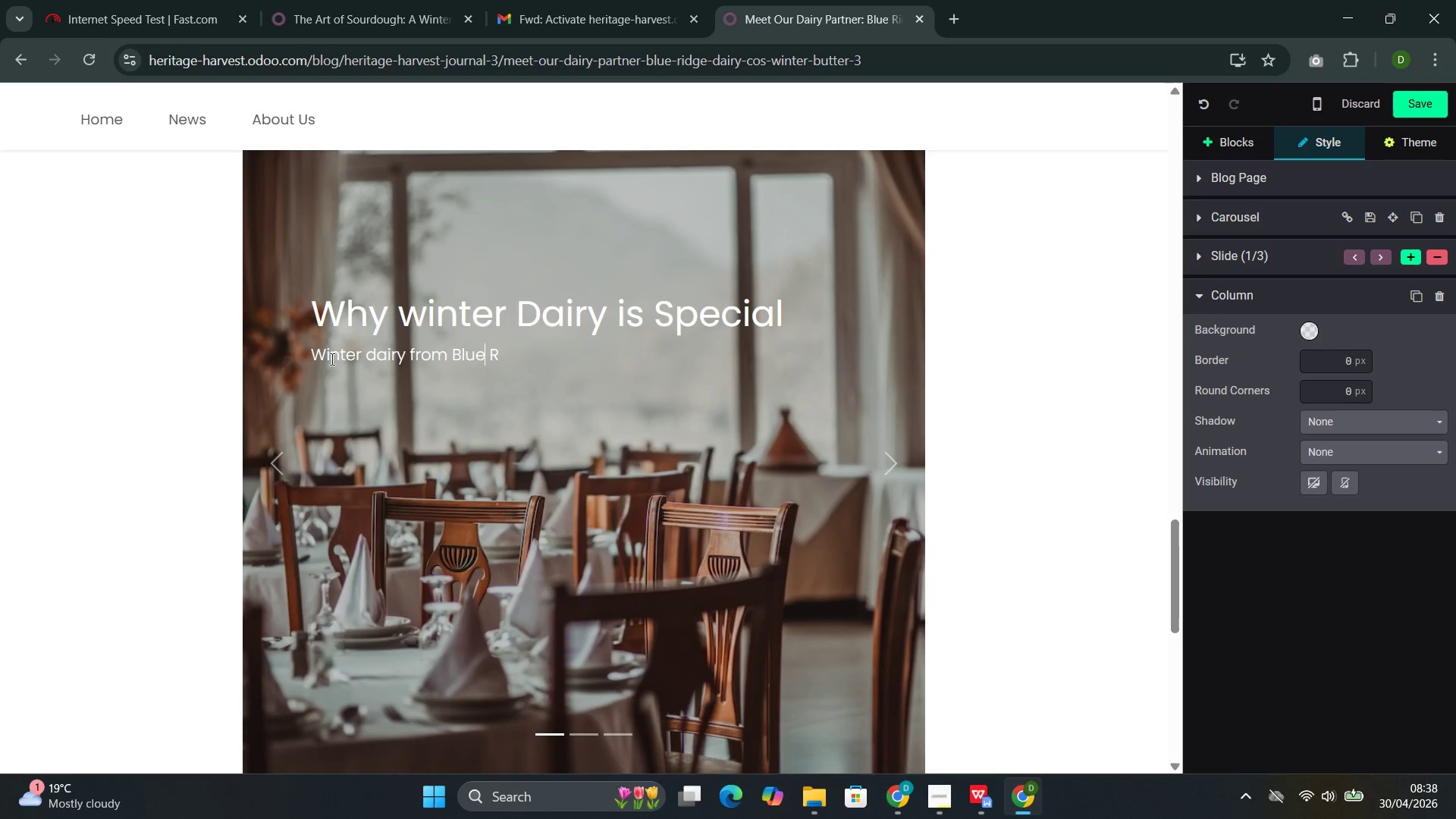 
key(ArrowRight)
 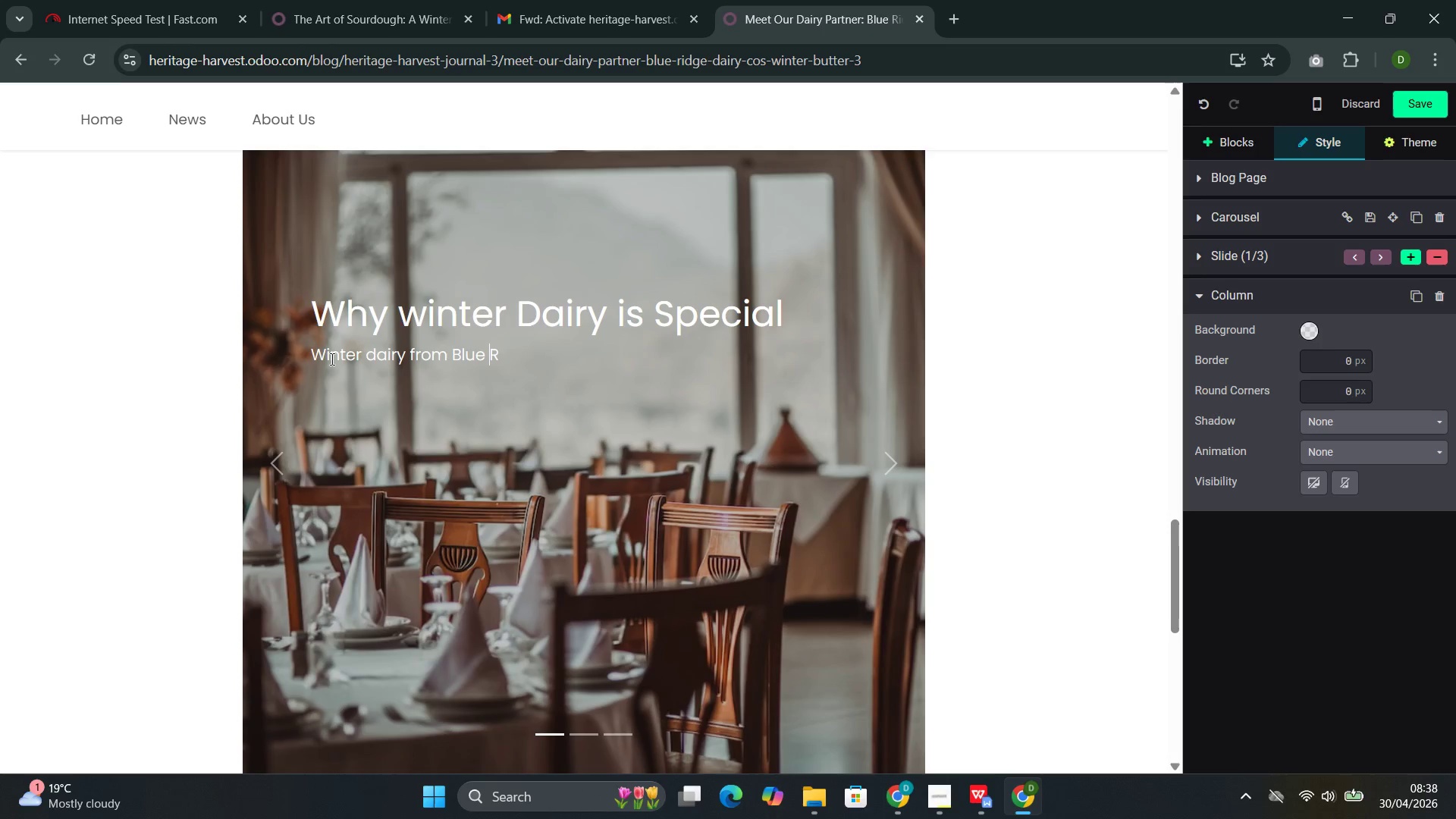 
key(ArrowRight)
 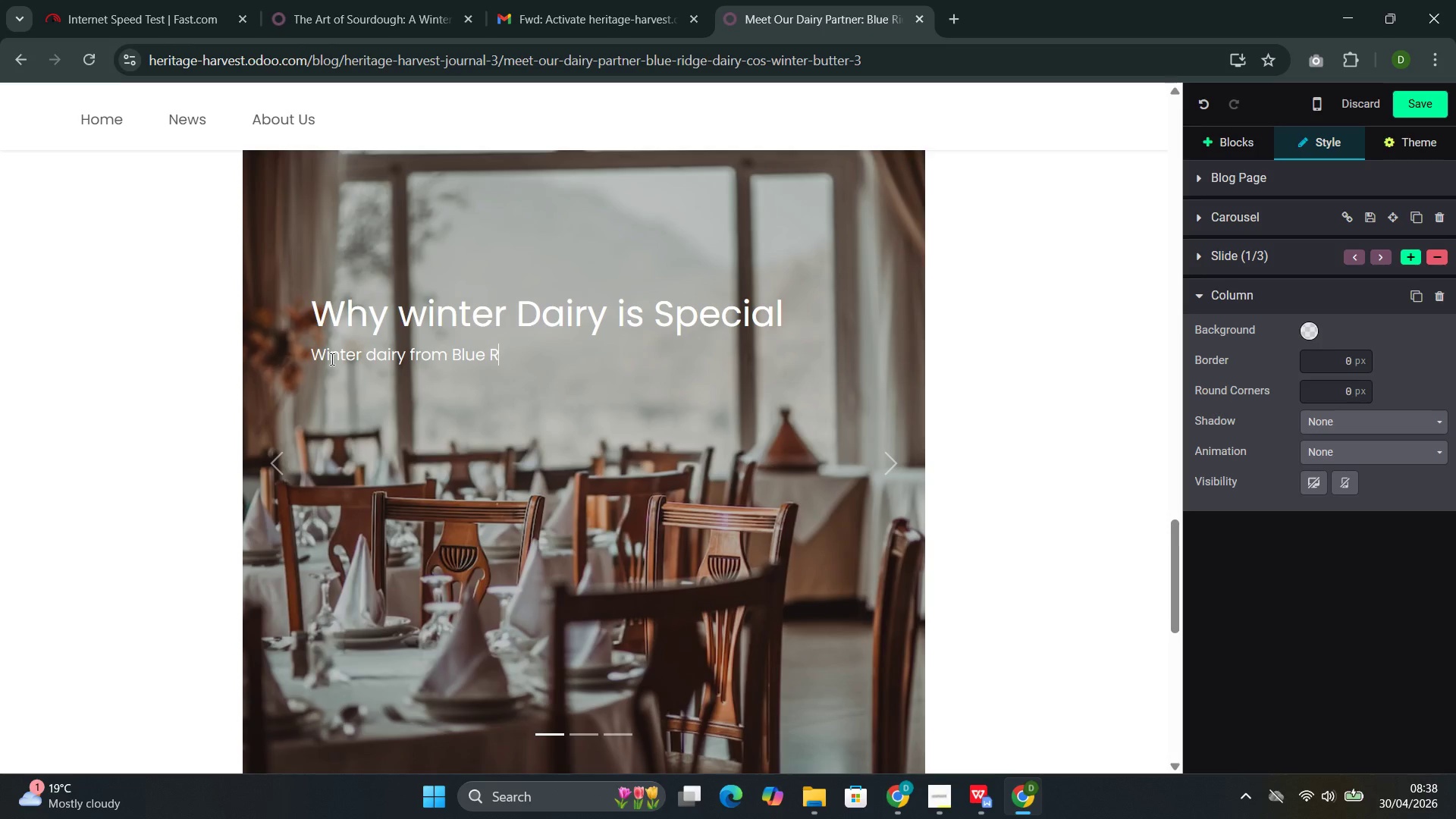 
key(ArrowRight)
 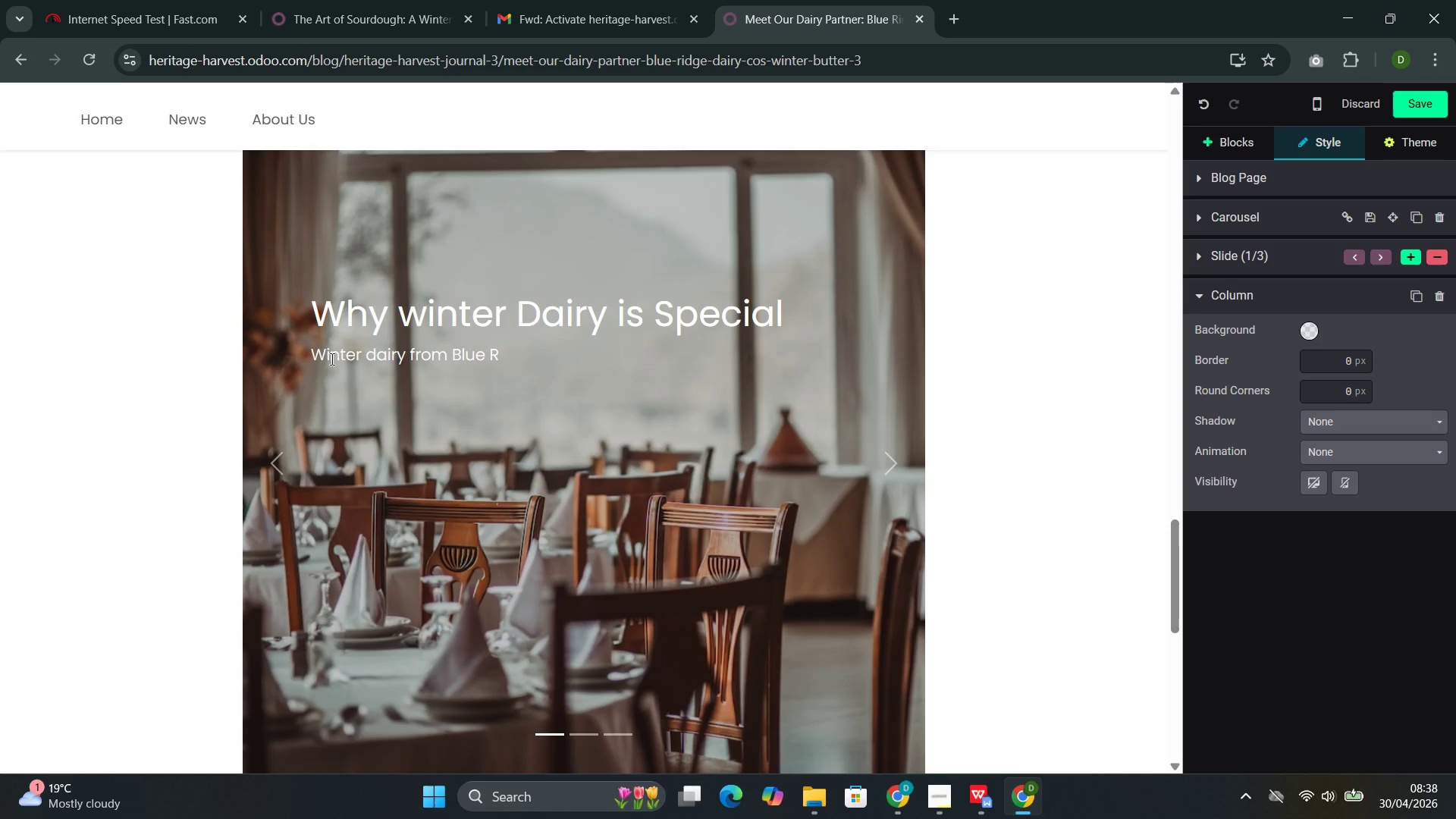 
type(idge odff)
key(Backspace)
key(Backspace)
key(Backspace)
type(ffers distinct Cg)
key(Backspace)
key(Backspace)
type(charac)
 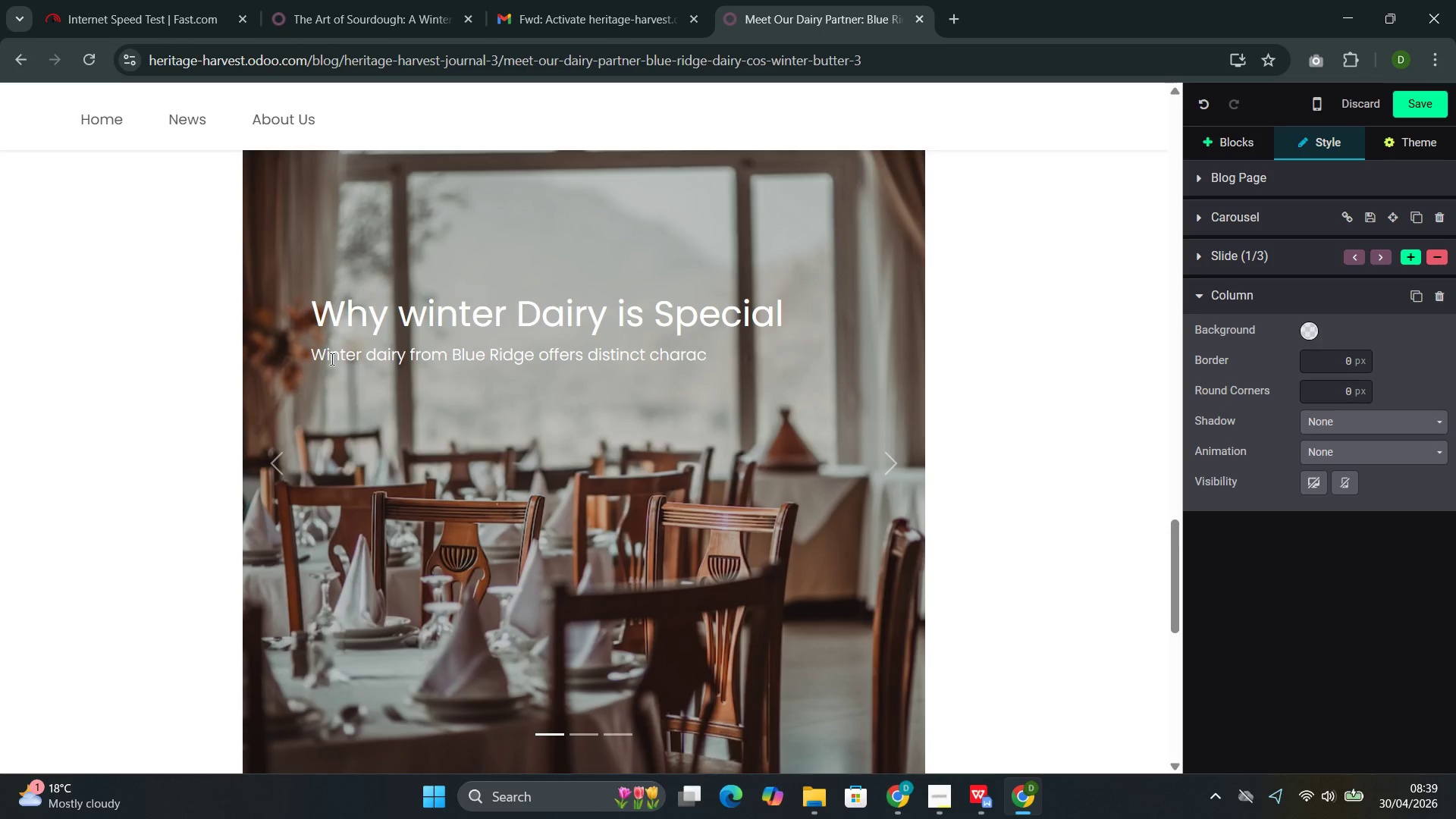 
wait(5.17)
 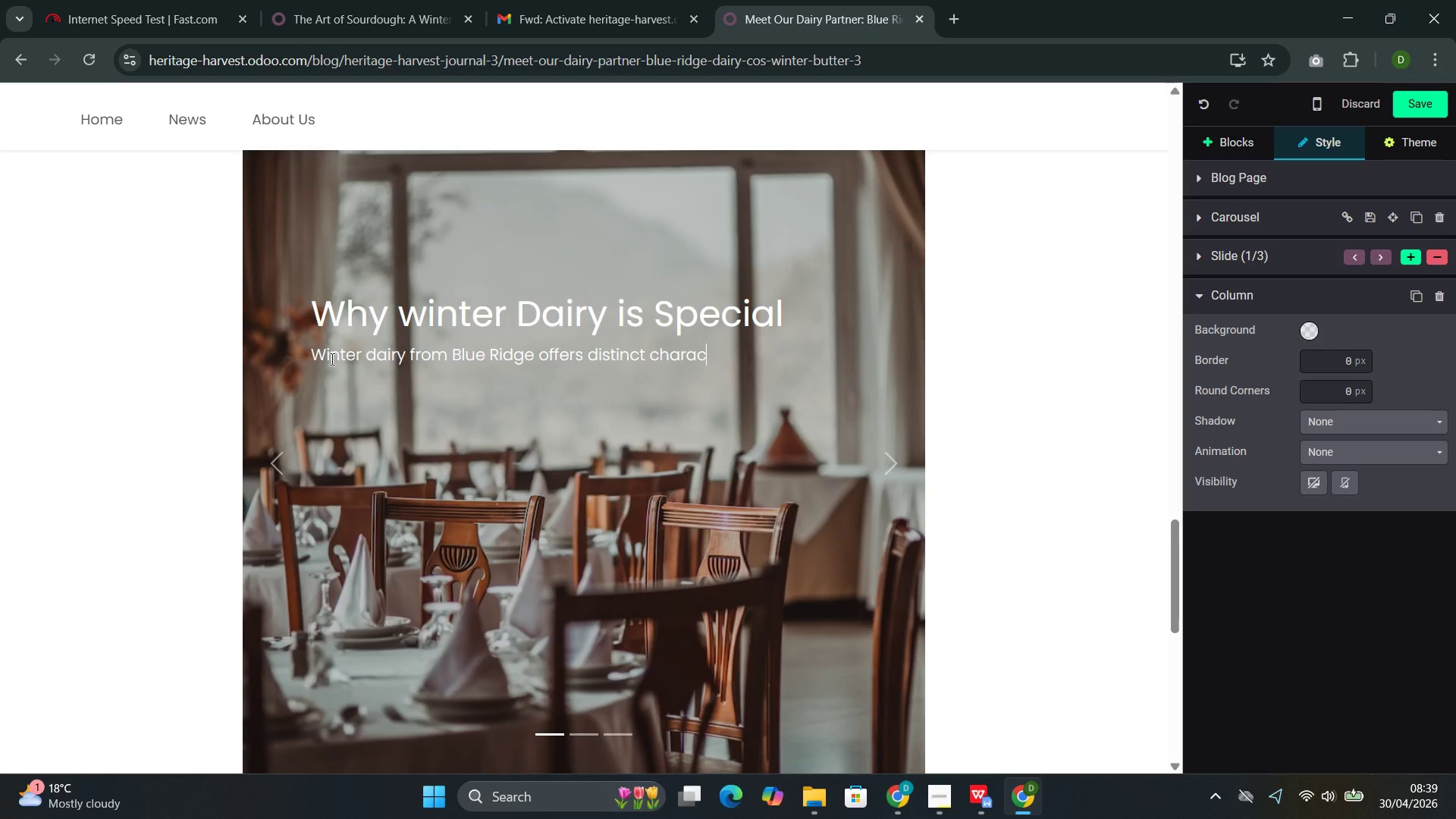 
type(teristics:)
 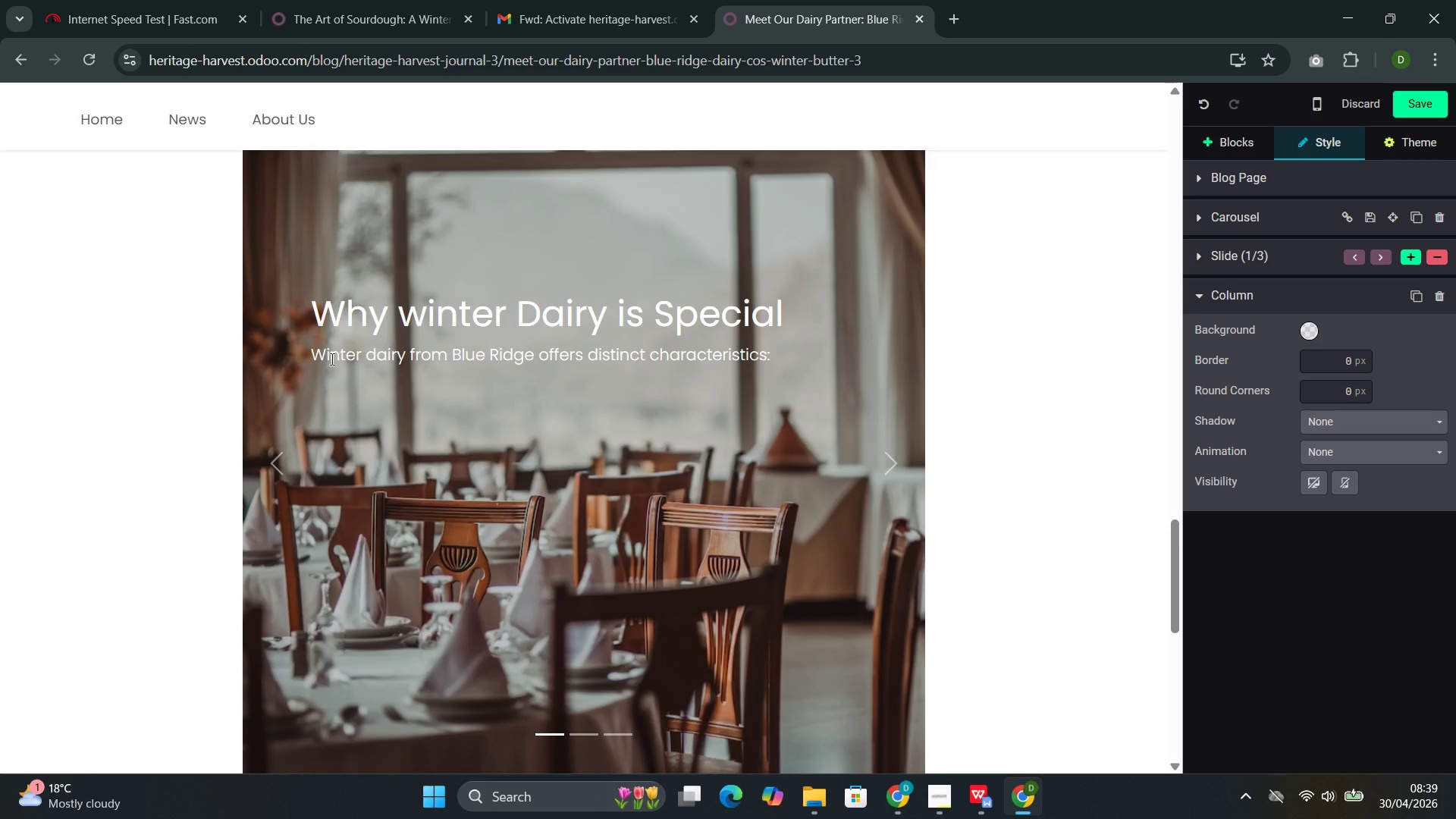 
key(Enter)
 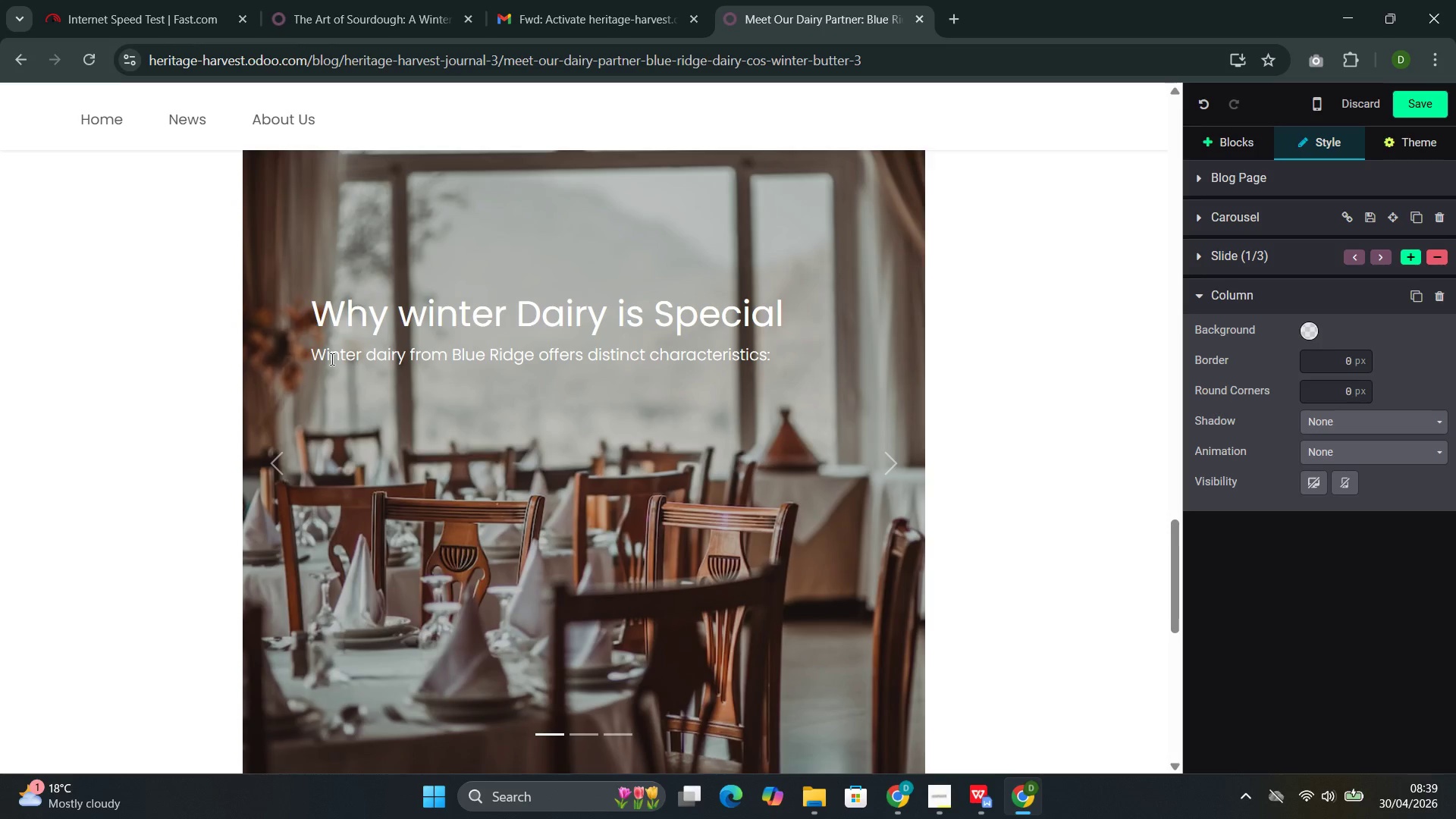 
type(Culu)
key(Backspace)
type(tu)
 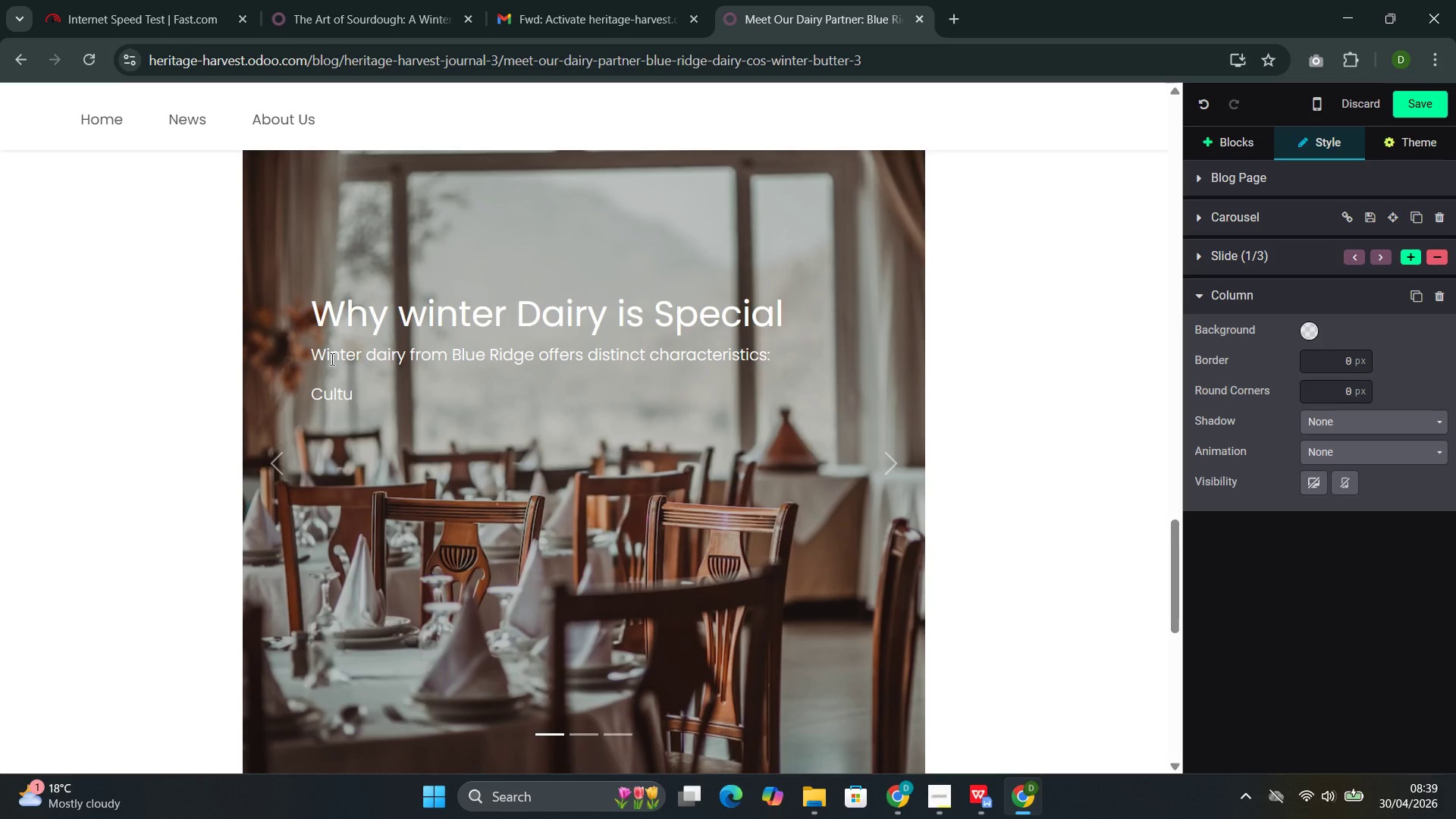 
wait(8.91)
 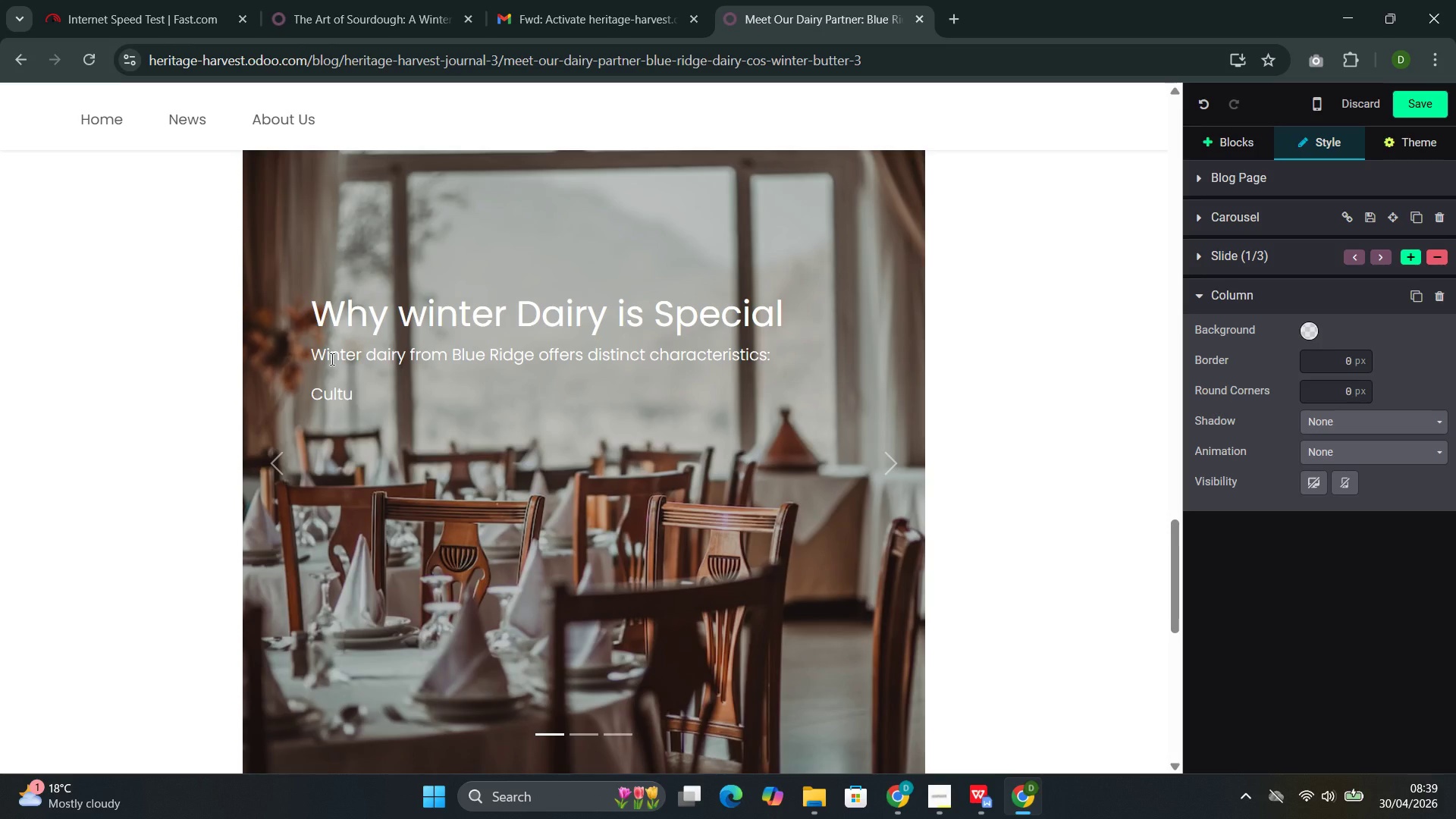 
type(red Butter ())
 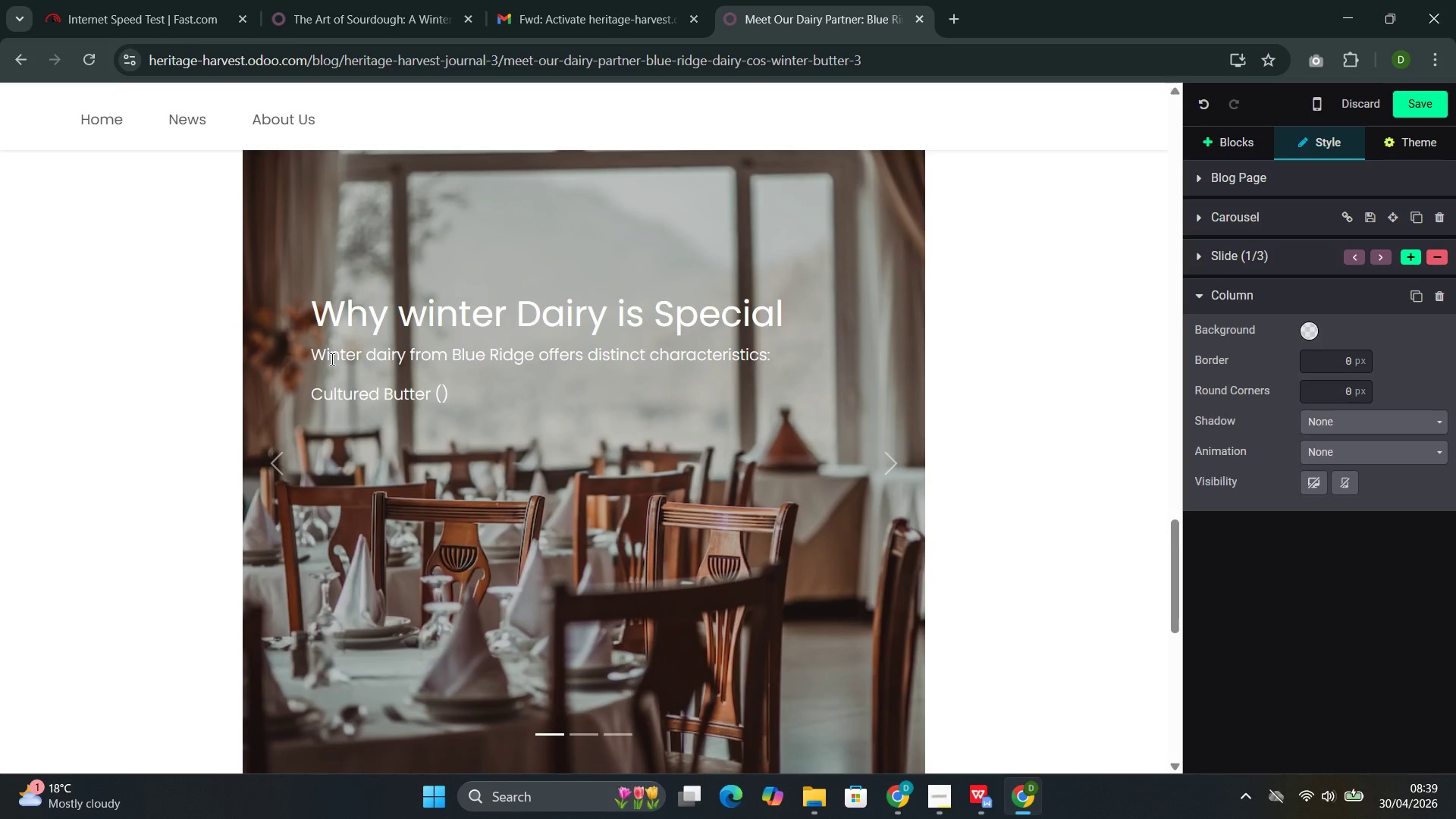 
key(ArrowLeft)
 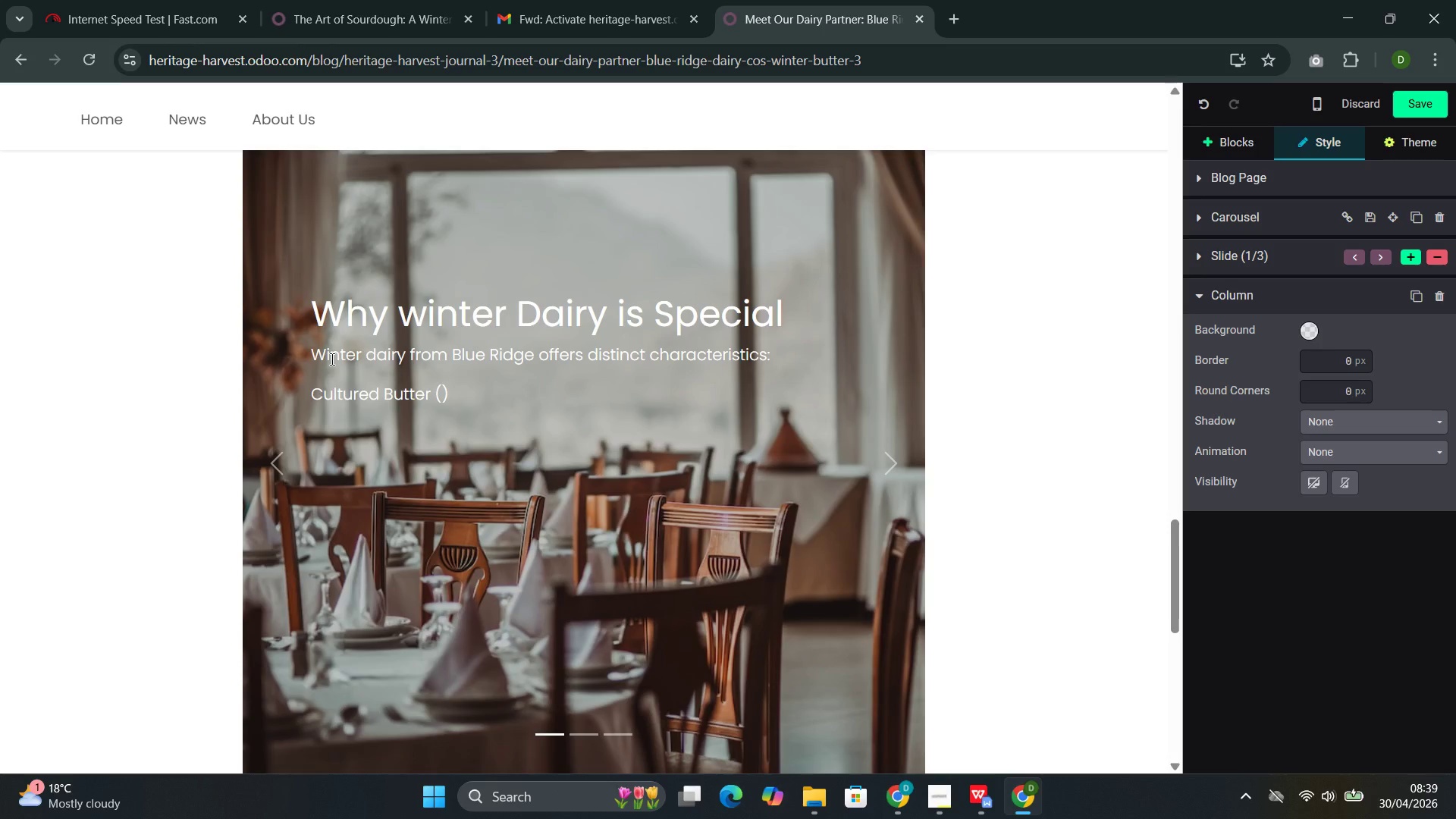 
type(1)
key(Backspace)
type($12.59)
key(Backspace)
type(0/lb)
 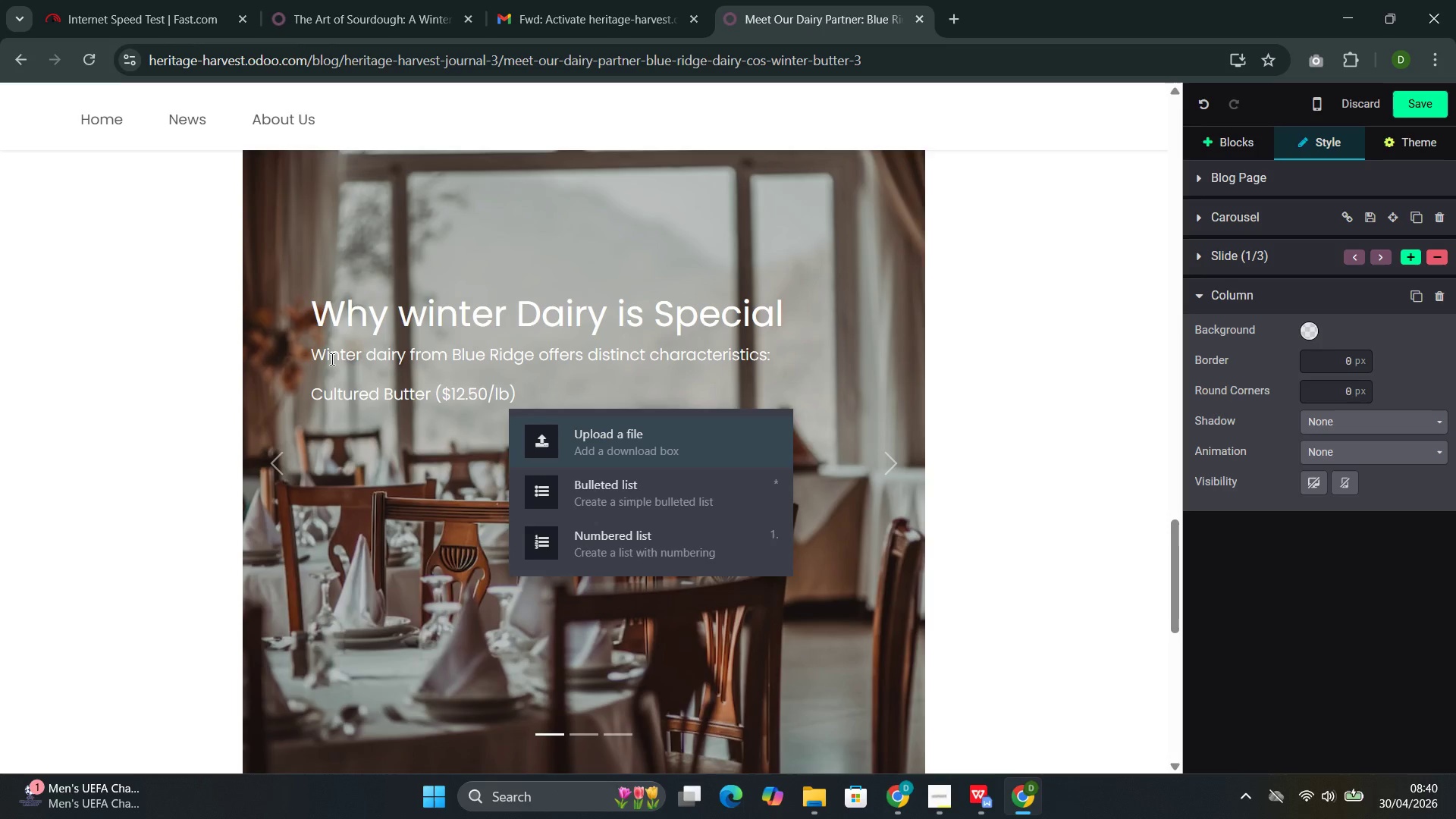 
key(ArrowRight)
 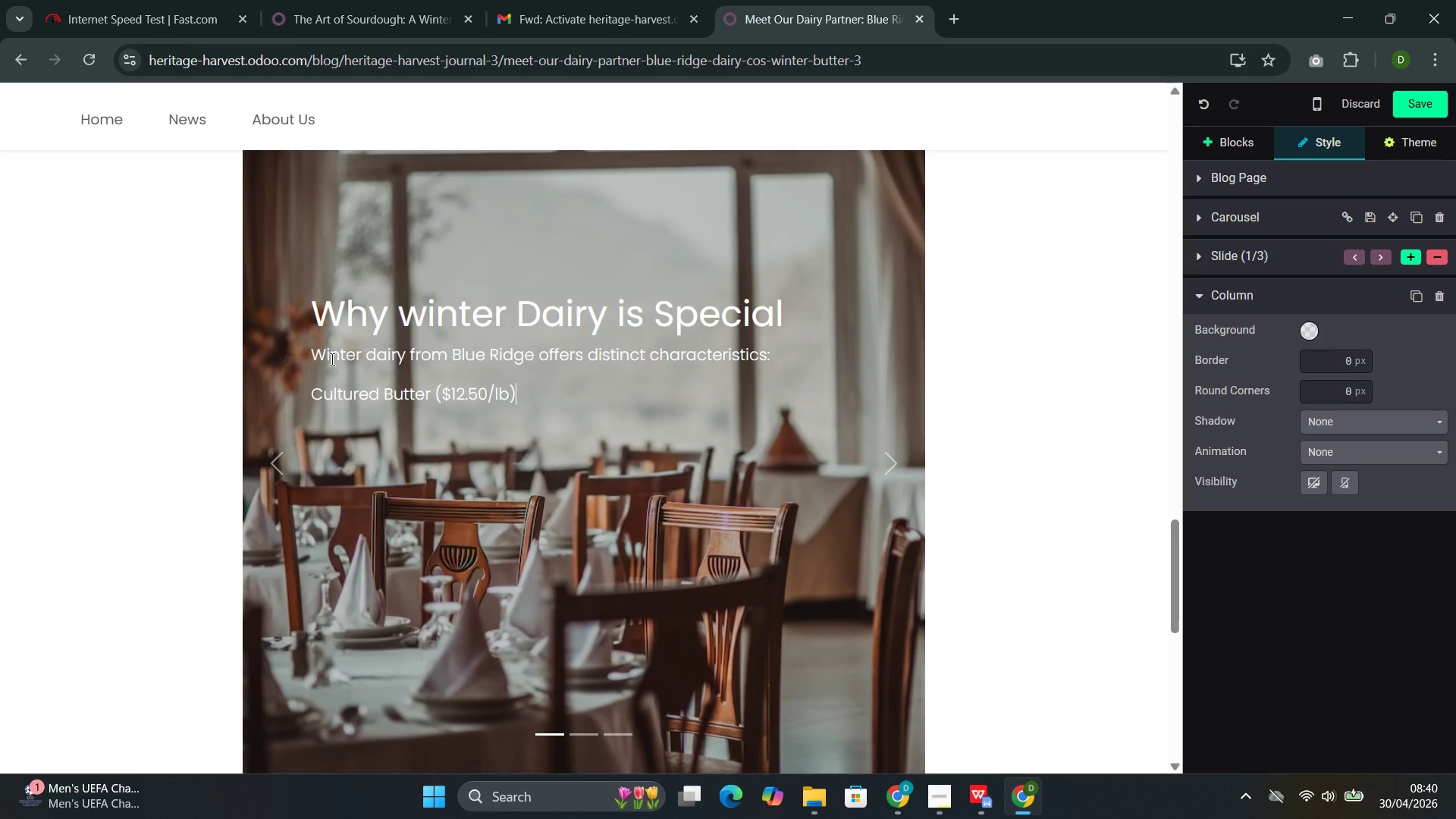 
type(: Creamy and tangy)
 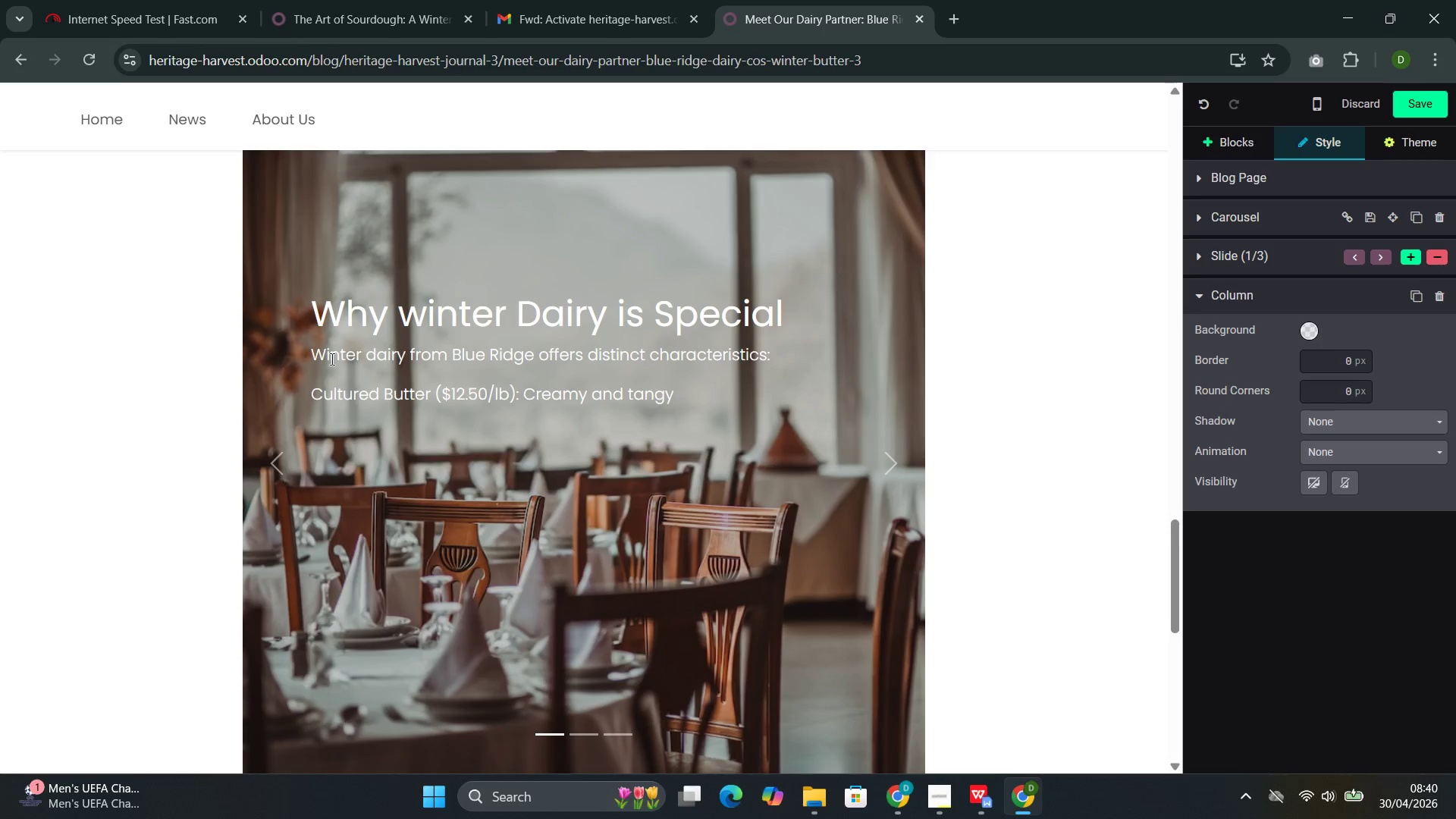 
type(, this butter under)
 